 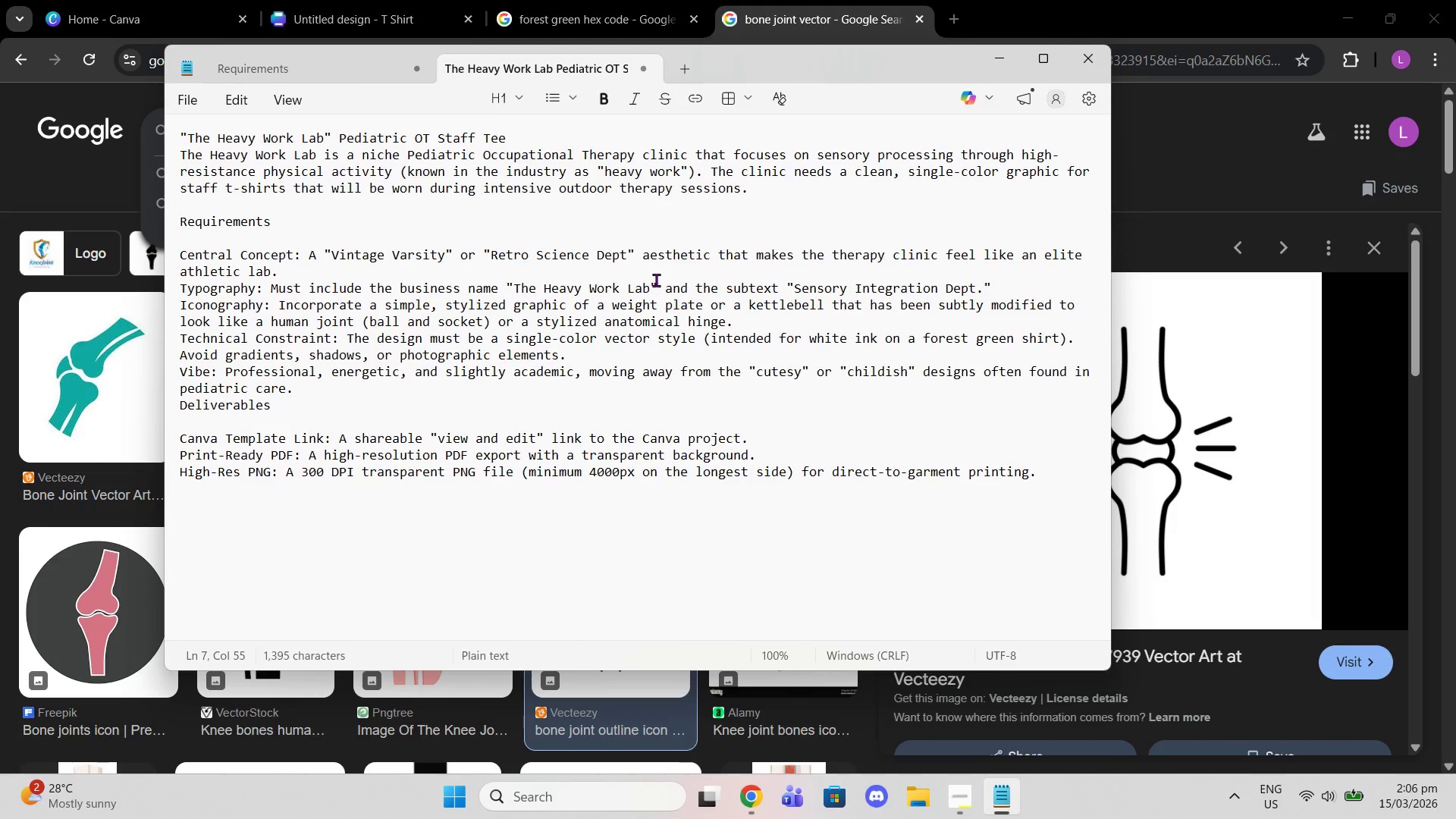 
left_click_drag(start_coordinate=[274, 320], to_coordinate=[485, 318])
 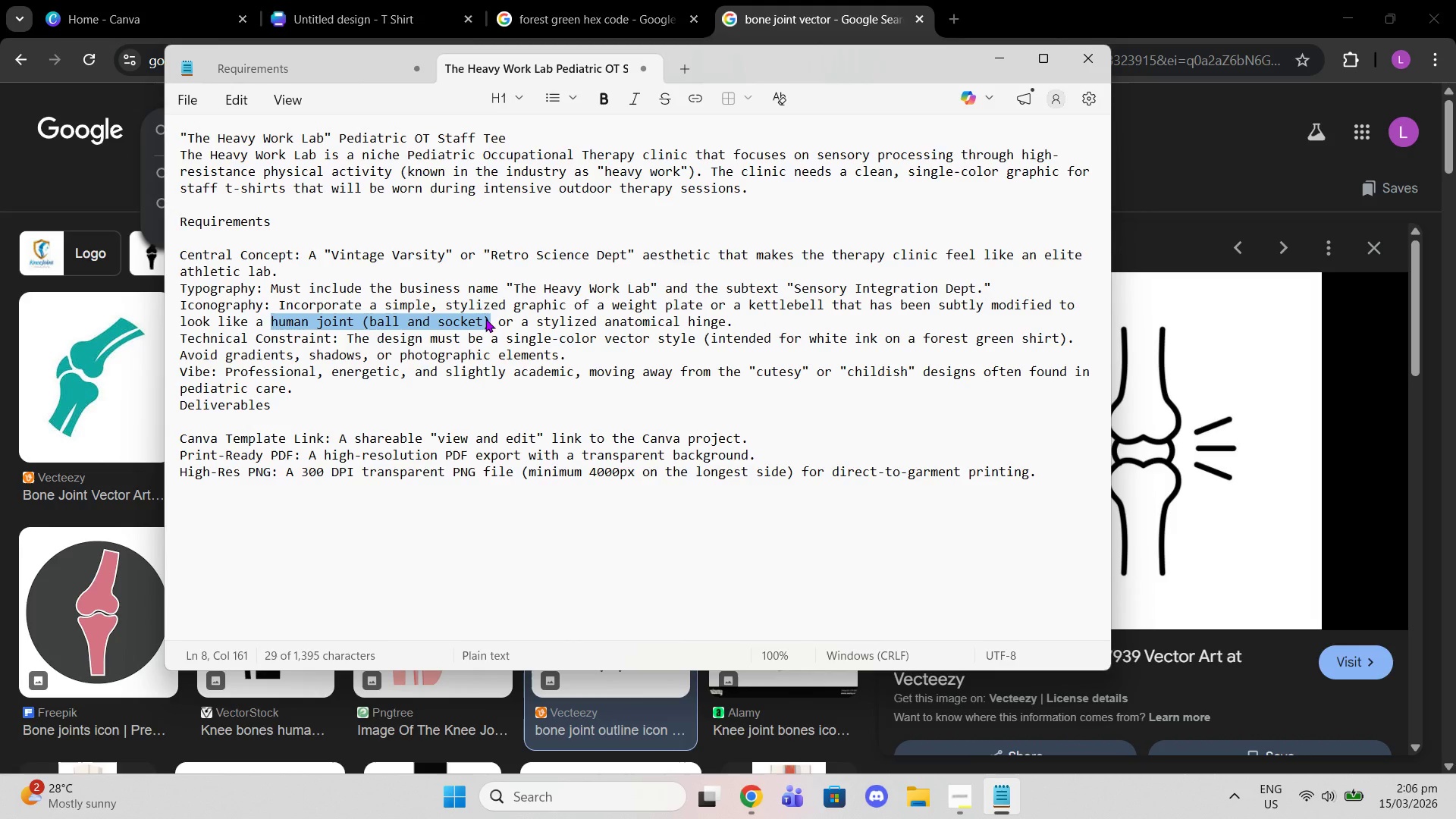 
key(Control+C)
 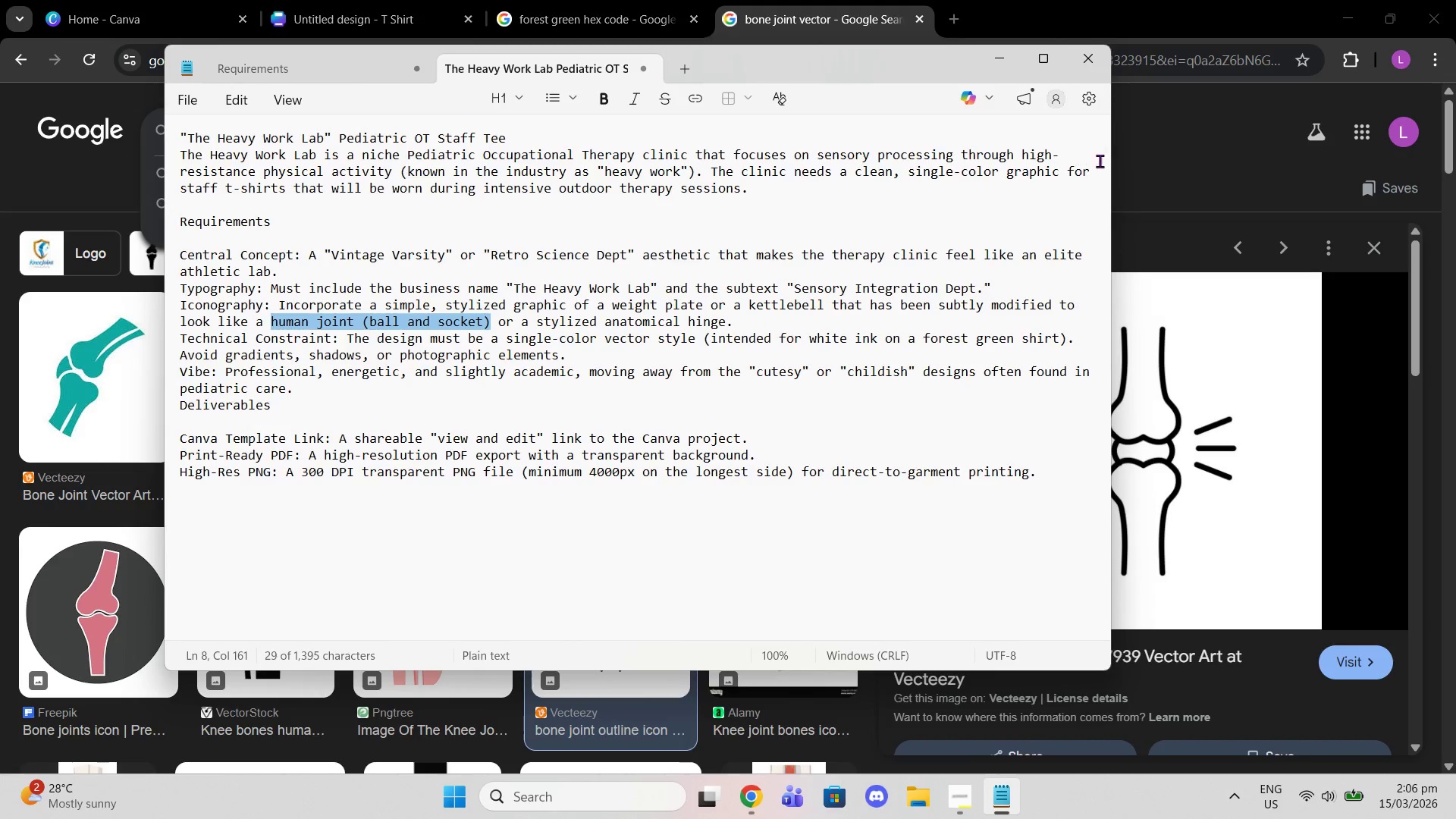 
left_click([1112, 154])
 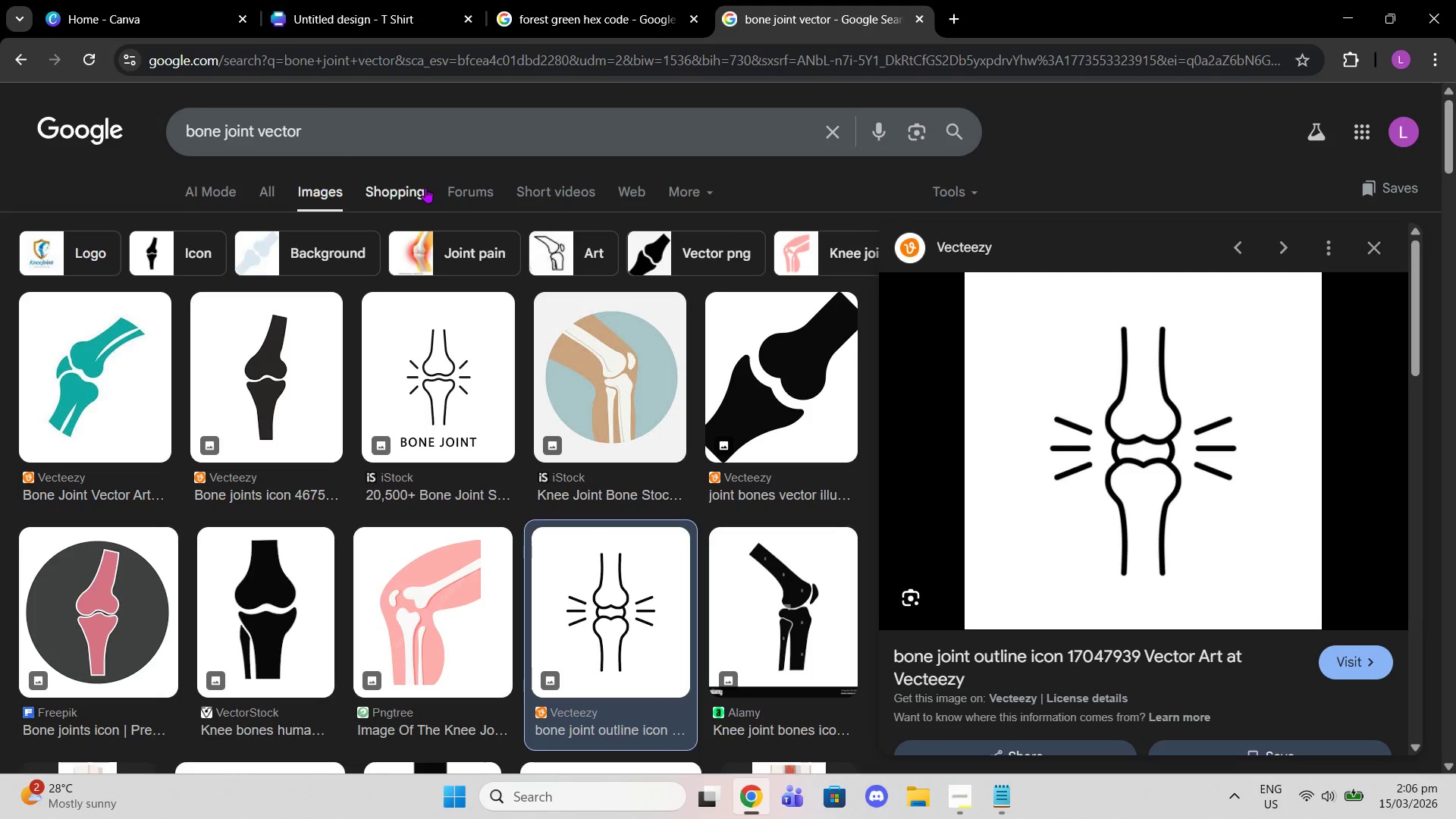 
left_click_drag(start_coordinate=[428, 143], to_coordinate=[0, 135])
 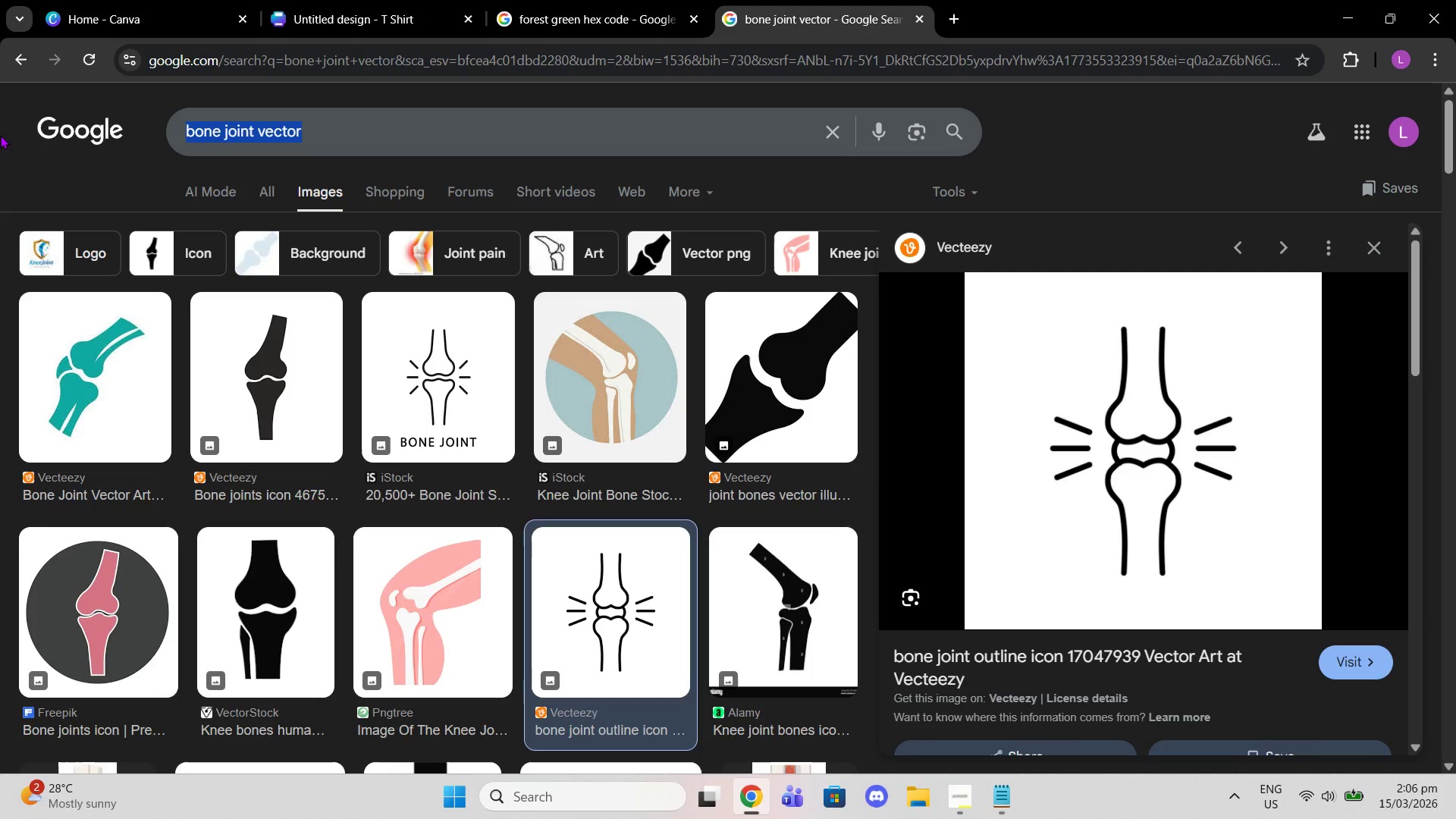 
key(Control+ControlLeft)
 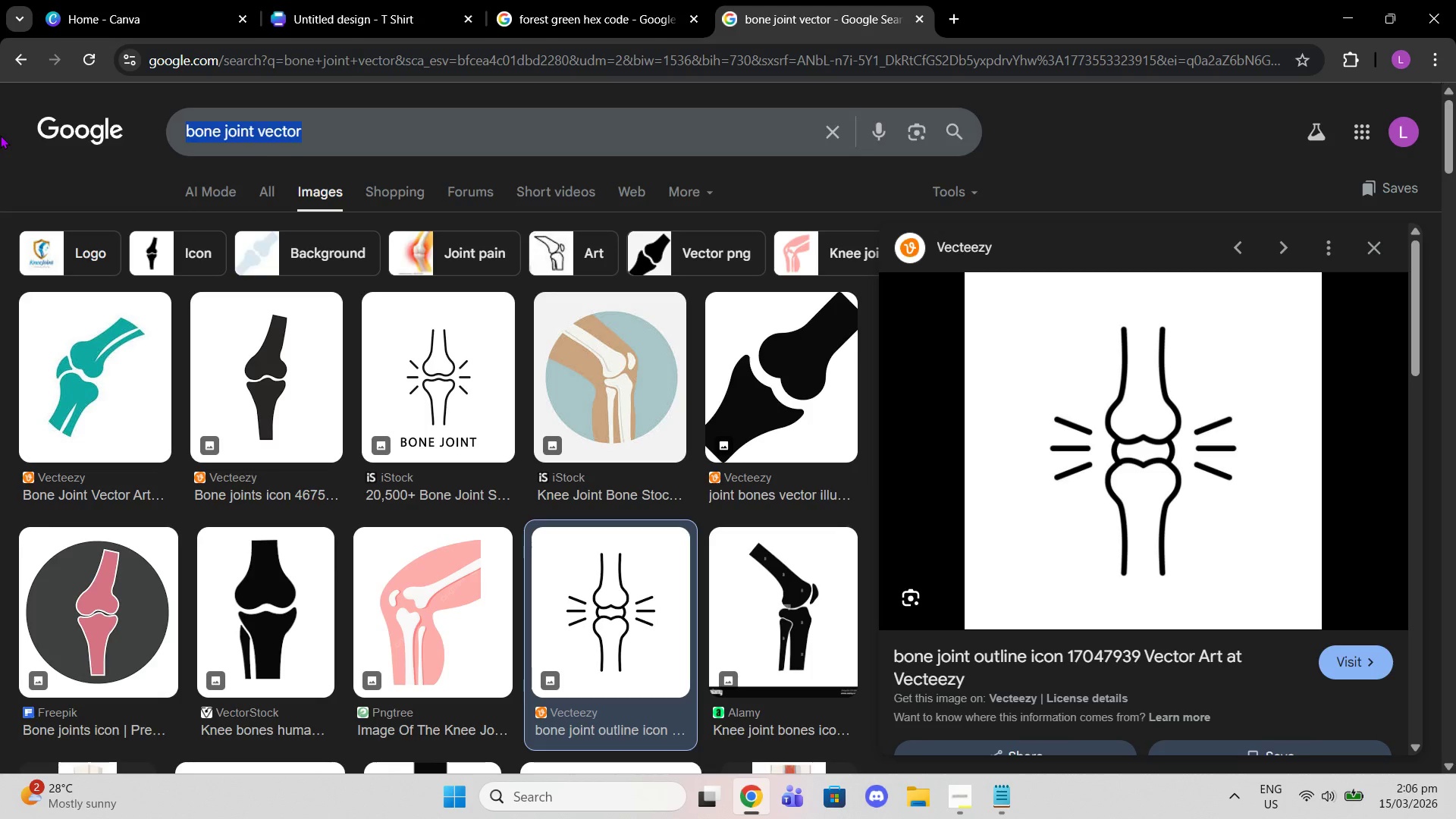 
key(Control+V)
 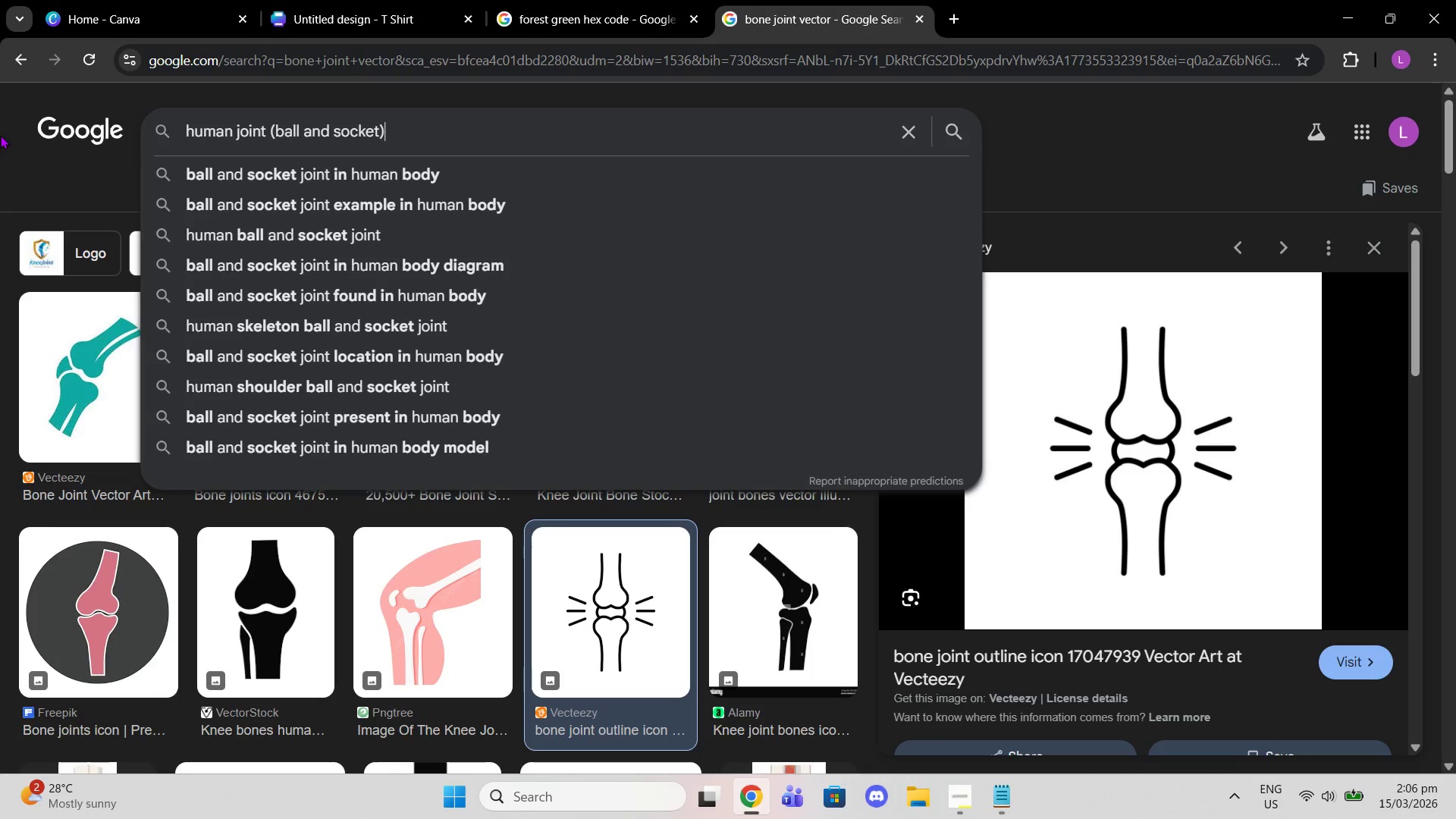 
key(Space)
 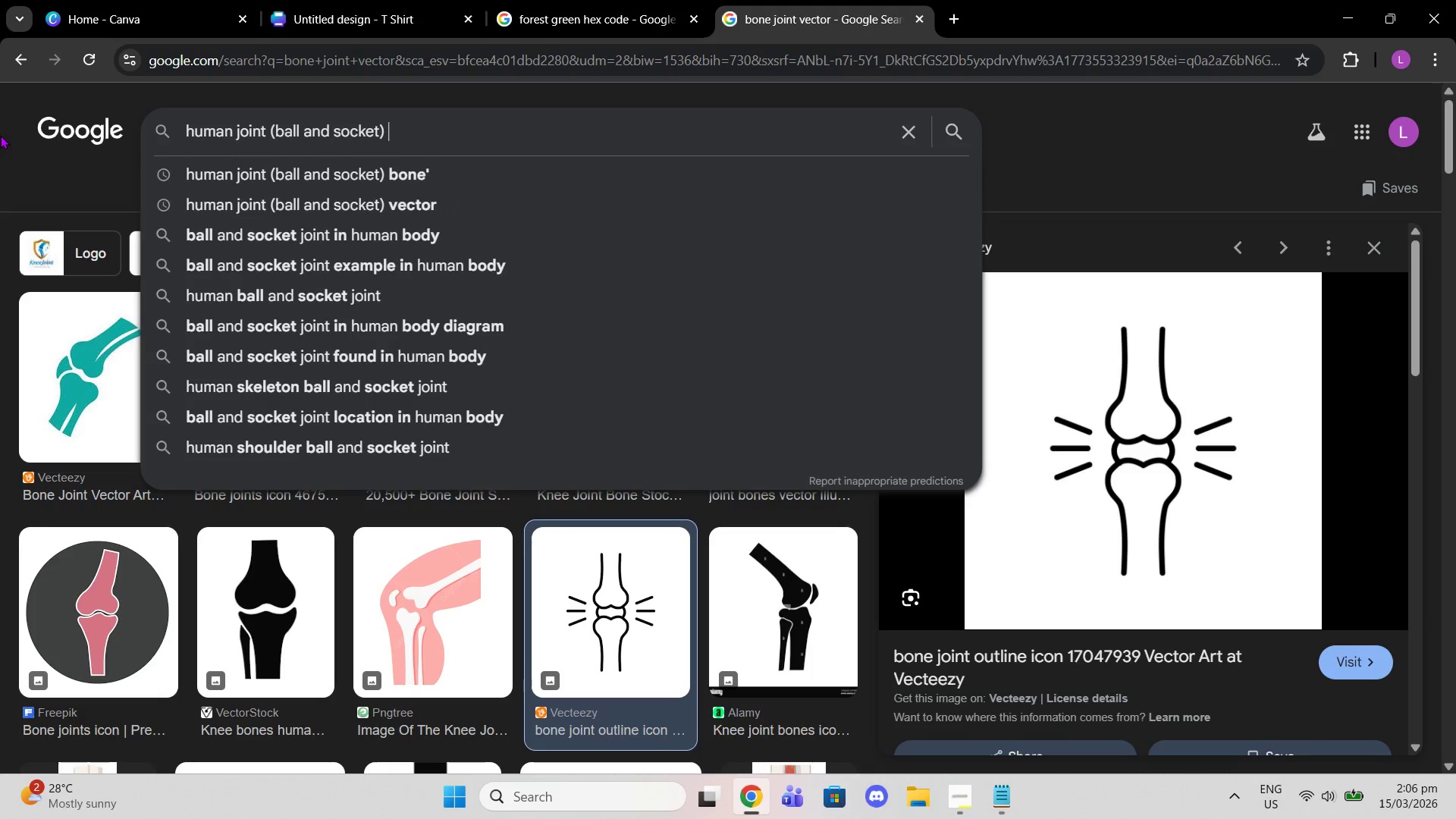 
key(Enter)
 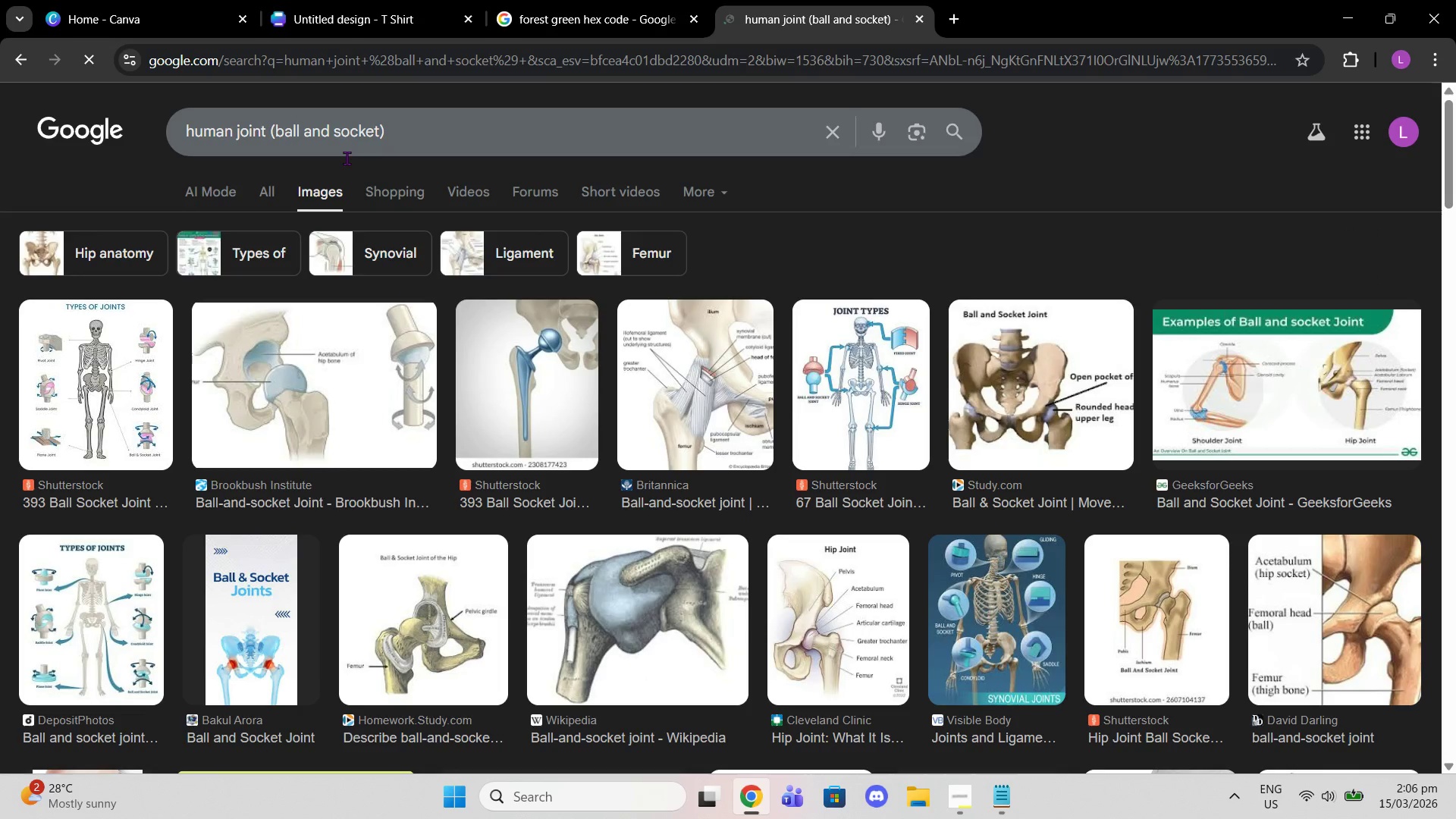 
left_click([535, 127])
 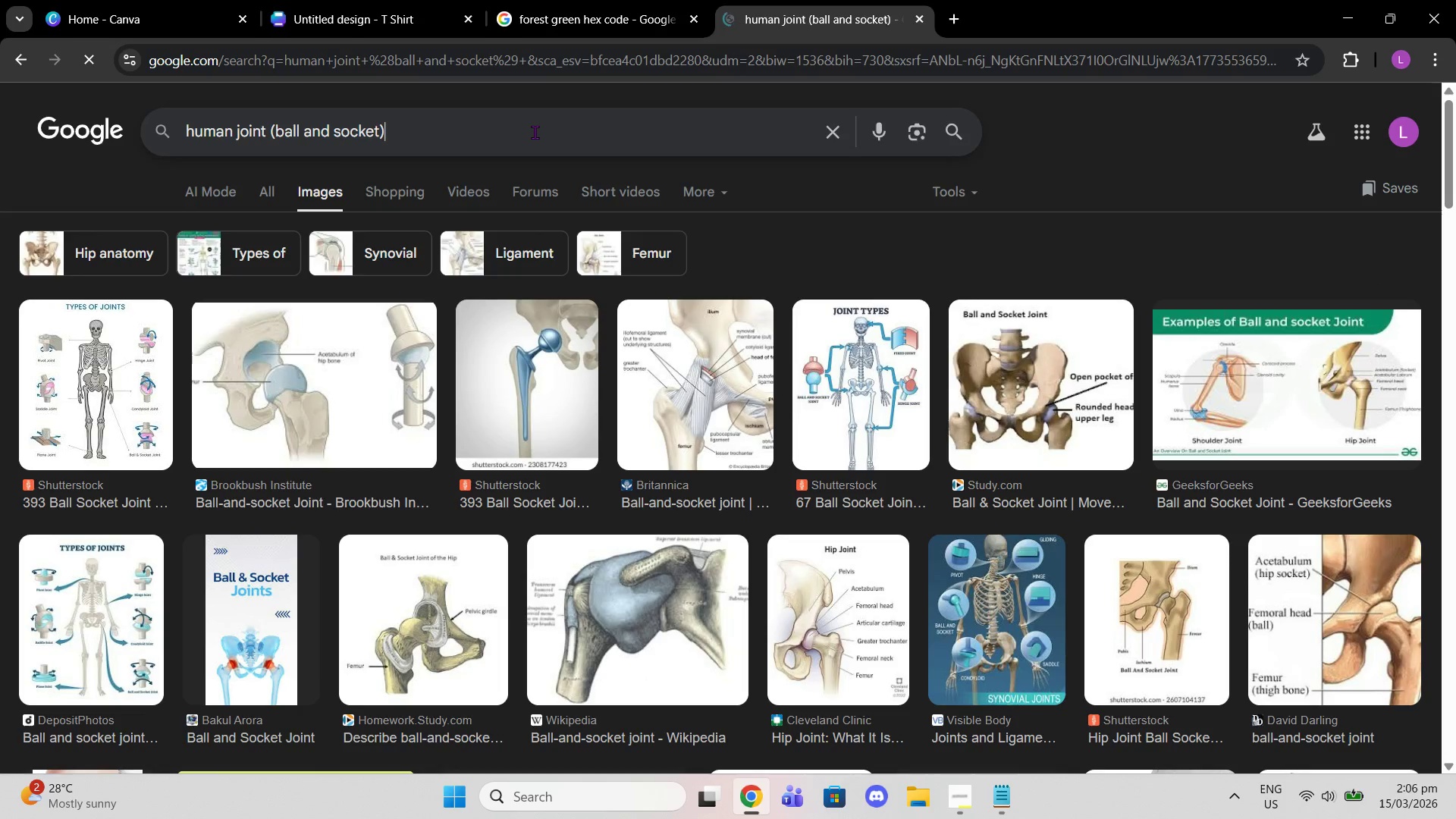 
type( vector)
 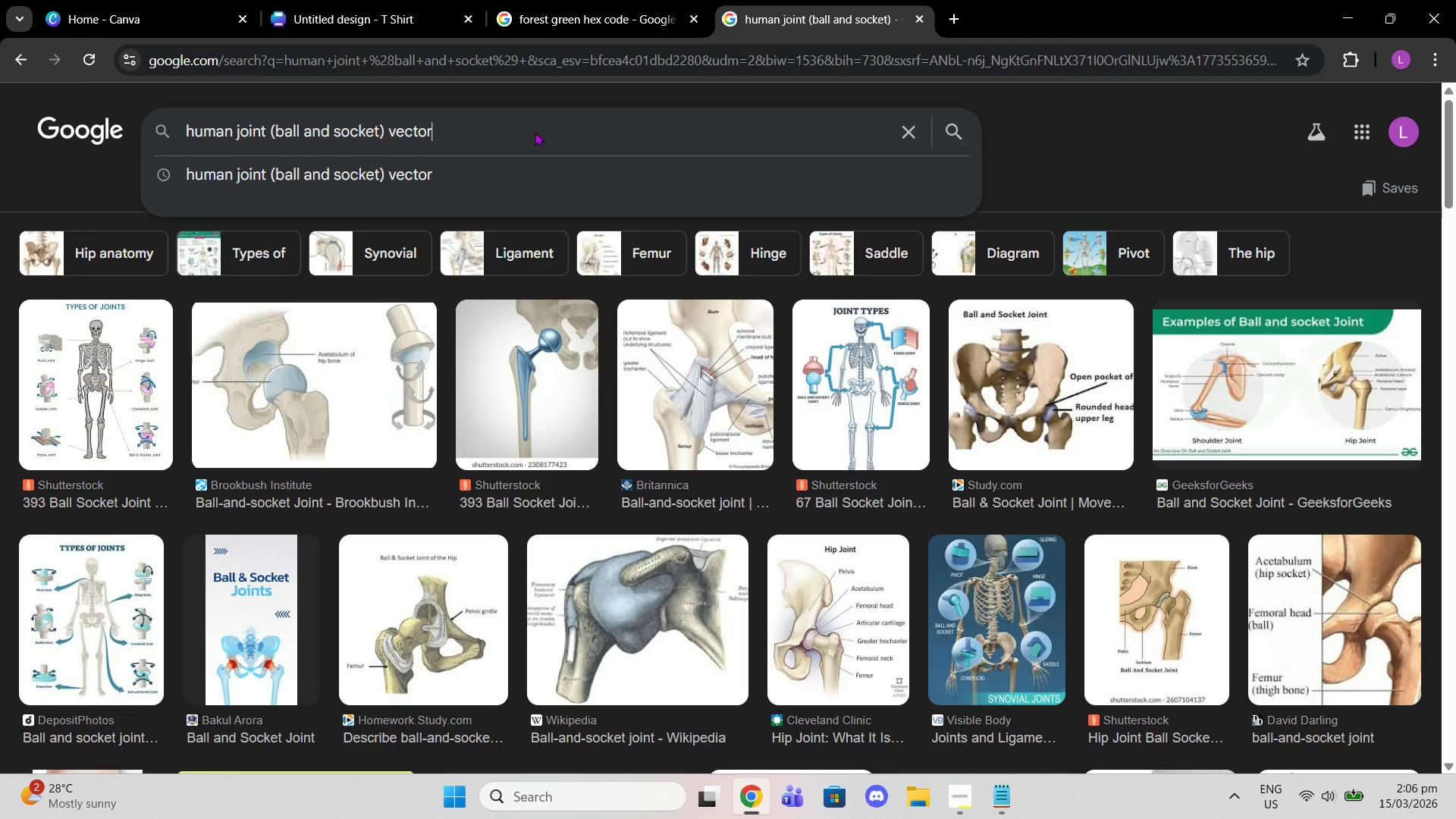 
key(Enter)
 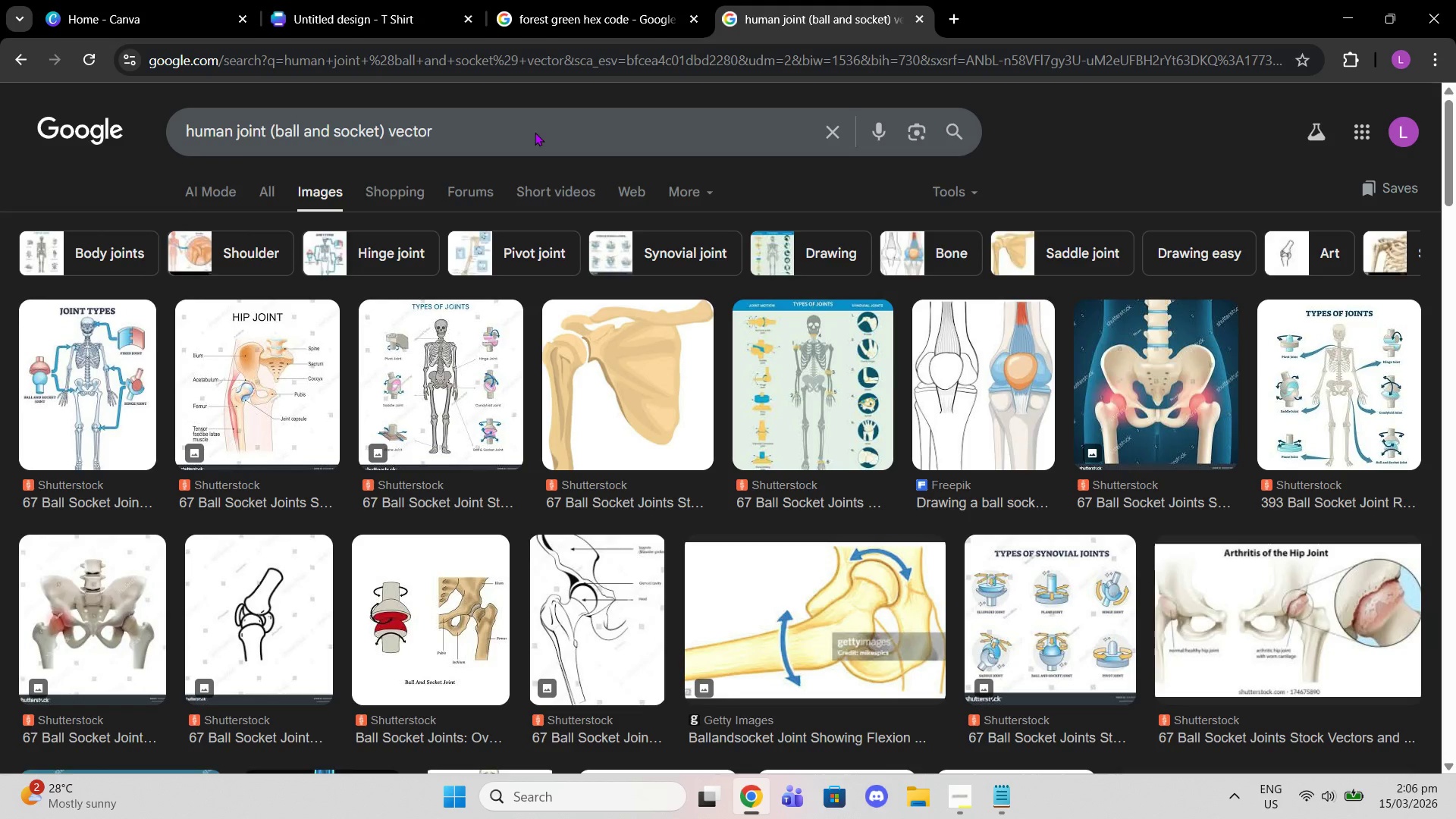 
wait(14.56)
 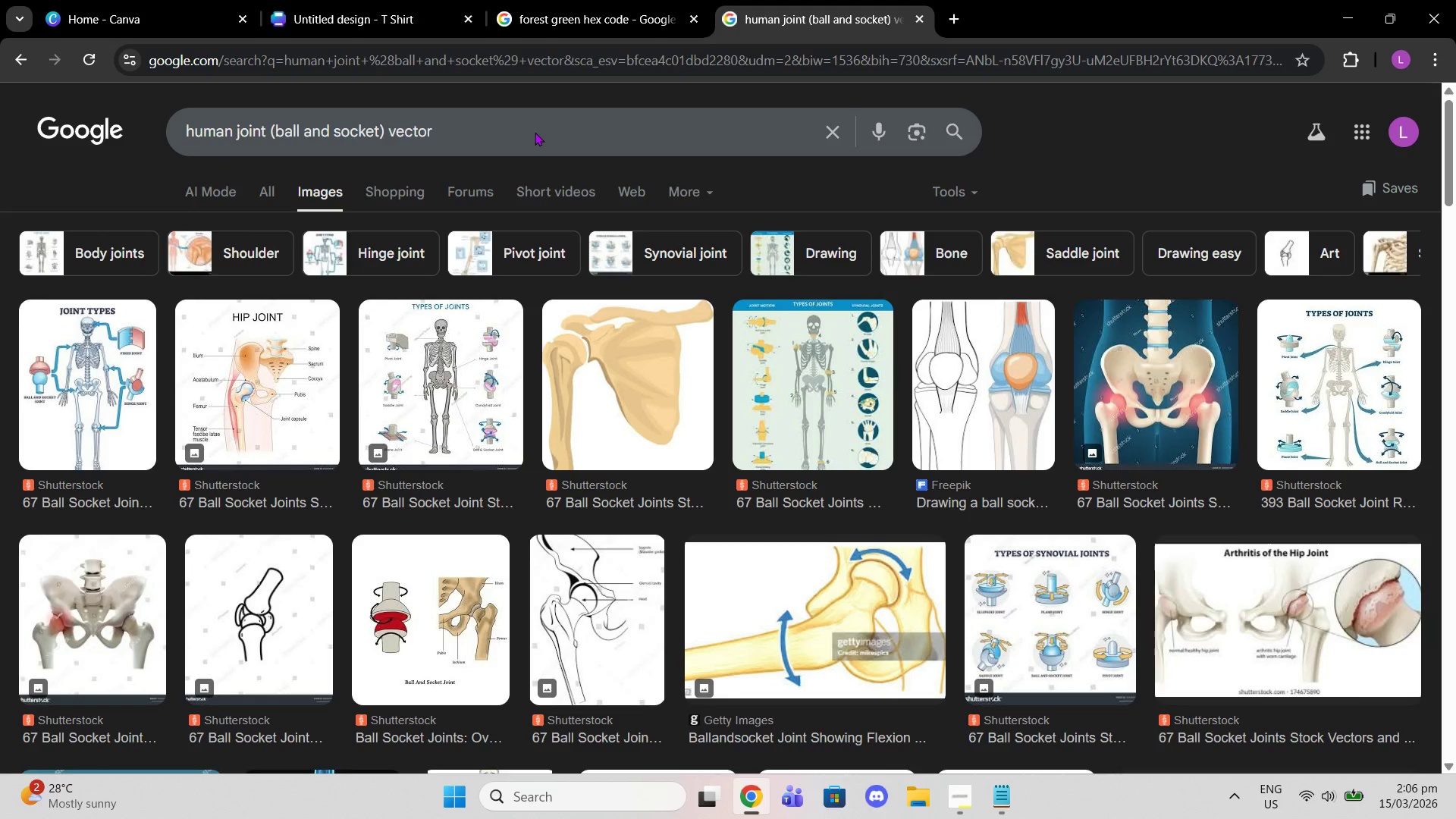 
scroll: coordinate [640, 441], scroll_direction: down, amount: 6.0
 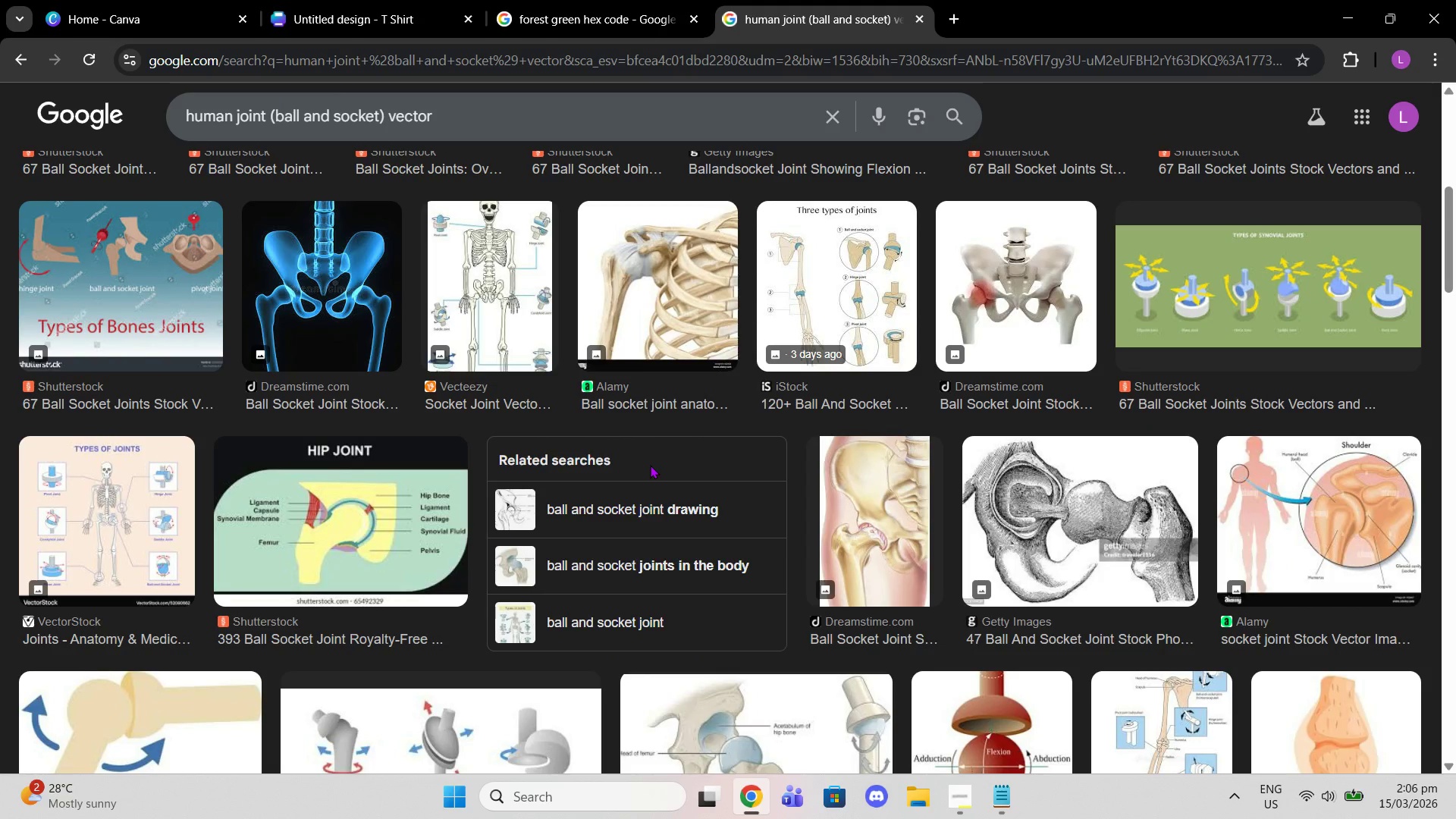 
left_click([650, 465])
 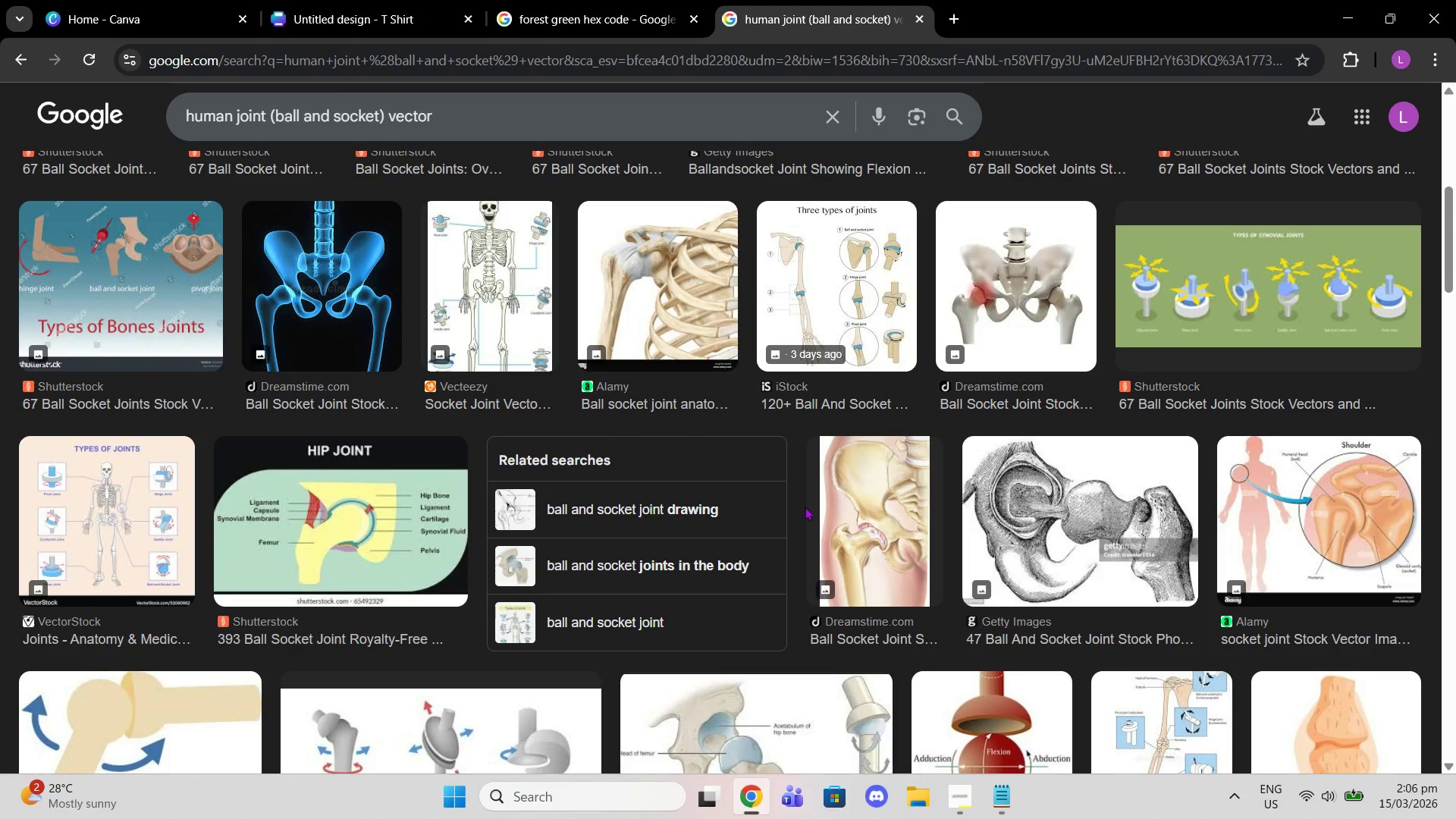 
scroll: coordinate [1106, 532], scroll_direction: down, amount: 16.0
 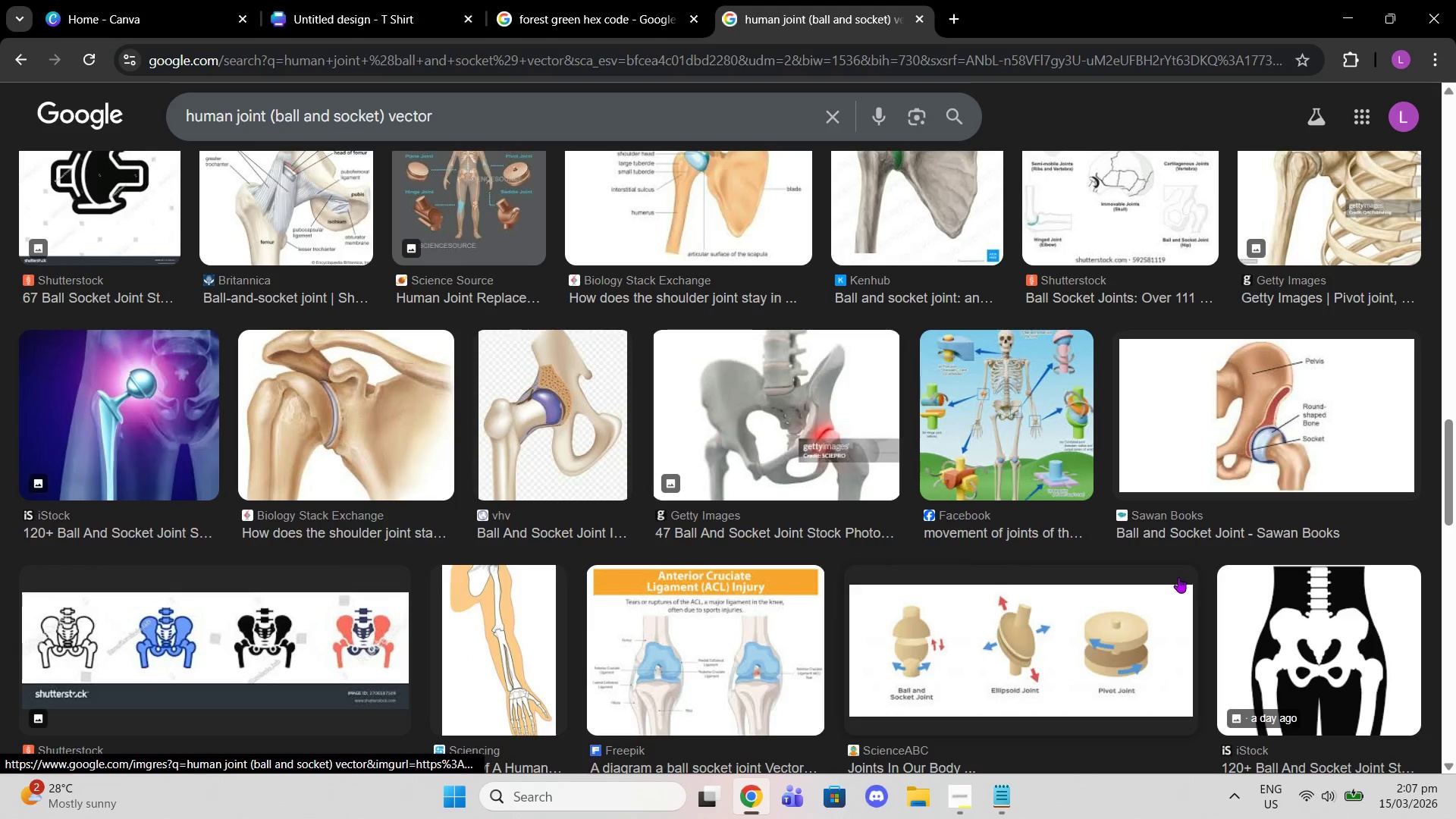 
scroll: coordinate [1207, 617], scroll_direction: up, amount: 2.0
 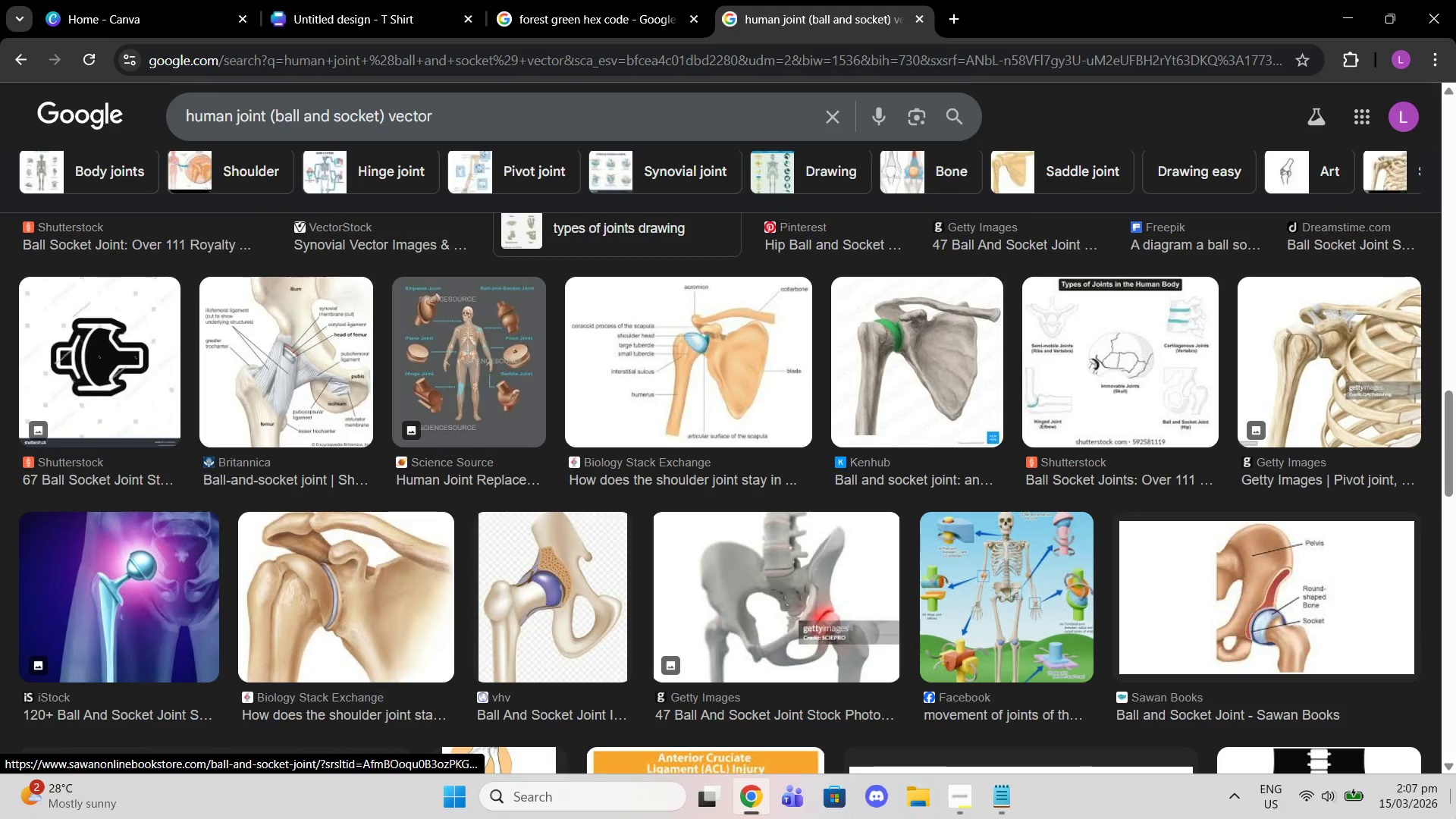 
scroll: coordinate [510, 293], scroll_direction: down, amount: 18.0
 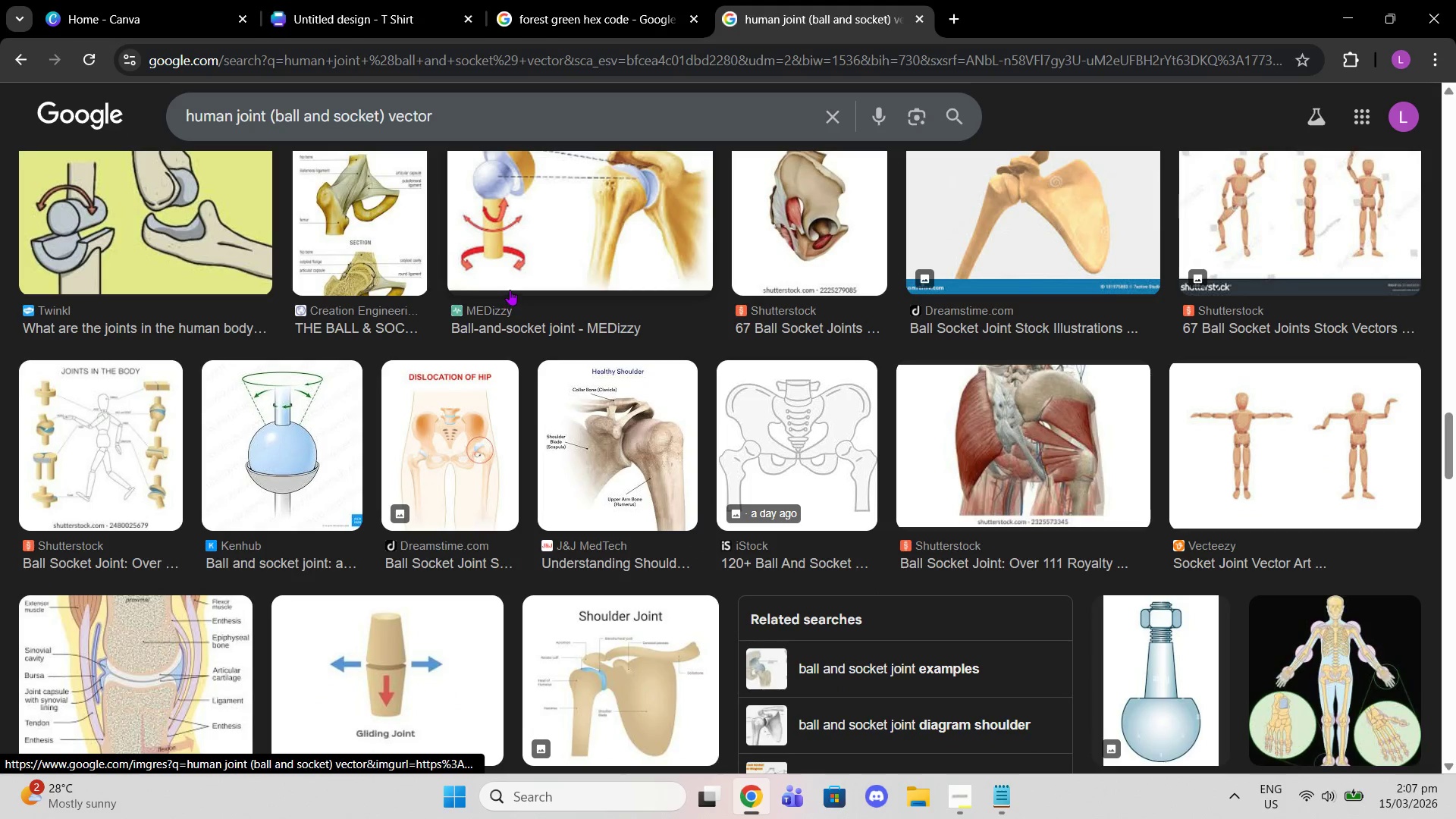 
scroll: coordinate [510, 290], scroll_direction: up, amount: 1.0
 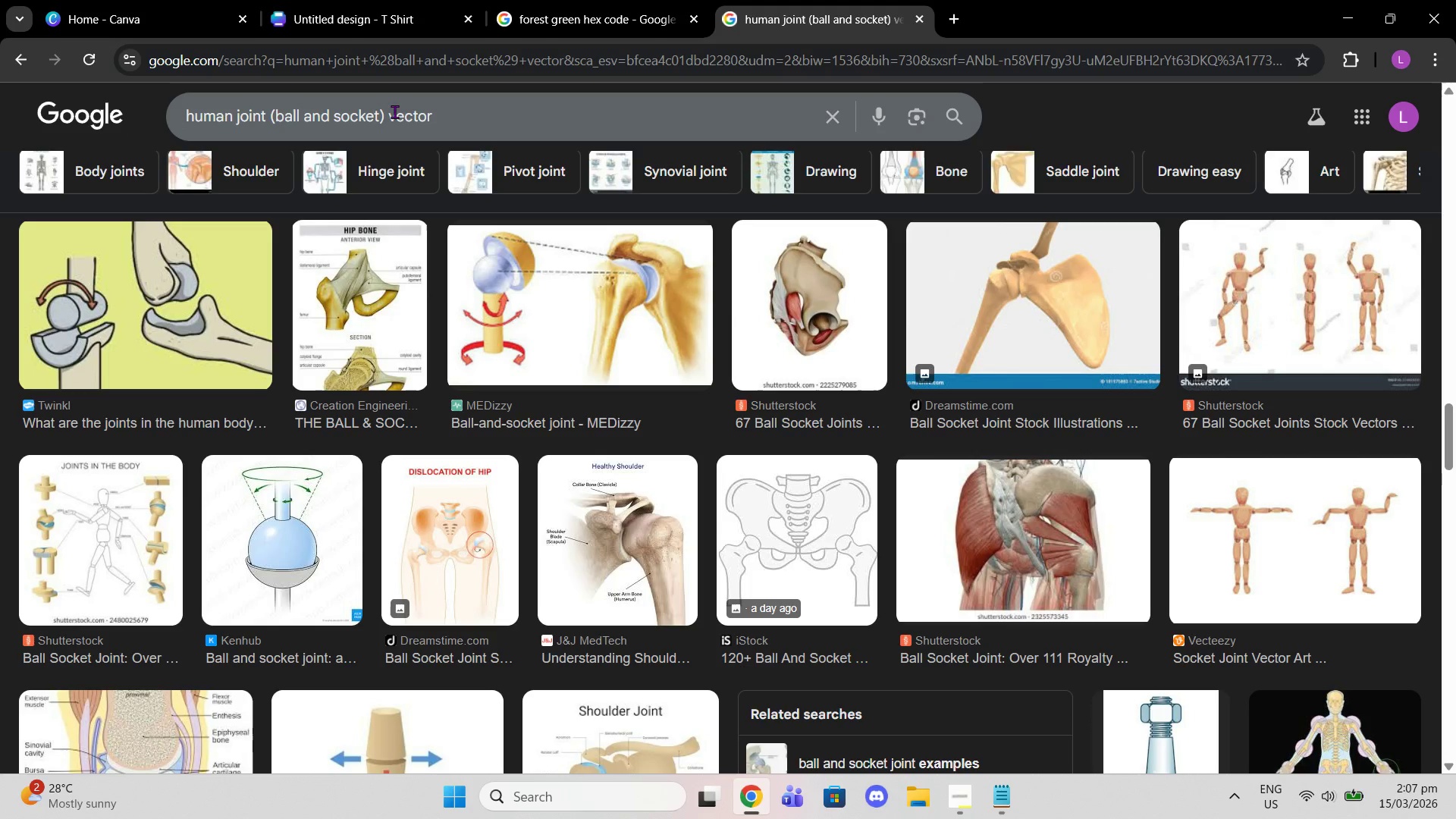 
left_click_drag(start_coordinate=[386, 111], to_coordinate=[0, 141])
 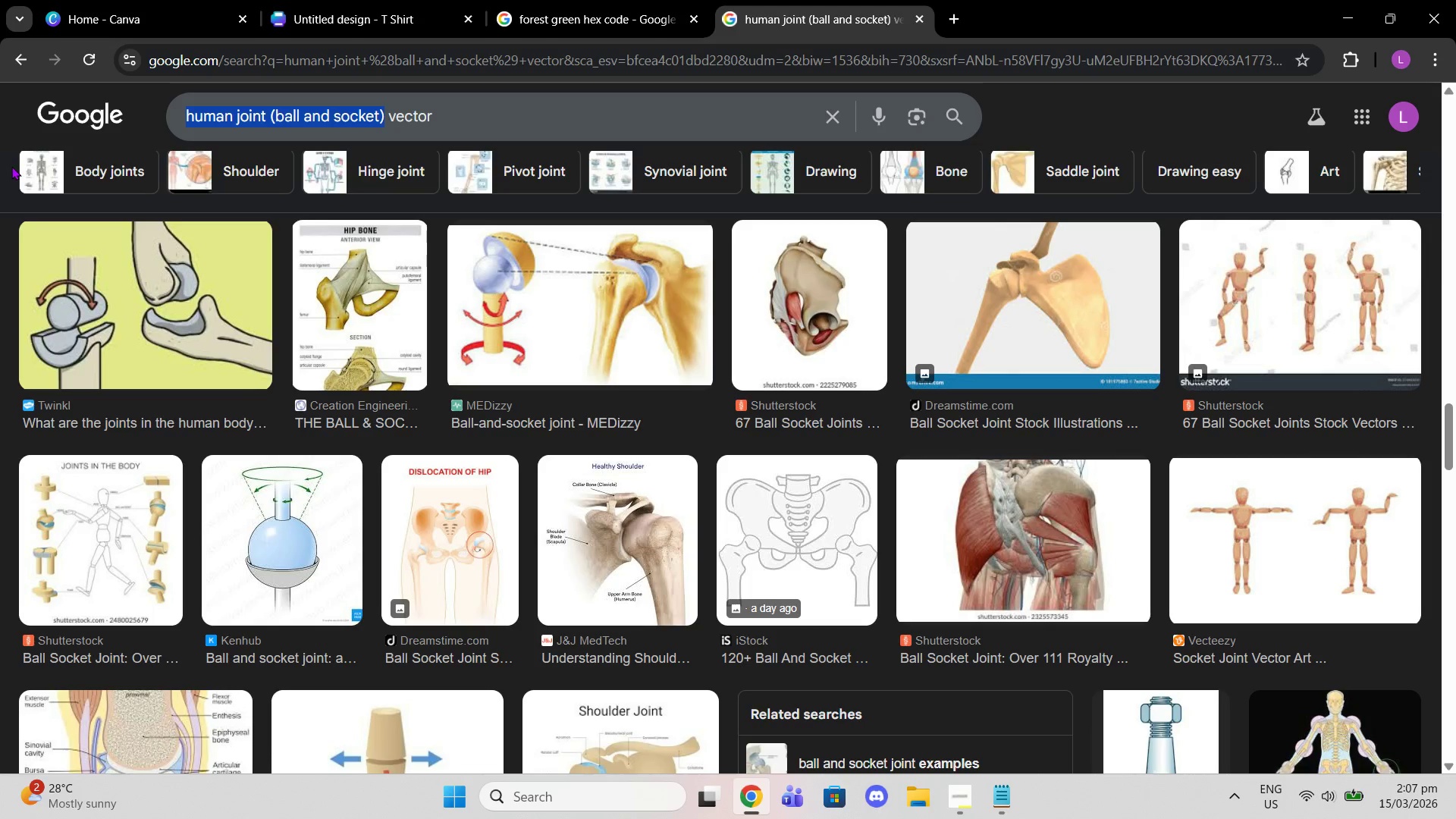 
type(ball and socket joint)
 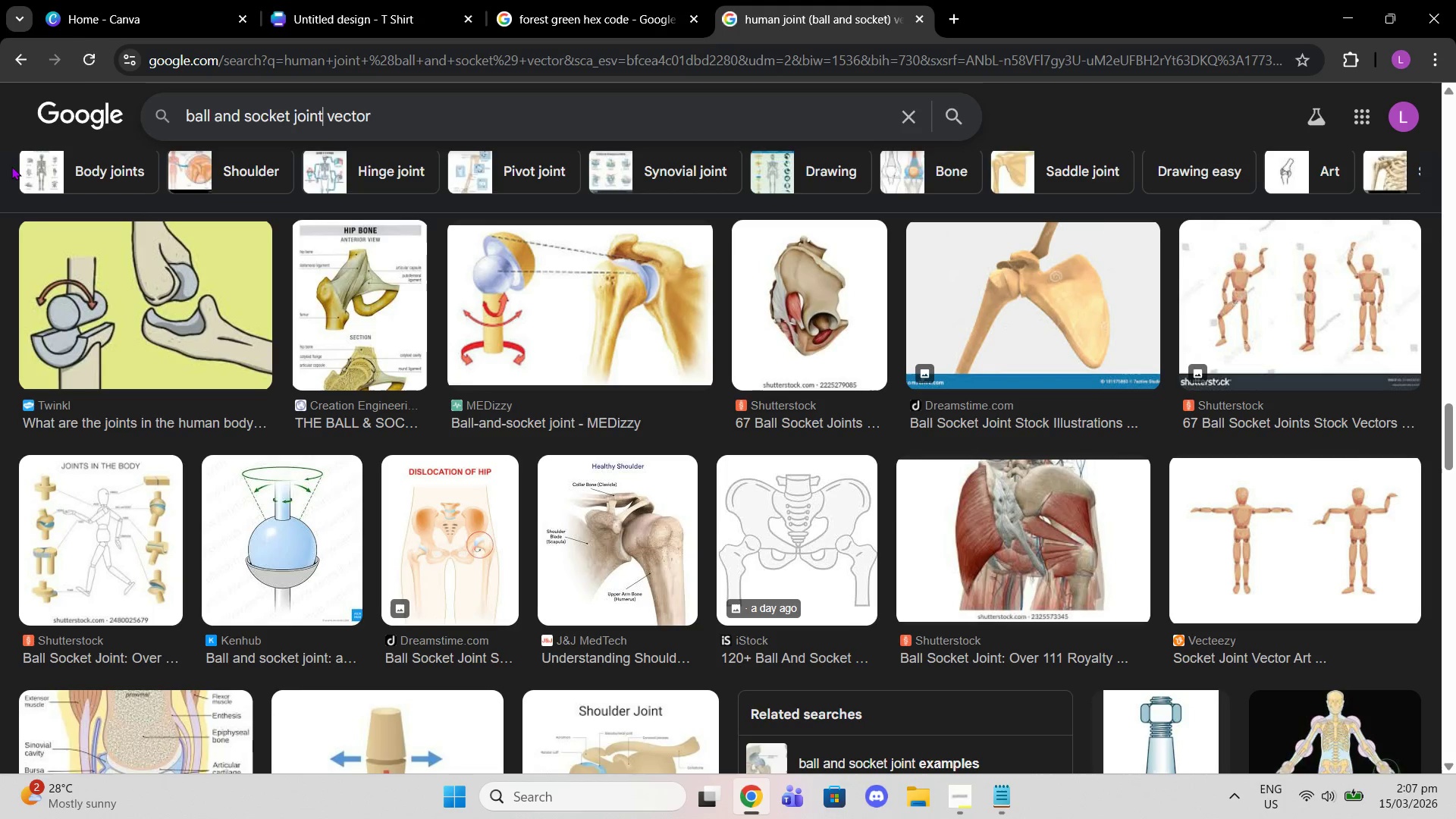 
key(Enter)
 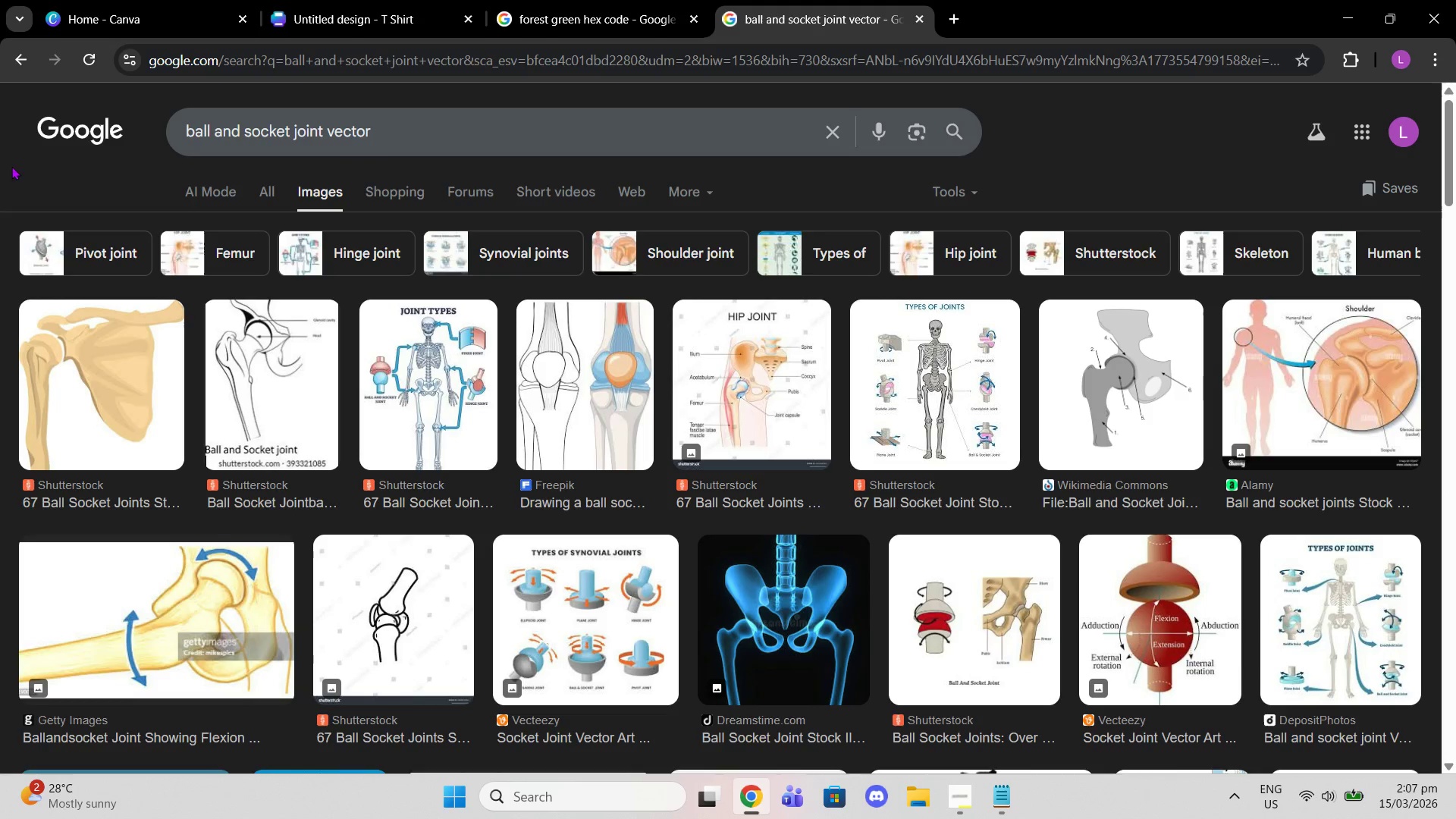 
wait(5.8)
 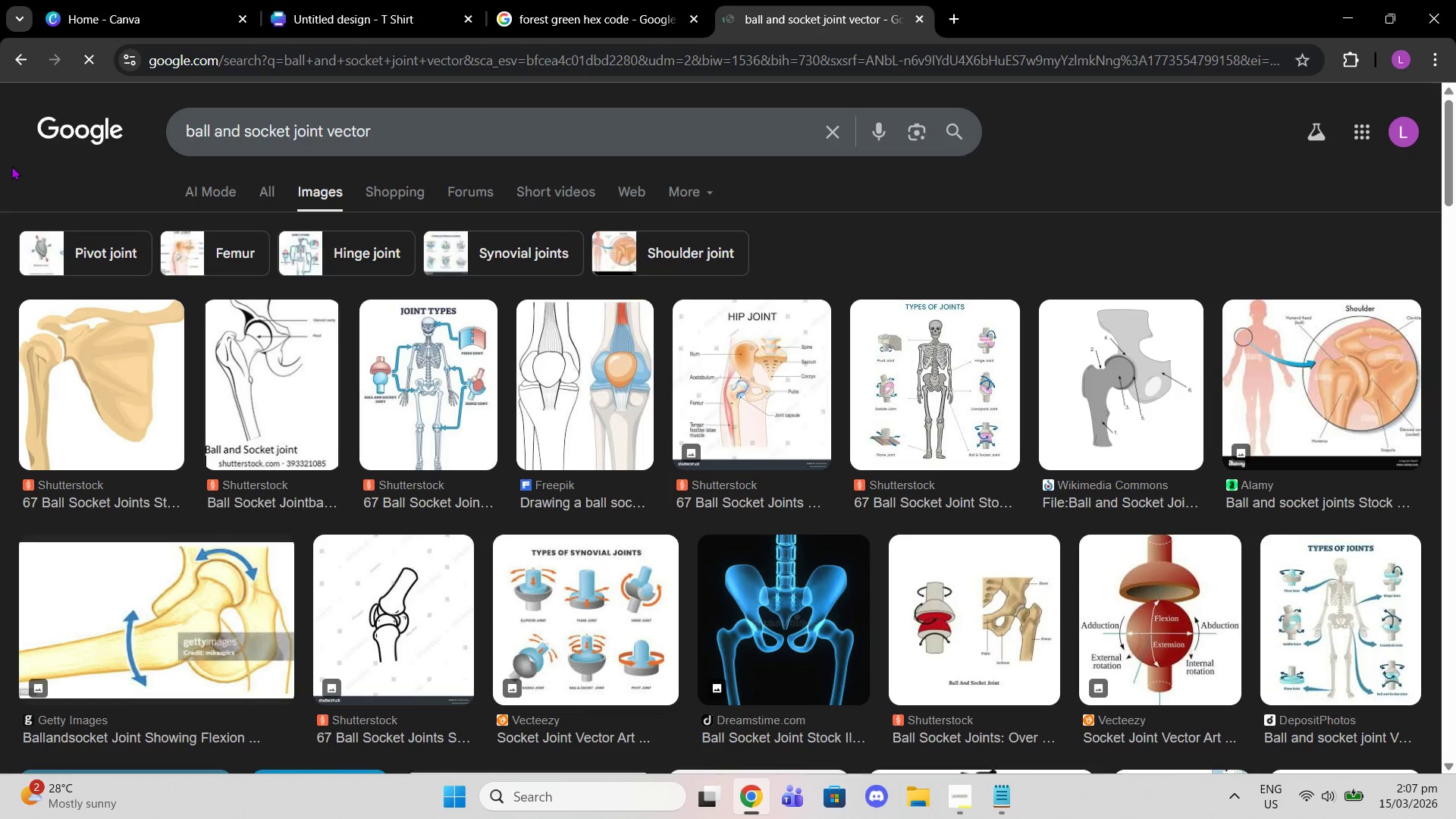 
left_click([296, 125])
 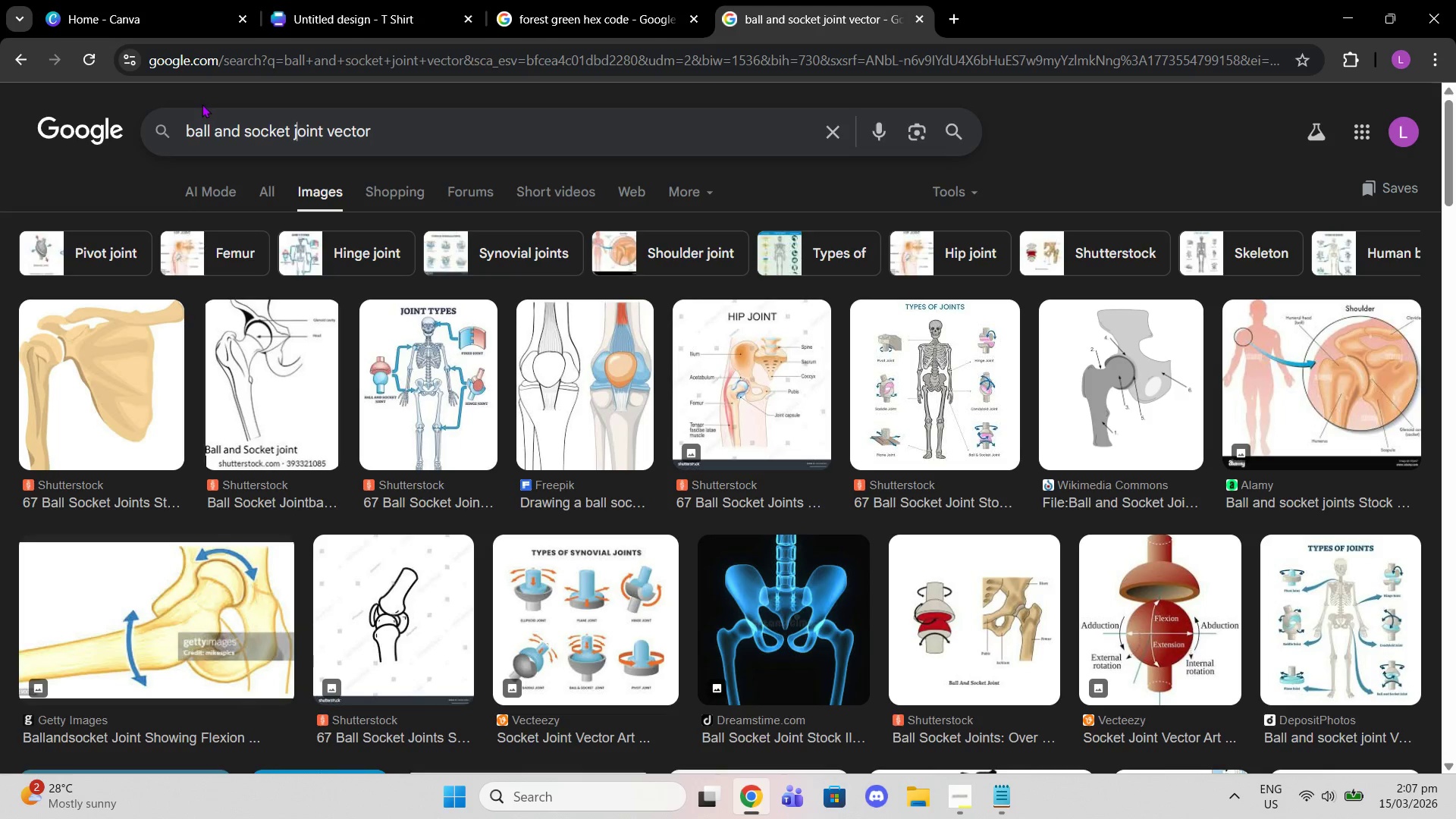 
left_click([186, 133])
 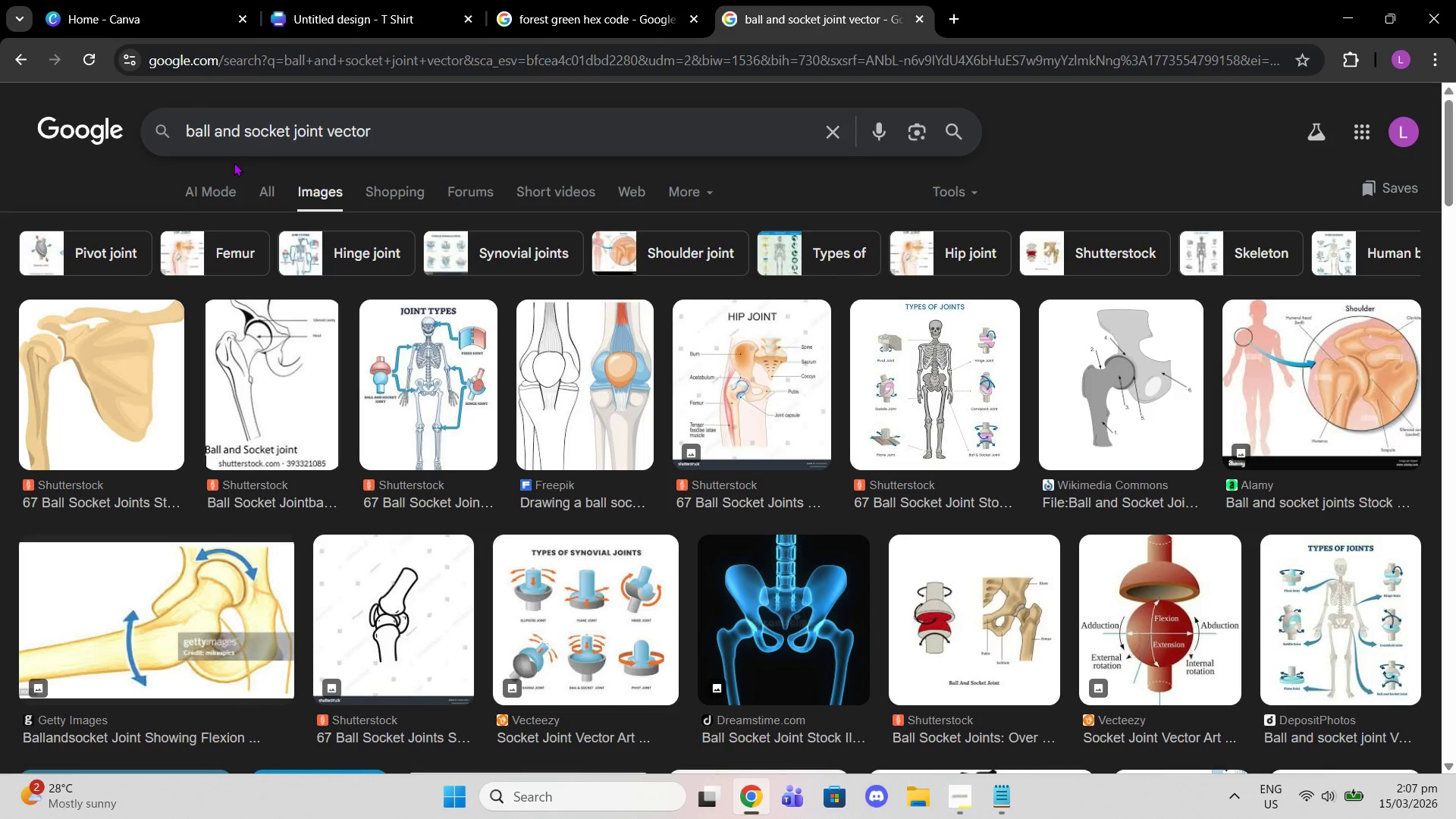 
type(bone 4)
key(Backspace)
 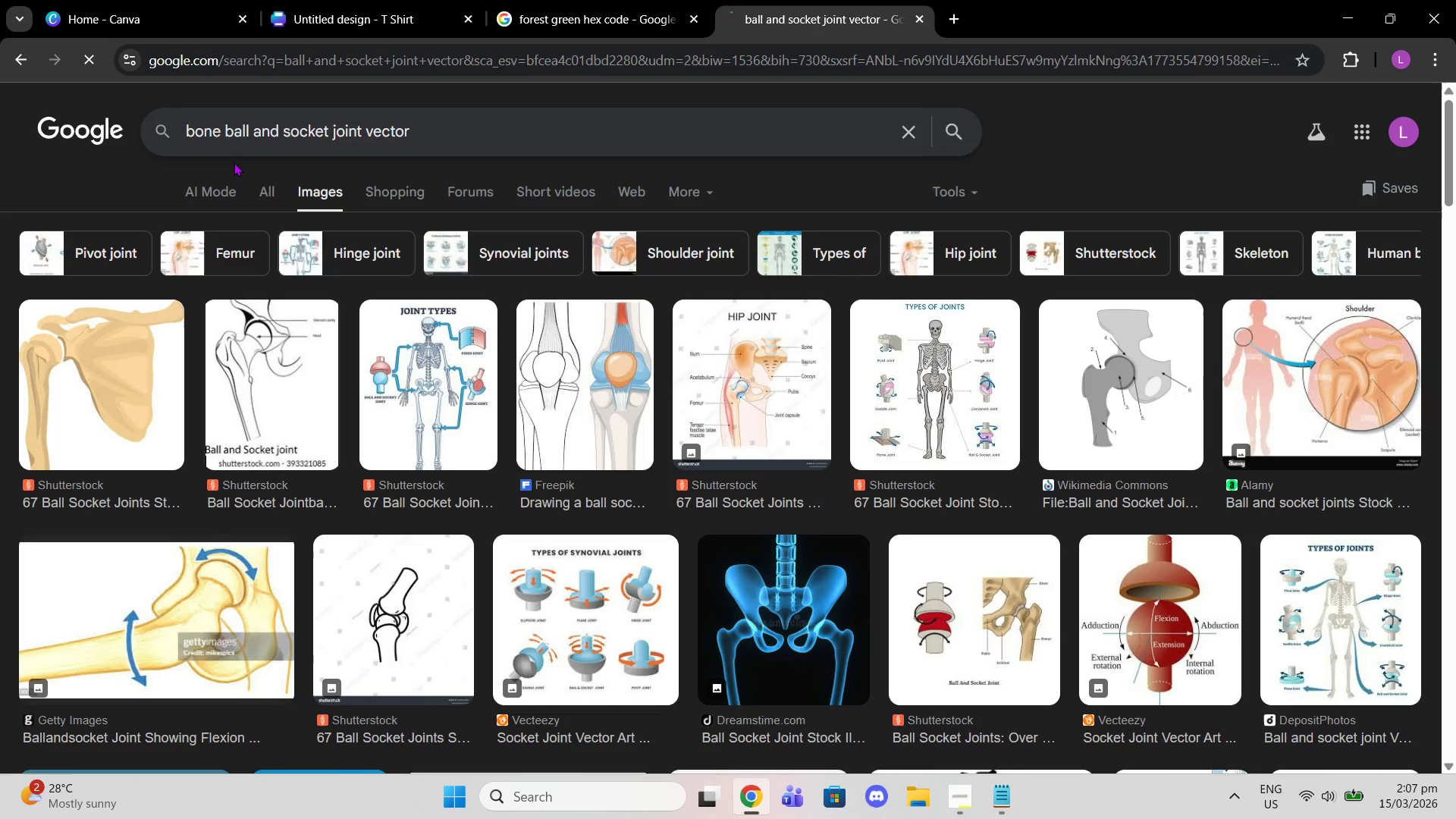 
key(Enter)
 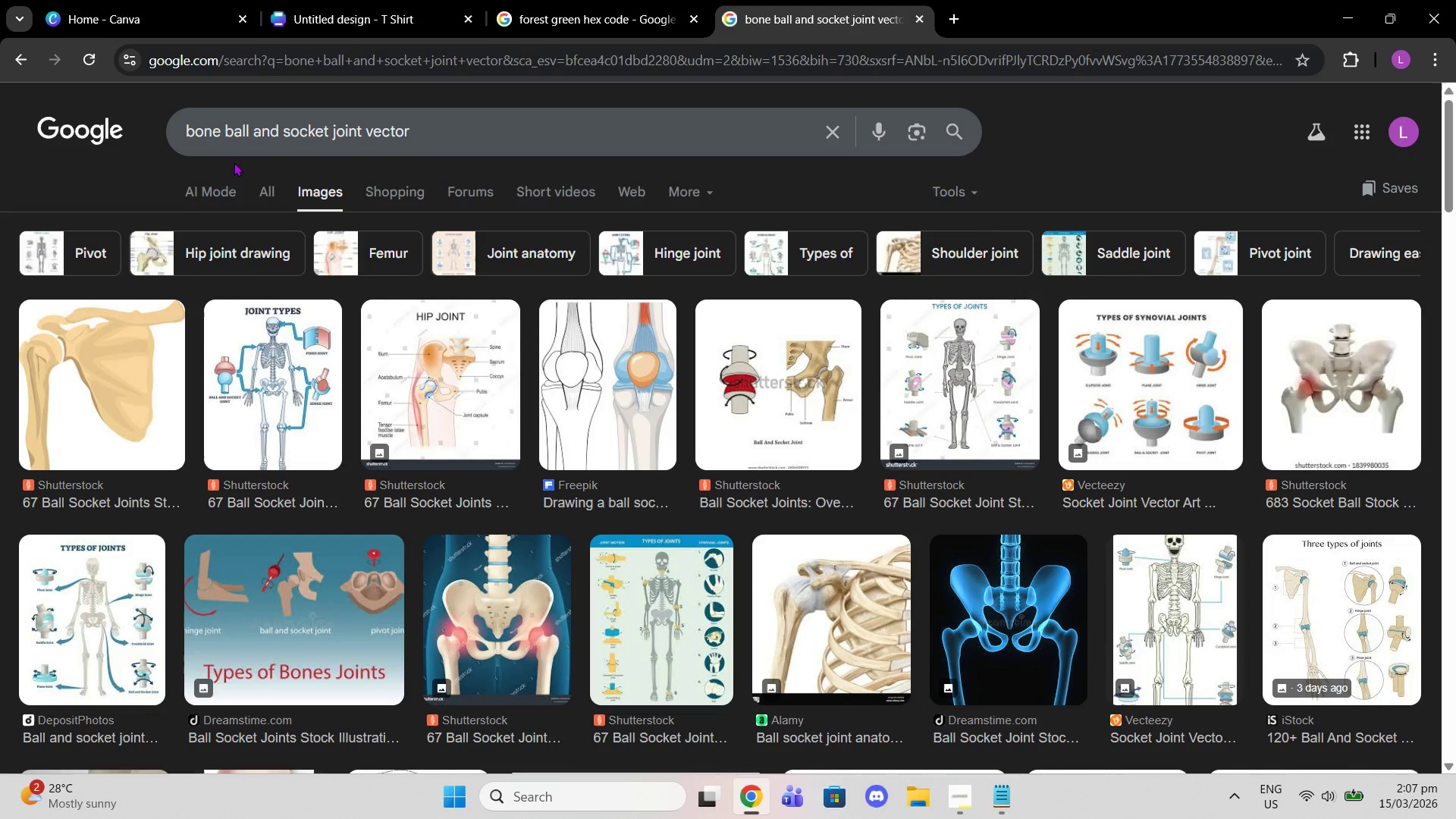 
wait(11.94)
 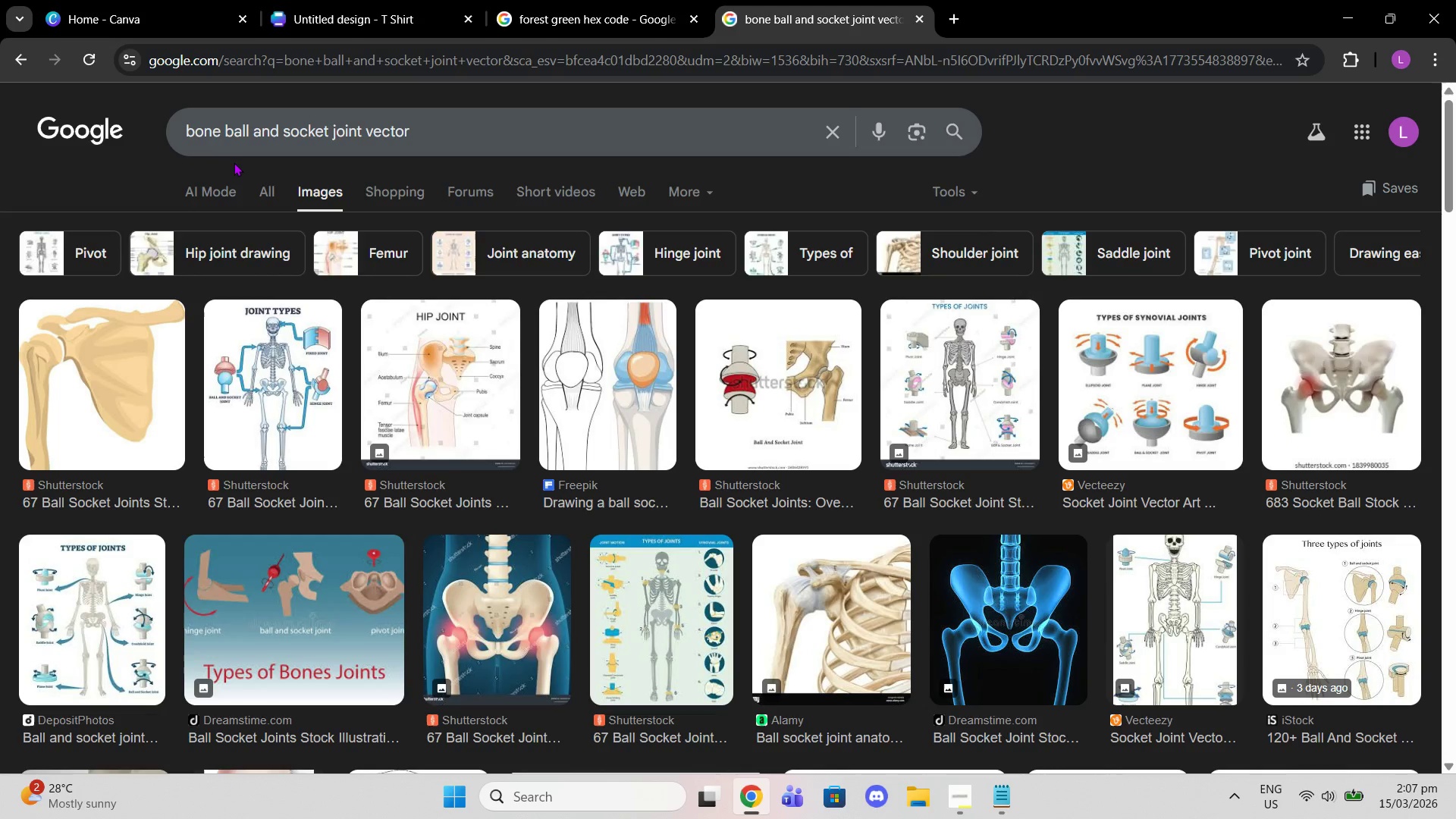 
scroll: coordinate [732, 604], scroll_direction: down, amount: 7.0
 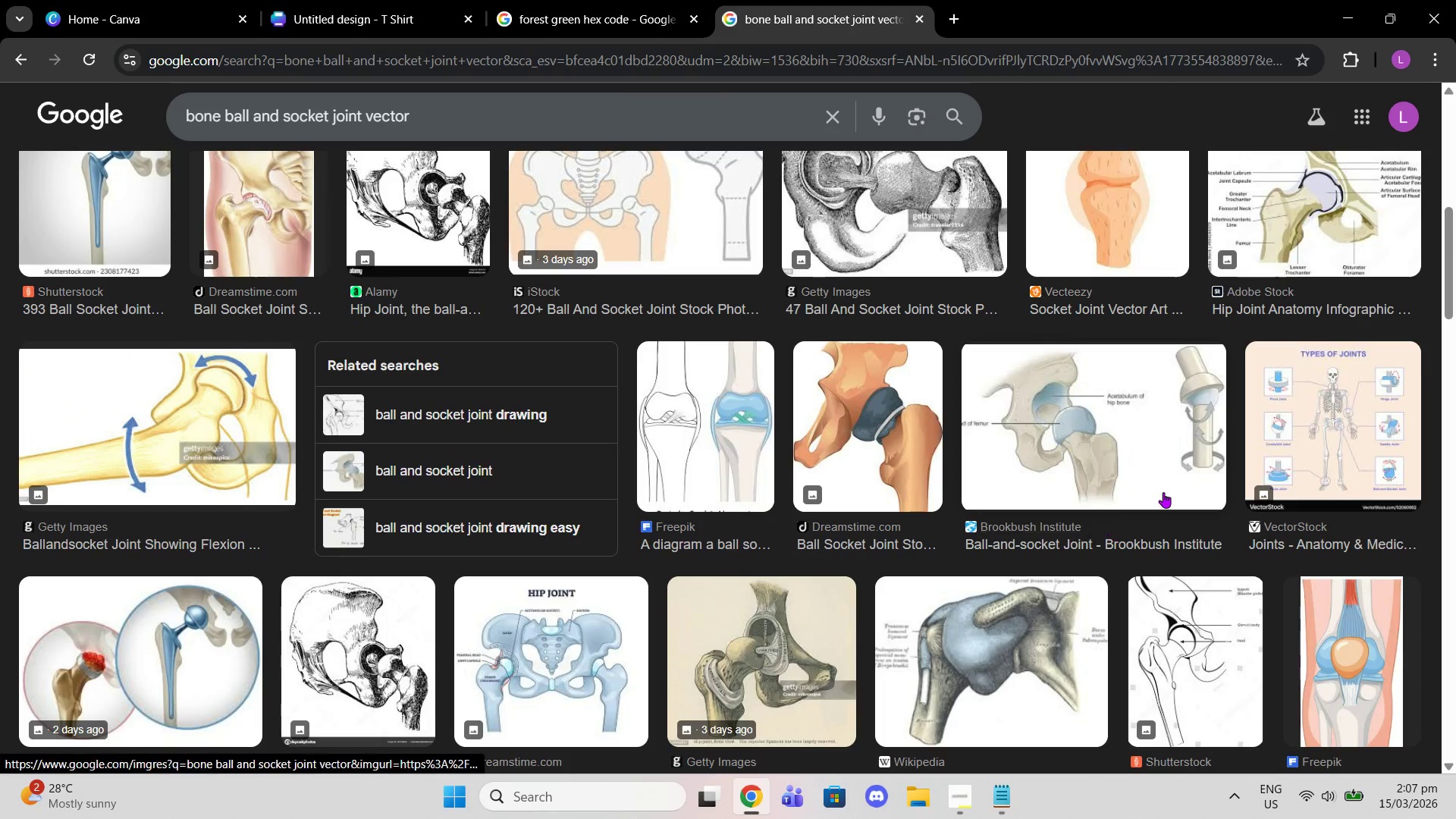 
scroll: coordinate [1163, 492], scroll_direction: up, amount: 1.0
 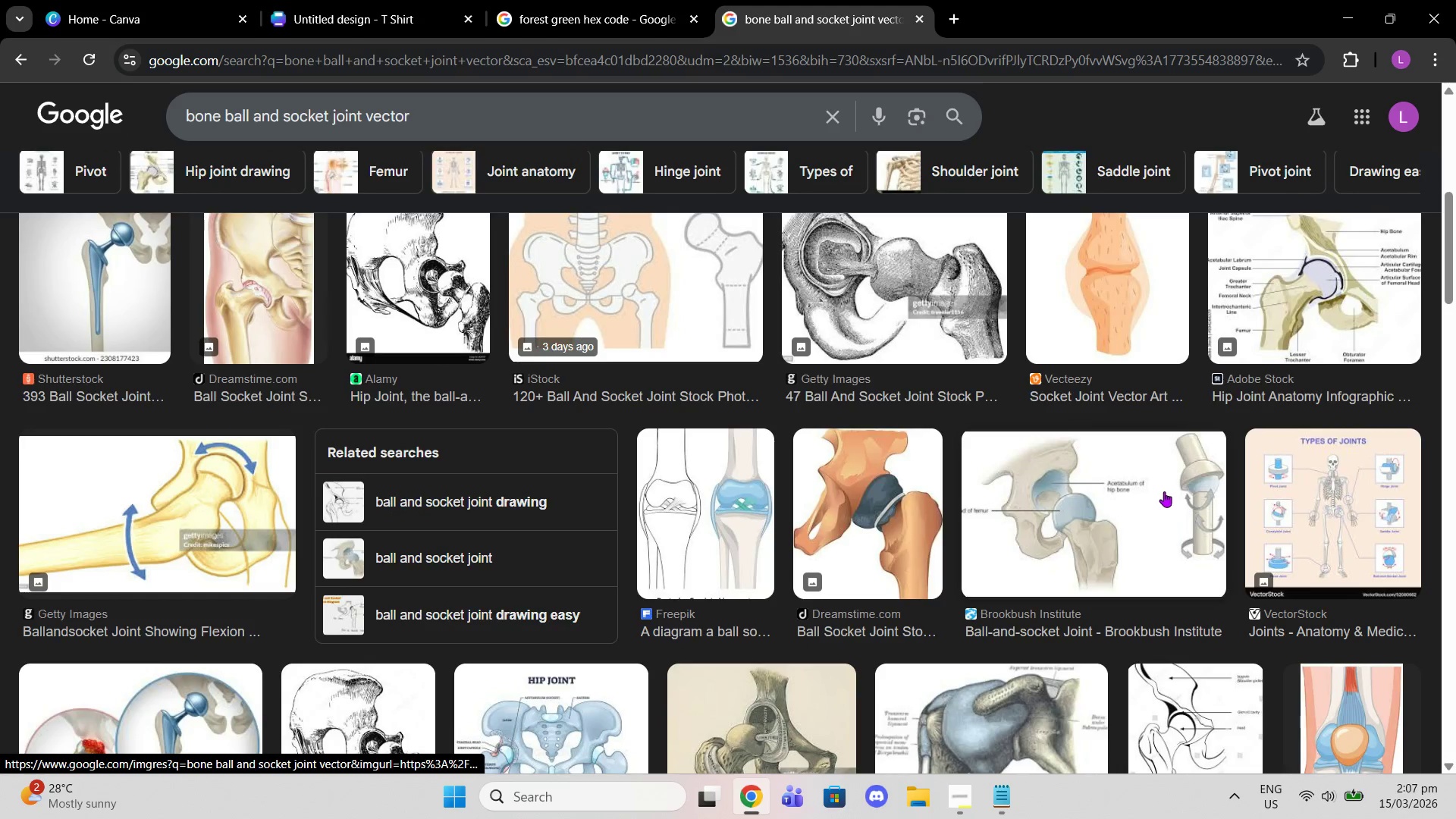 
scroll: coordinate [1164, 492], scroll_direction: down, amount: 8.0
 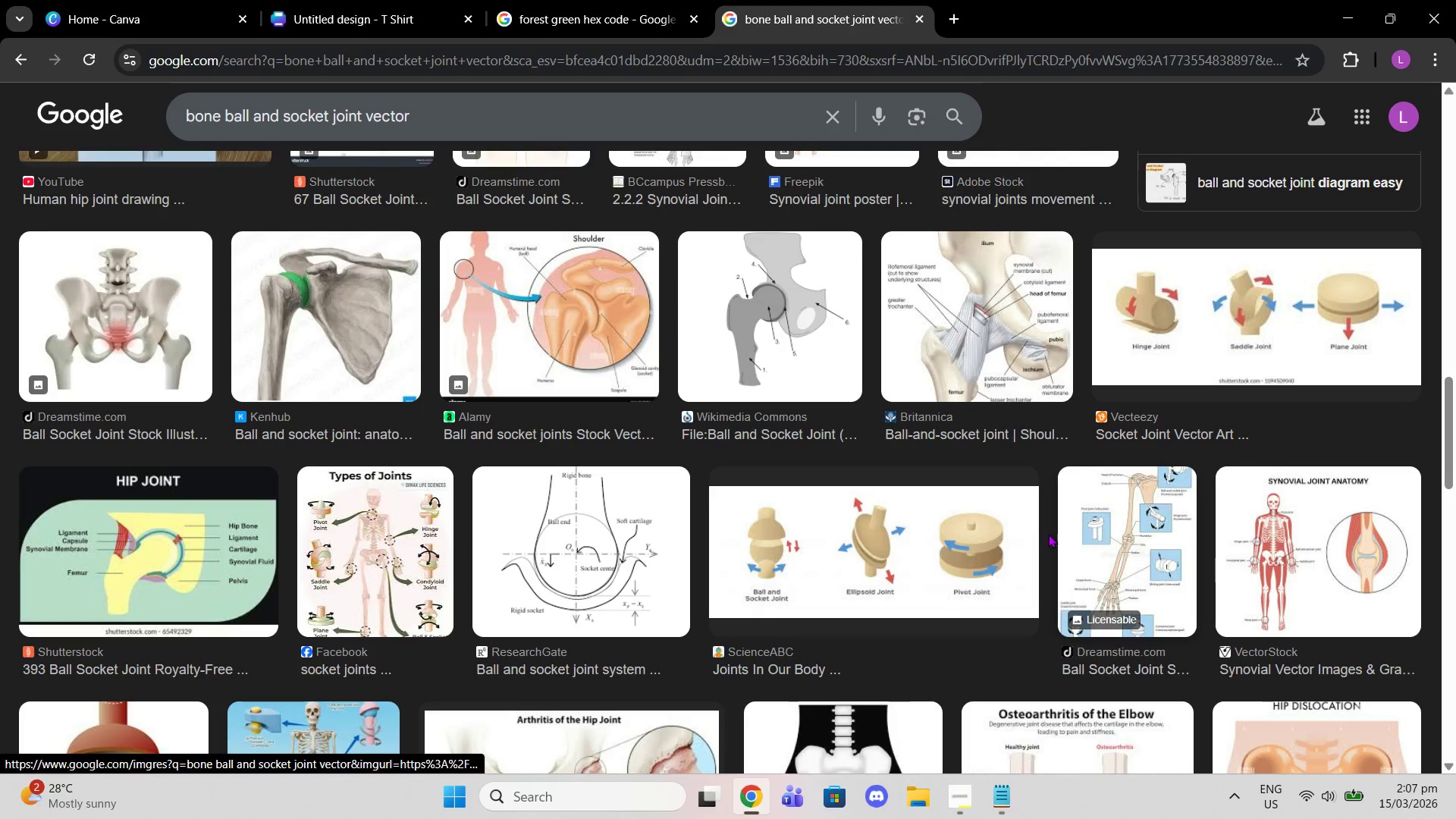 
scroll: coordinate [962, 548], scroll_direction: up, amount: 4.0
 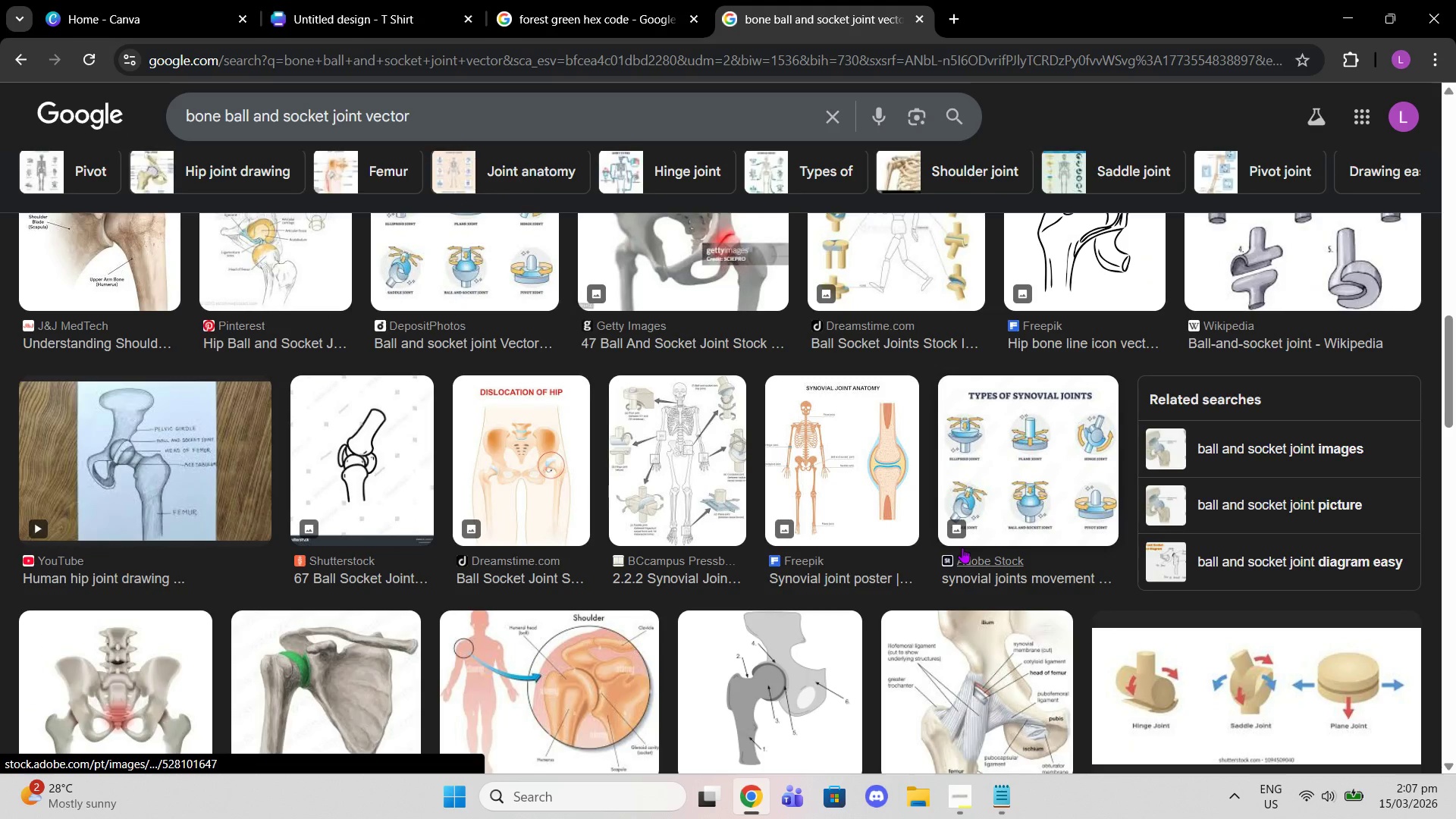 
scroll: coordinate [962, 548], scroll_direction: down, amount: 10.0
 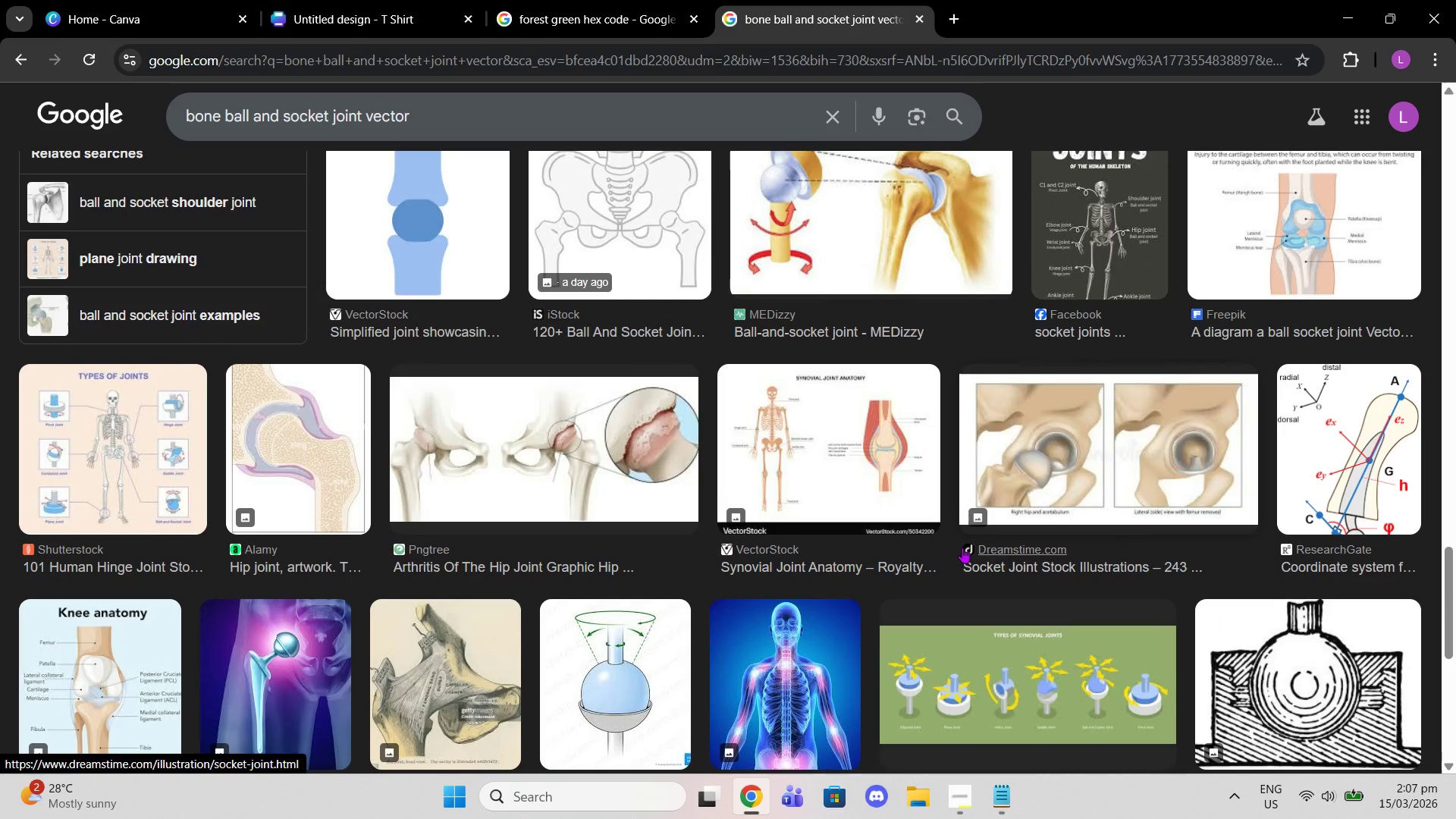 
left_click_drag(start_coordinate=[506, 239], to_coordinate=[492, 250])
 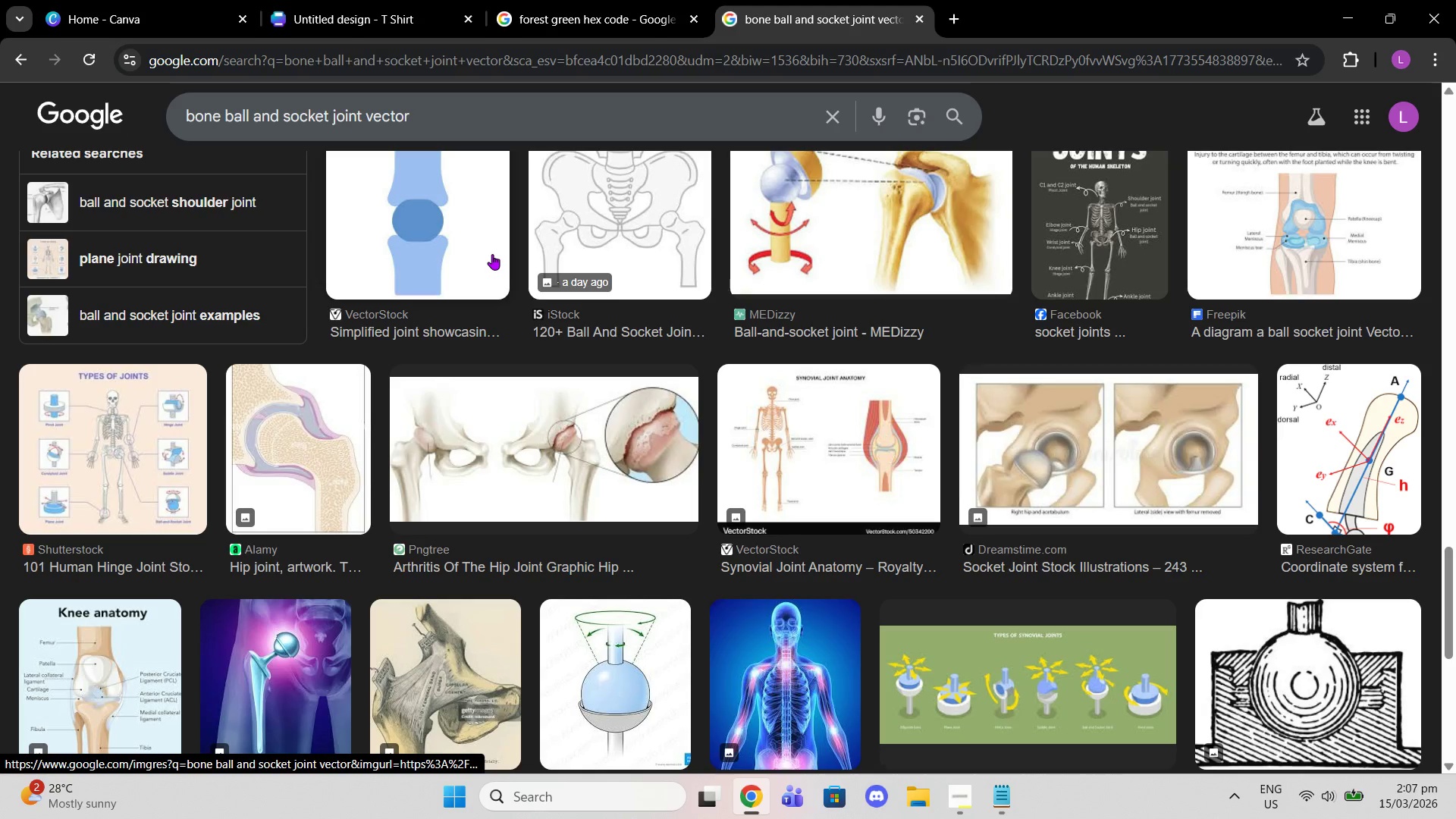 
left_click([492, 254])
 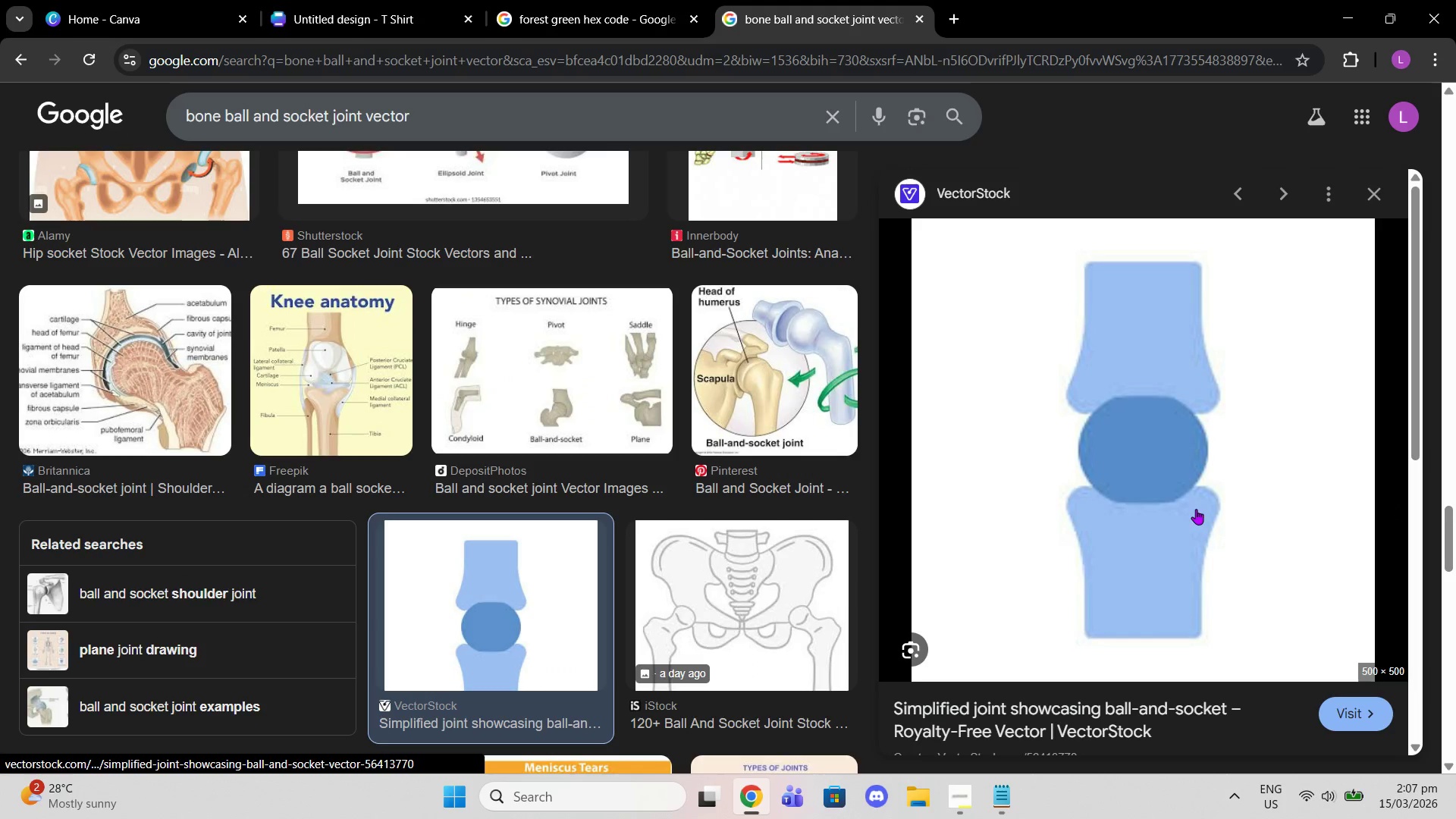 
scroll: coordinate [1088, 492], scroll_direction: down, amount: 5.0
 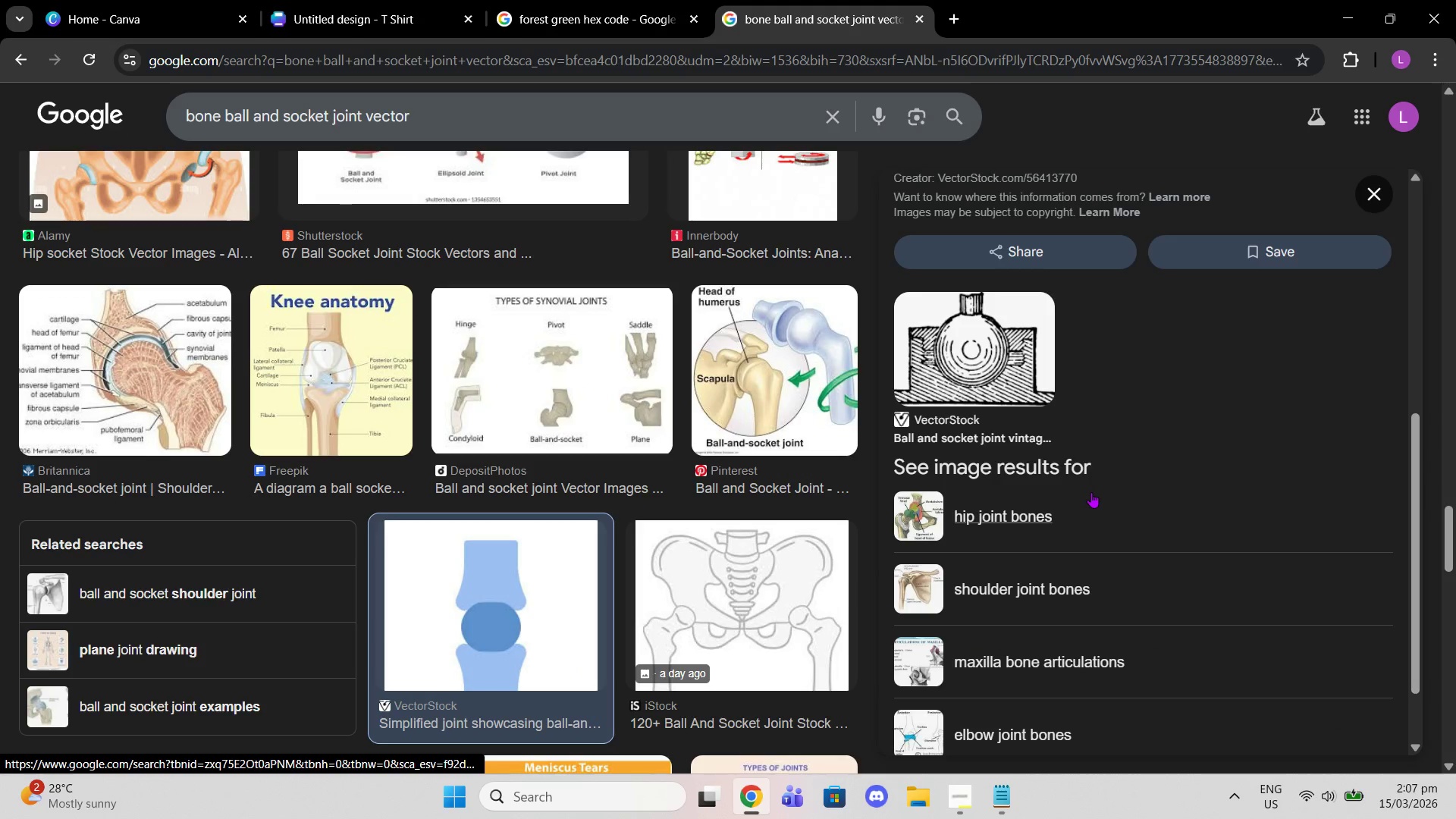 
scroll: coordinate [1091, 492], scroll_direction: up, amount: 4.0
 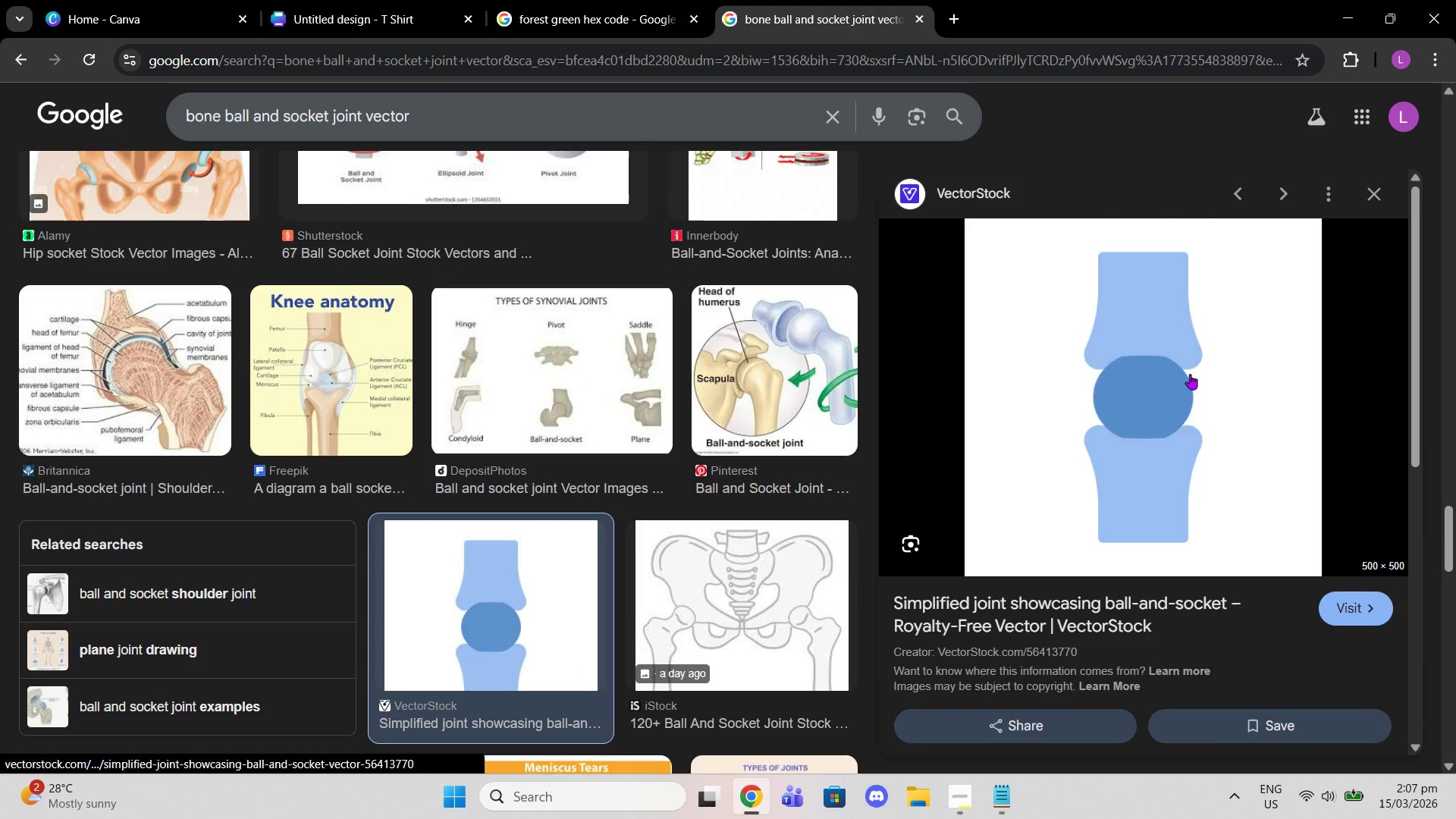 
left_click([1190, 374])
 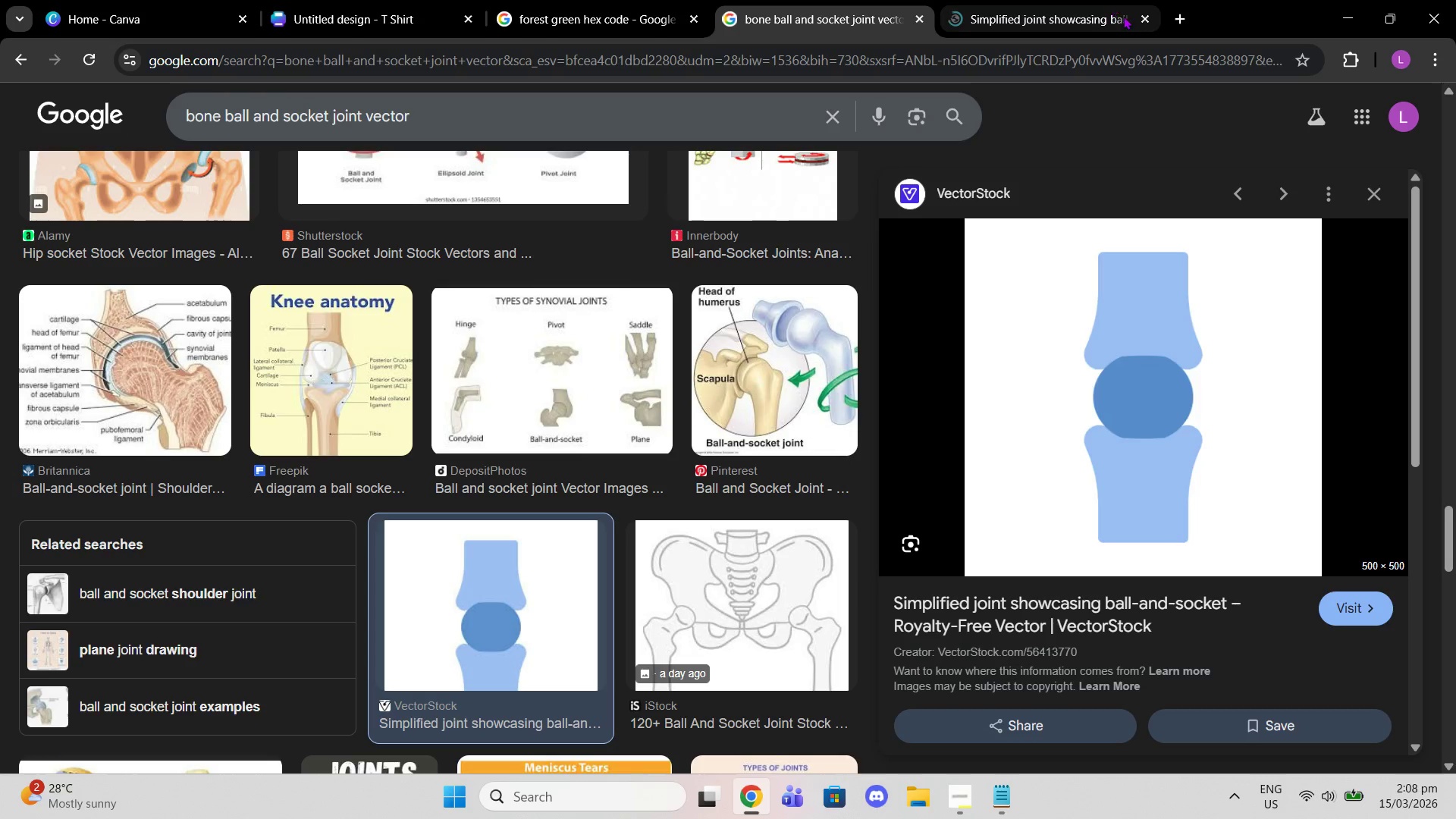 
left_click([1145, 22])
 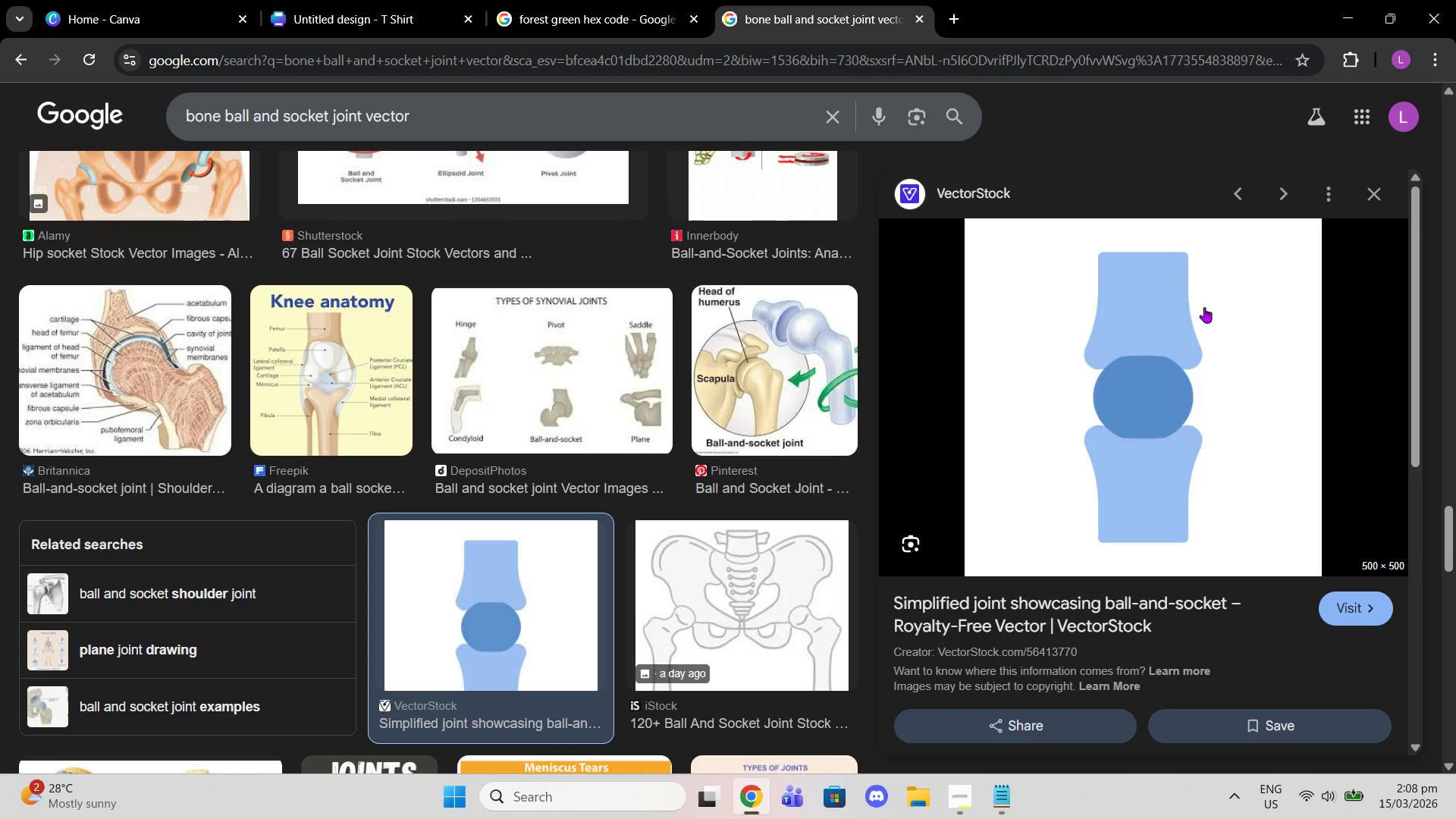 
right_click([1204, 307])
 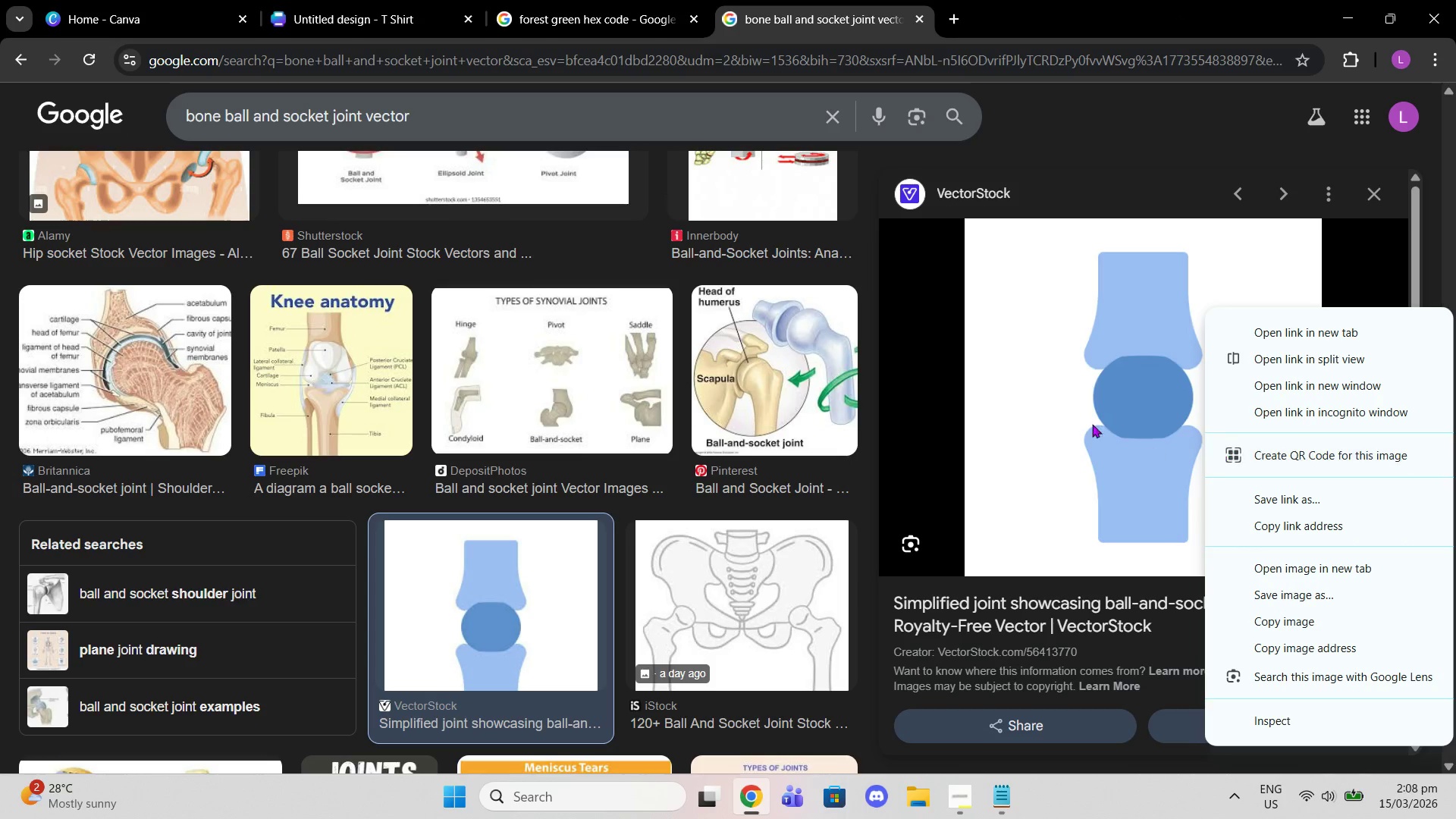 
scroll: coordinate [1089, 422], scroll_direction: down, amount: 2.0
 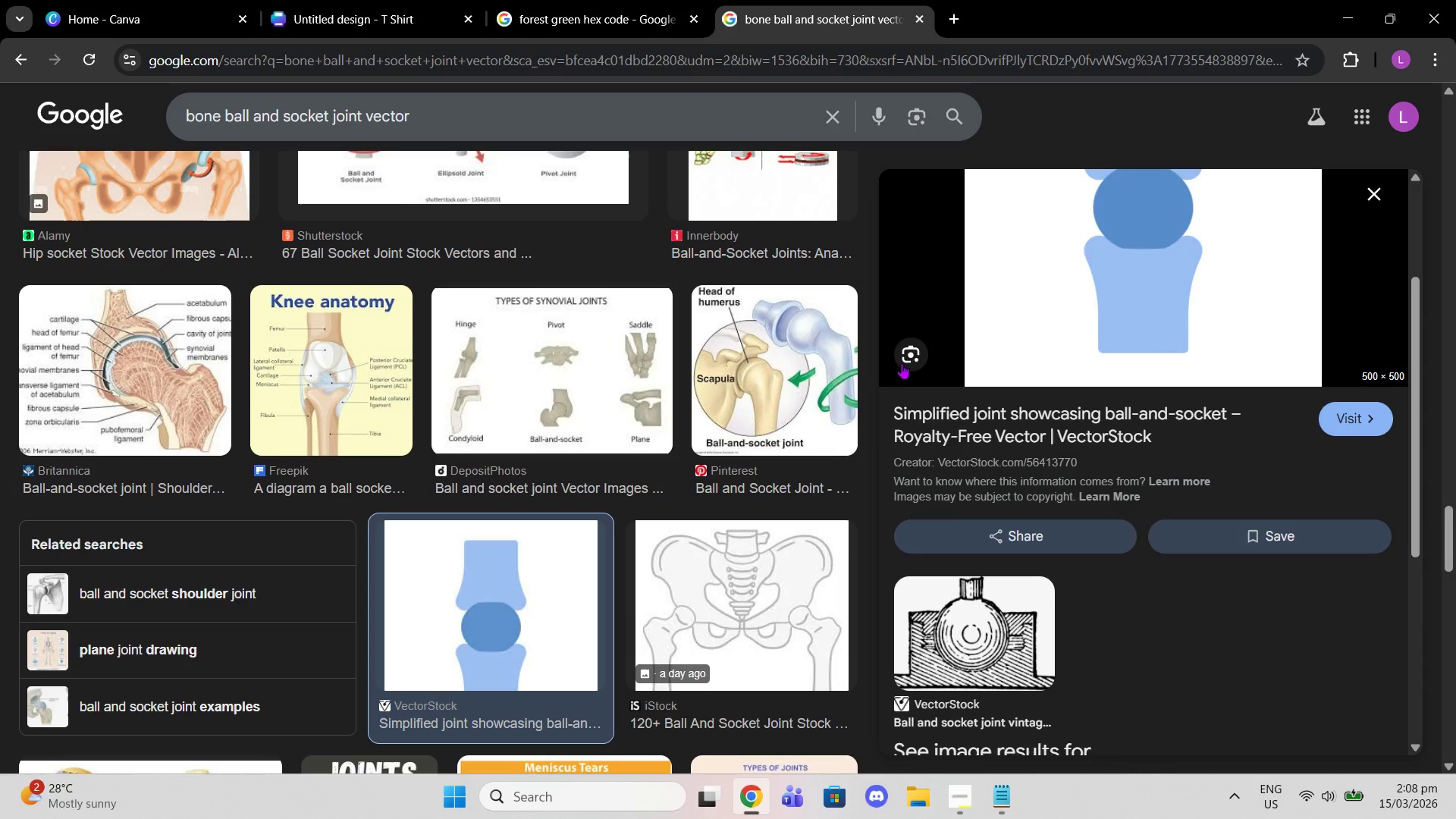 
left_click([904, 362])
 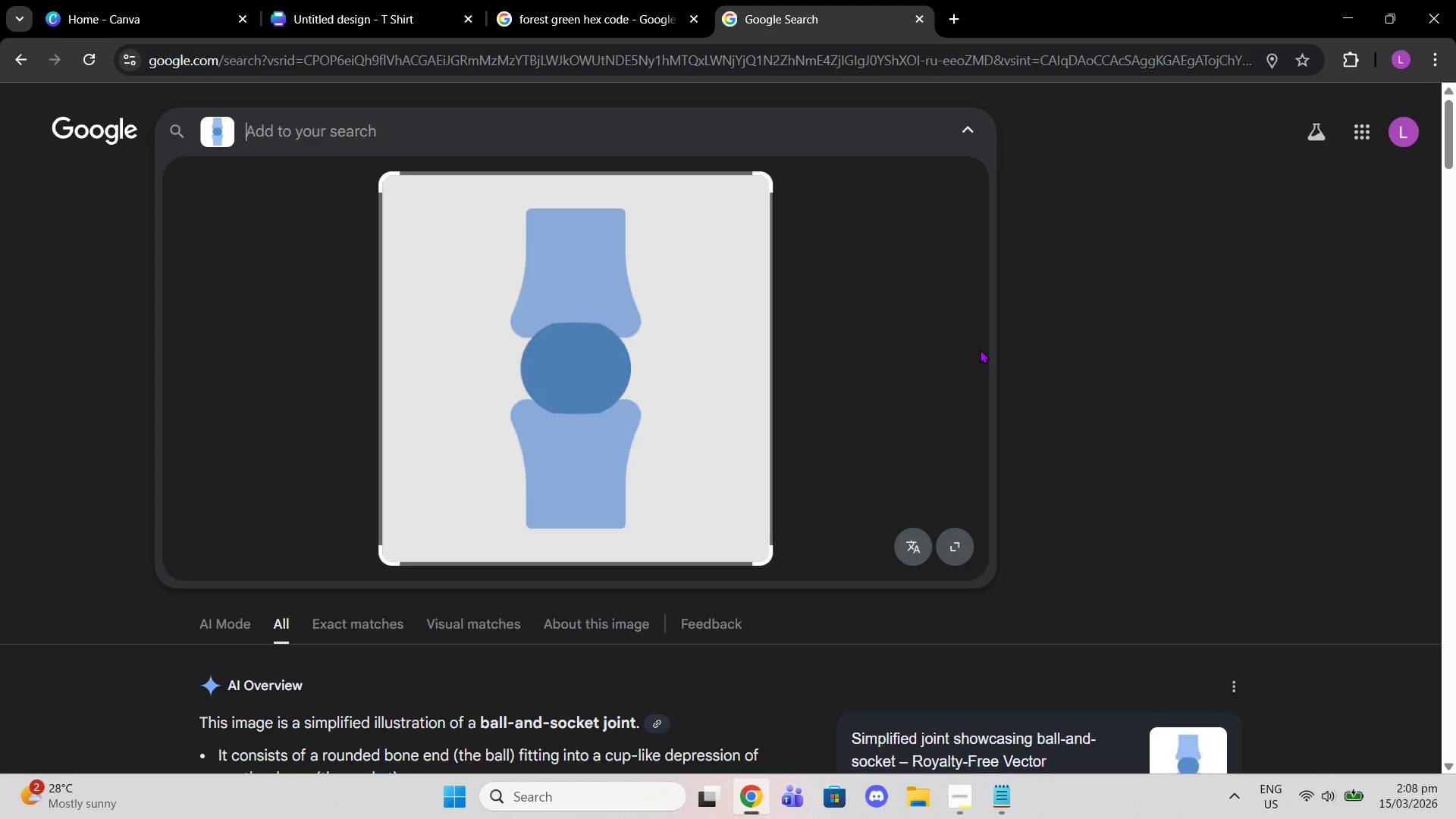 
wait(22.91)
 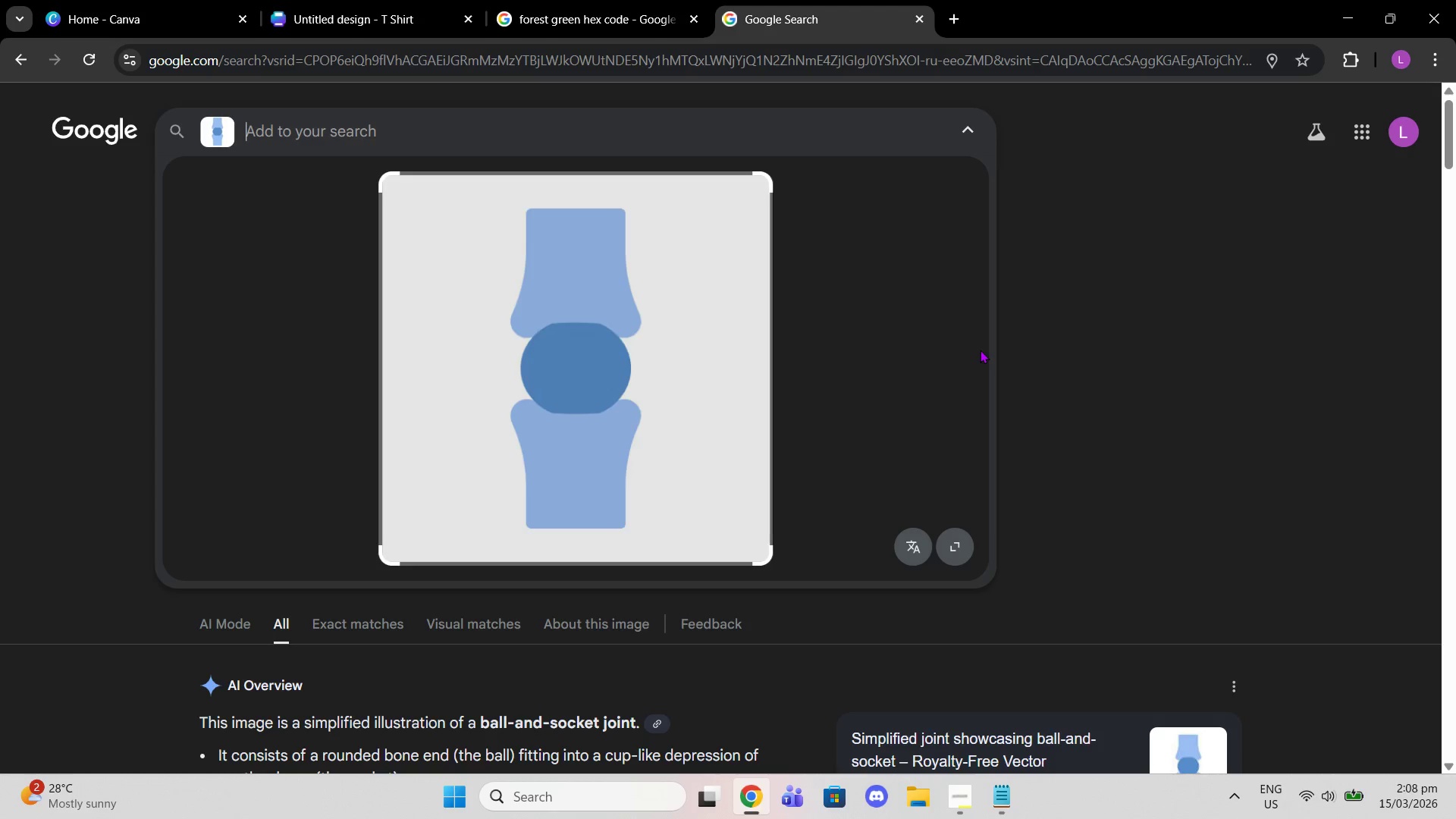 
scroll: coordinate [642, 433], scroll_direction: down, amount: 7.0
 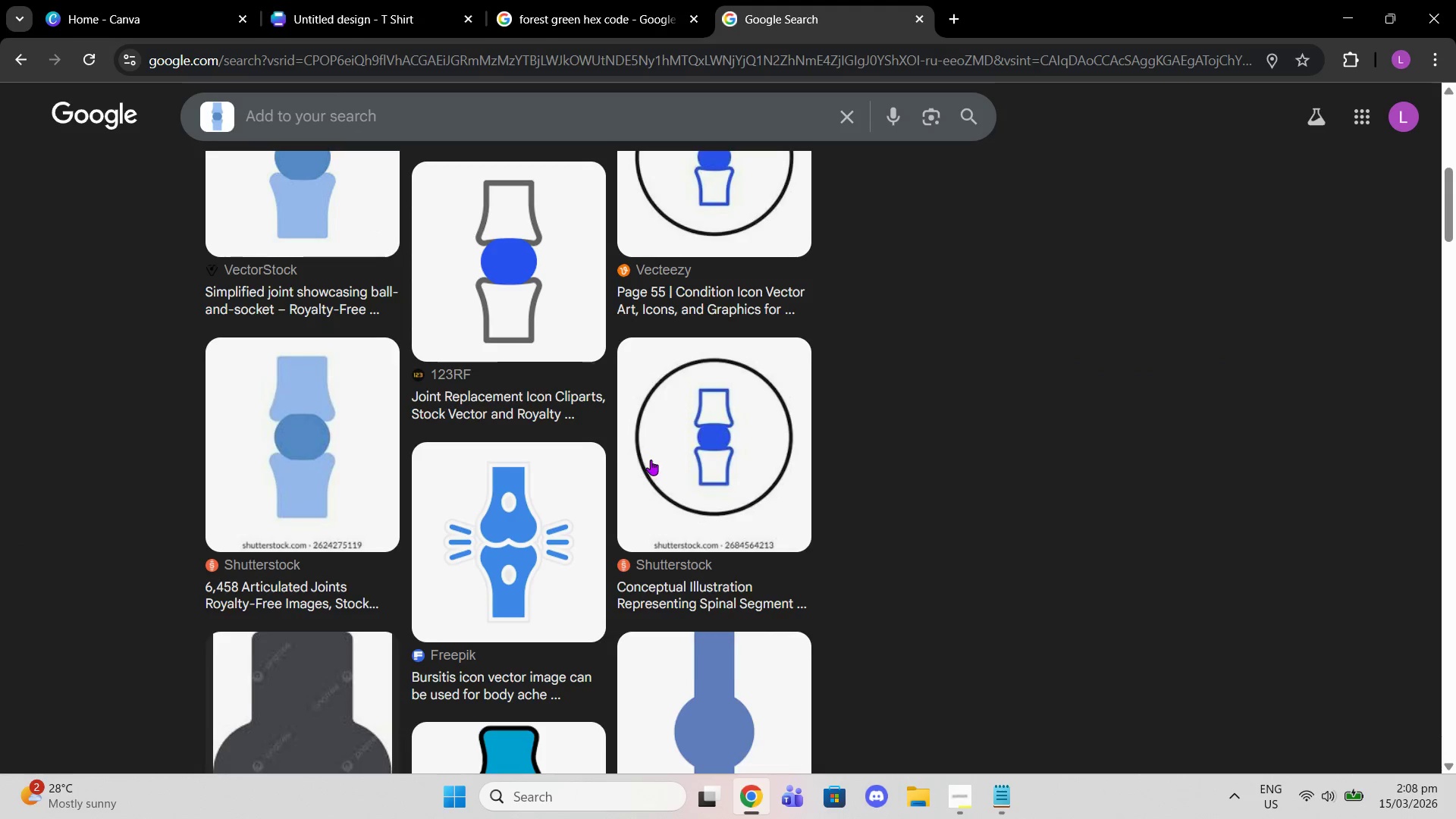 
scroll: coordinate [651, 460], scroll_direction: up, amount: 2.0
 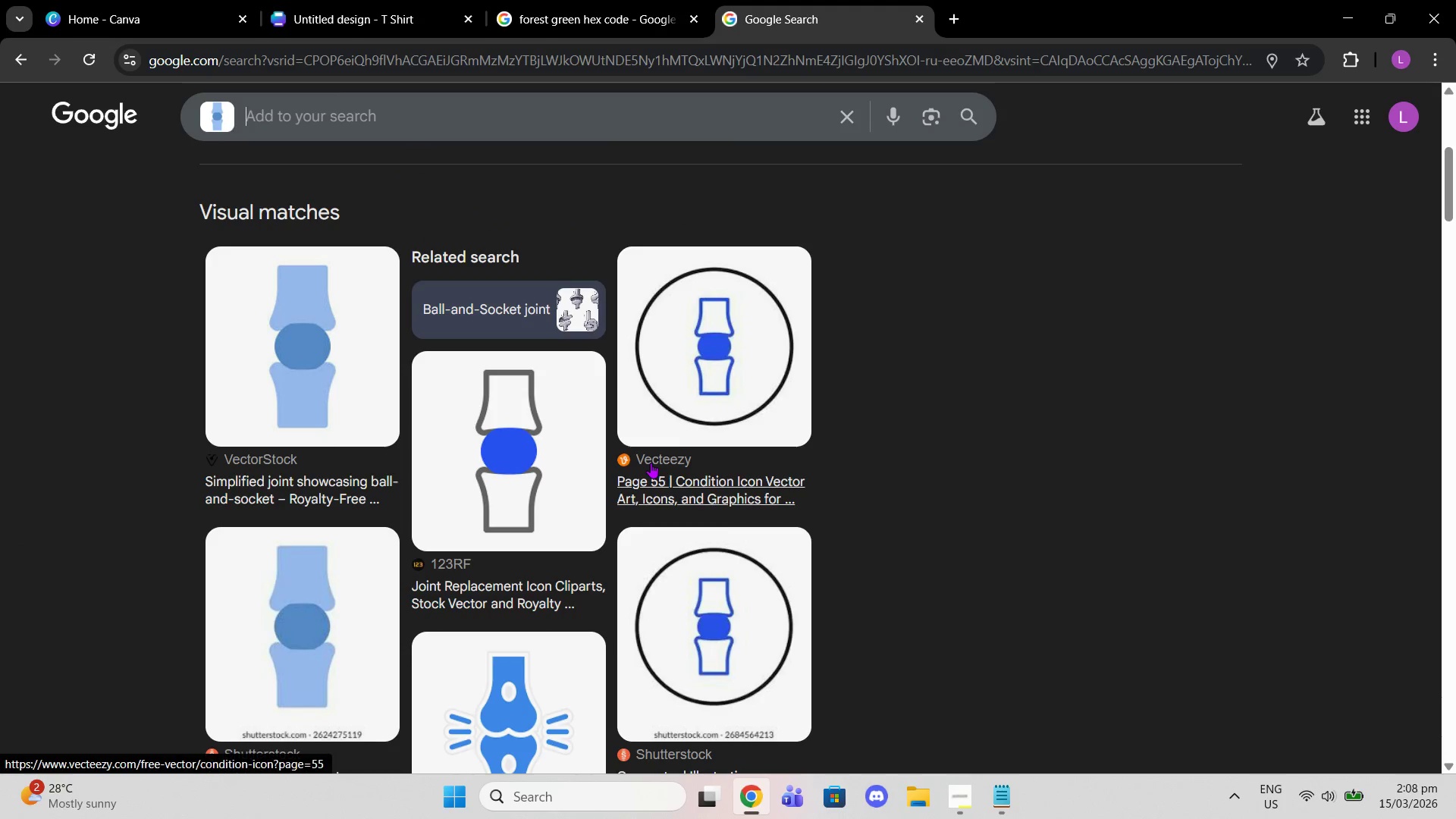 
scroll: coordinate [654, 461], scroll_direction: down, amount: 2.0
 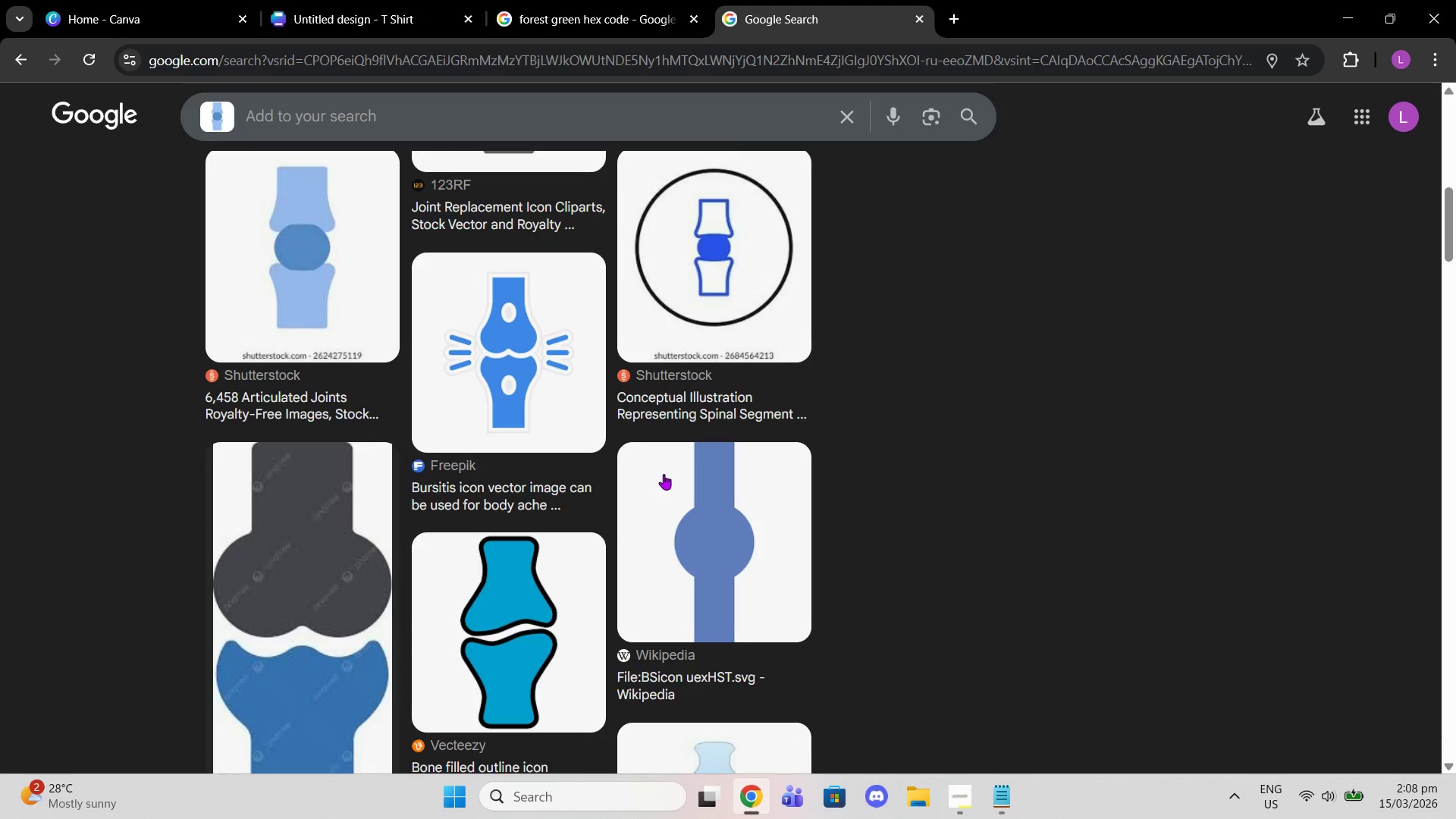 
wait(7.7)
 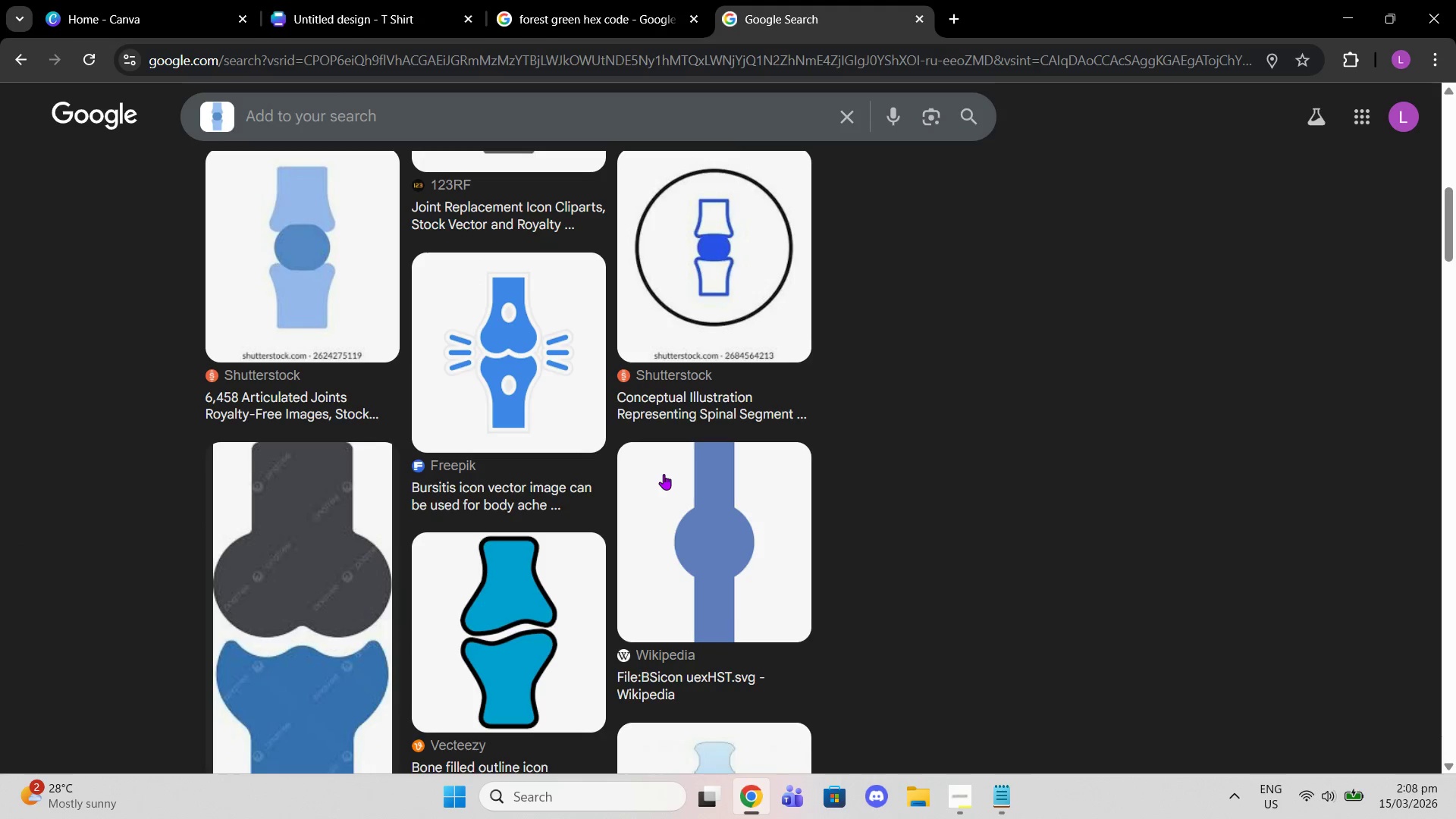 
scroll: coordinate [399, 485], scroll_direction: up, amount: 5.0
 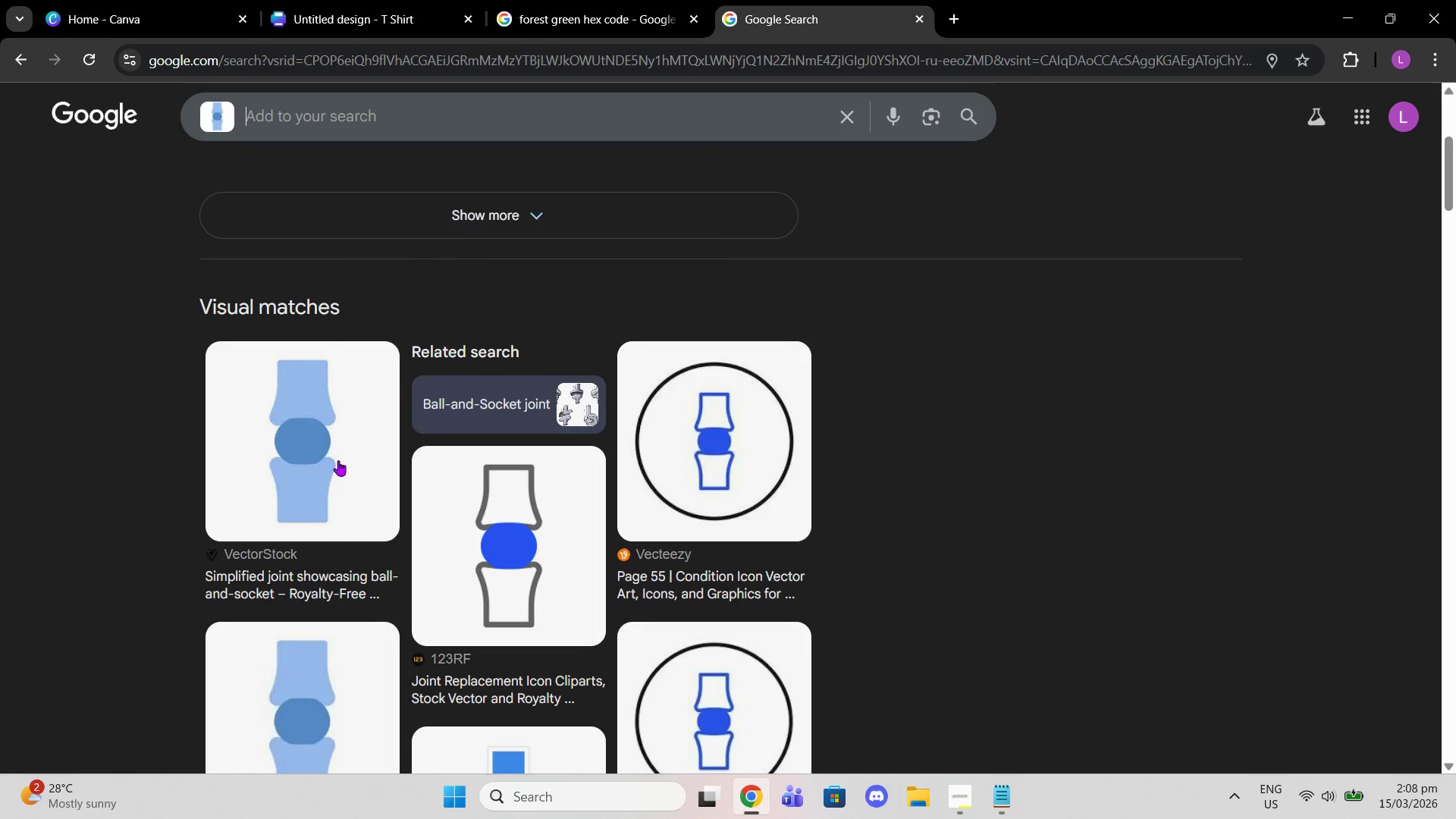 
left_click([338, 460])
 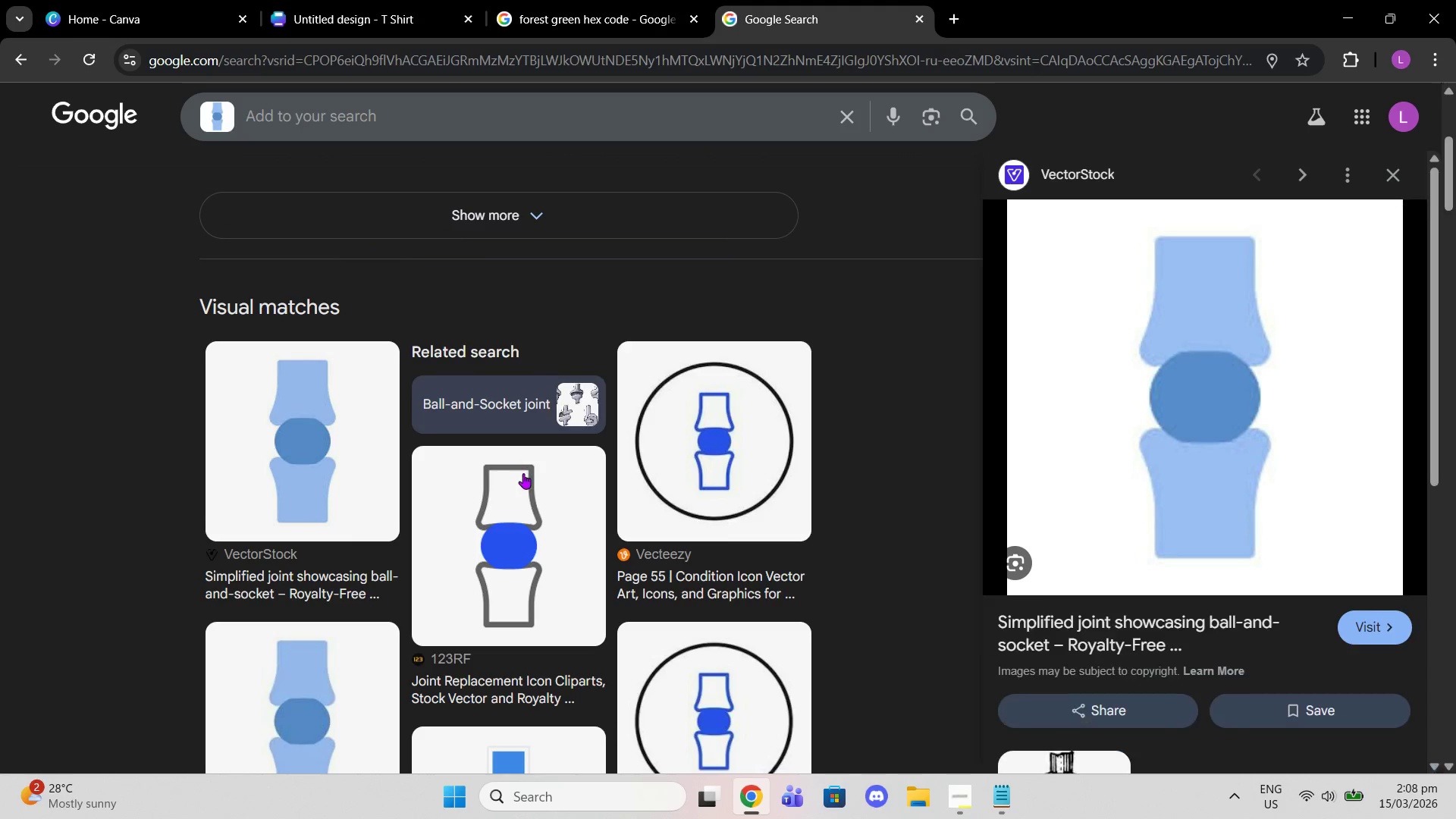 
scroll: coordinate [579, 482], scroll_direction: down, amount: 7.0
 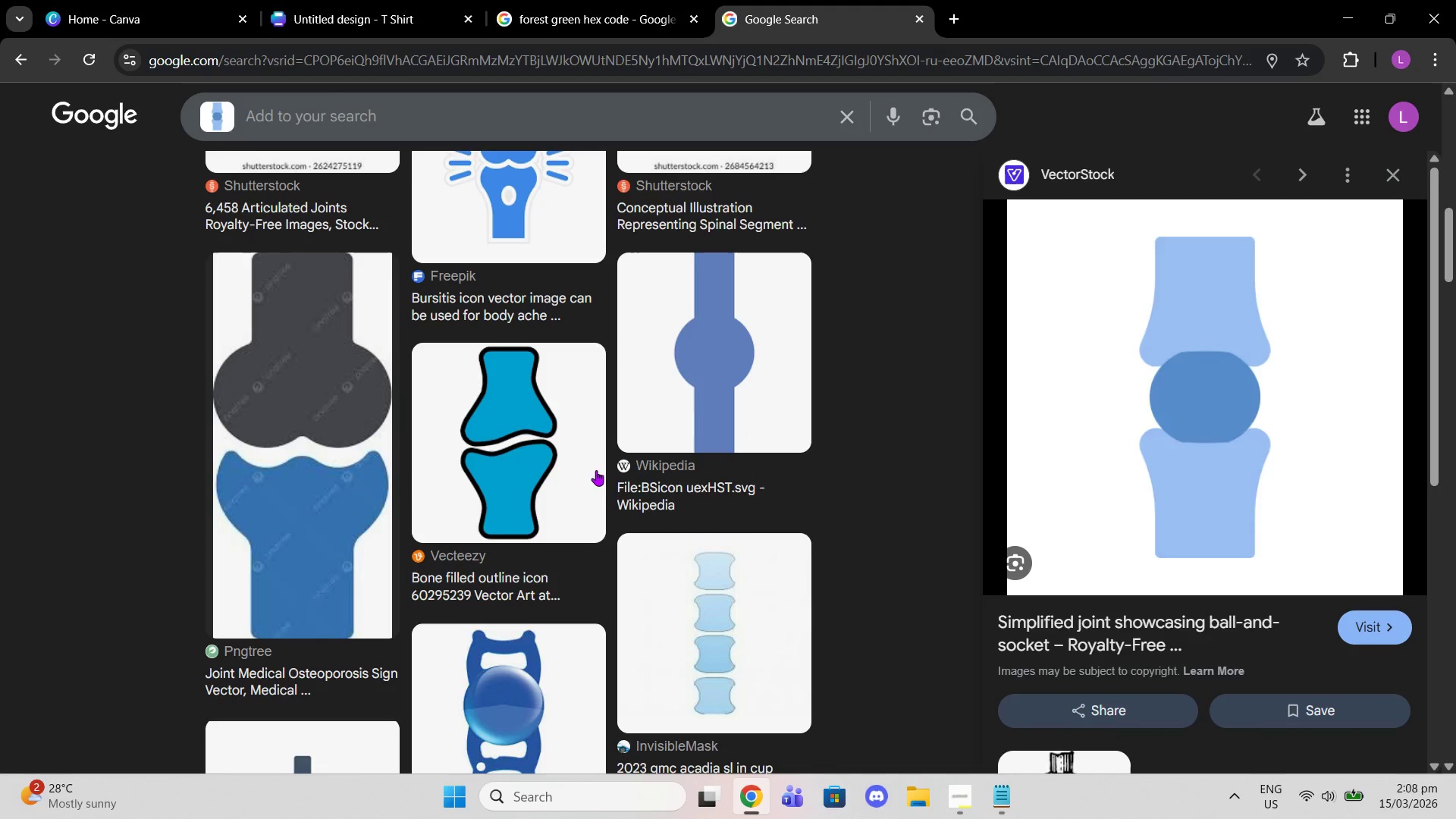 
left_click([582, 450])
 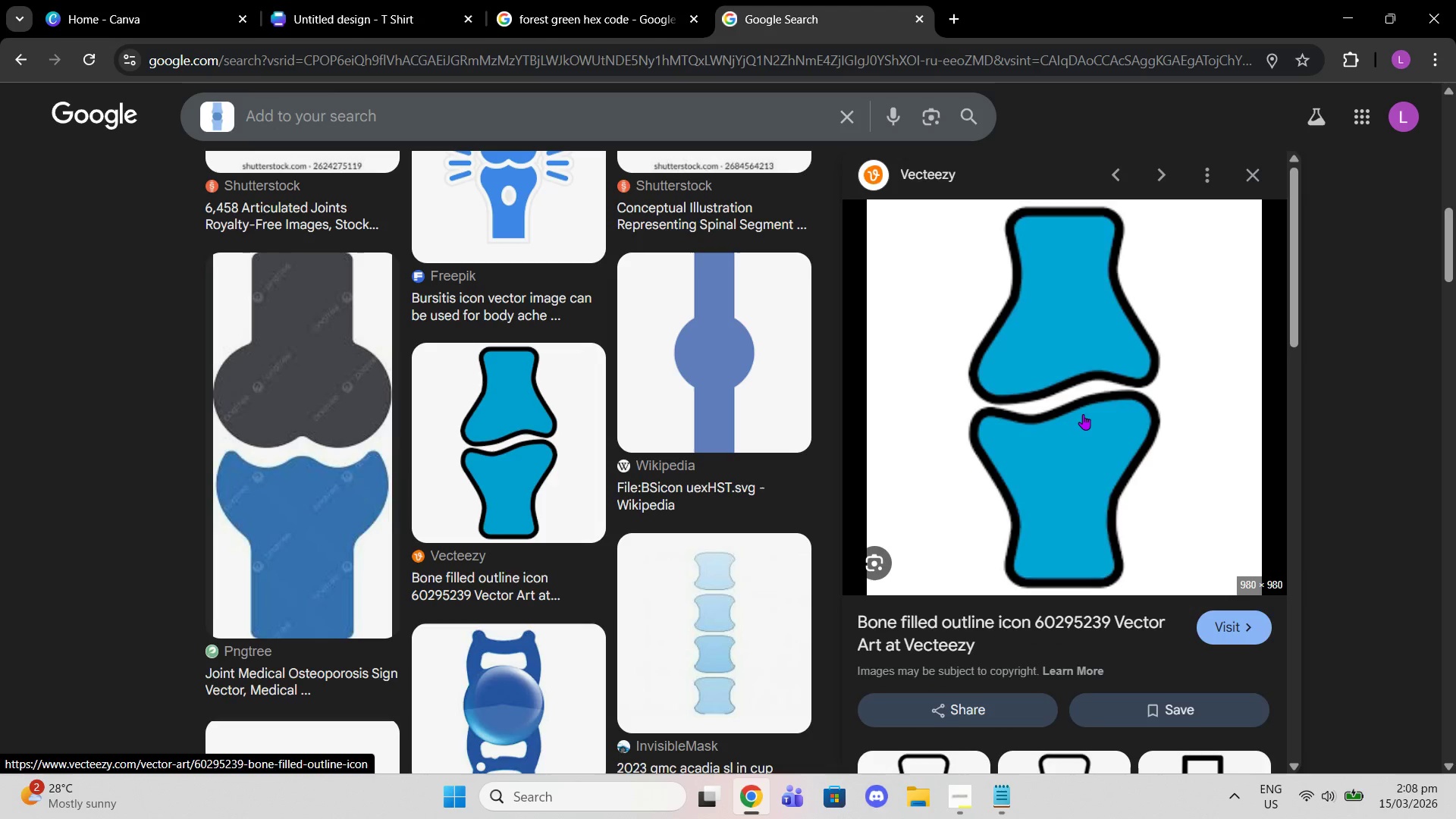 
right_click([1083, 414])
 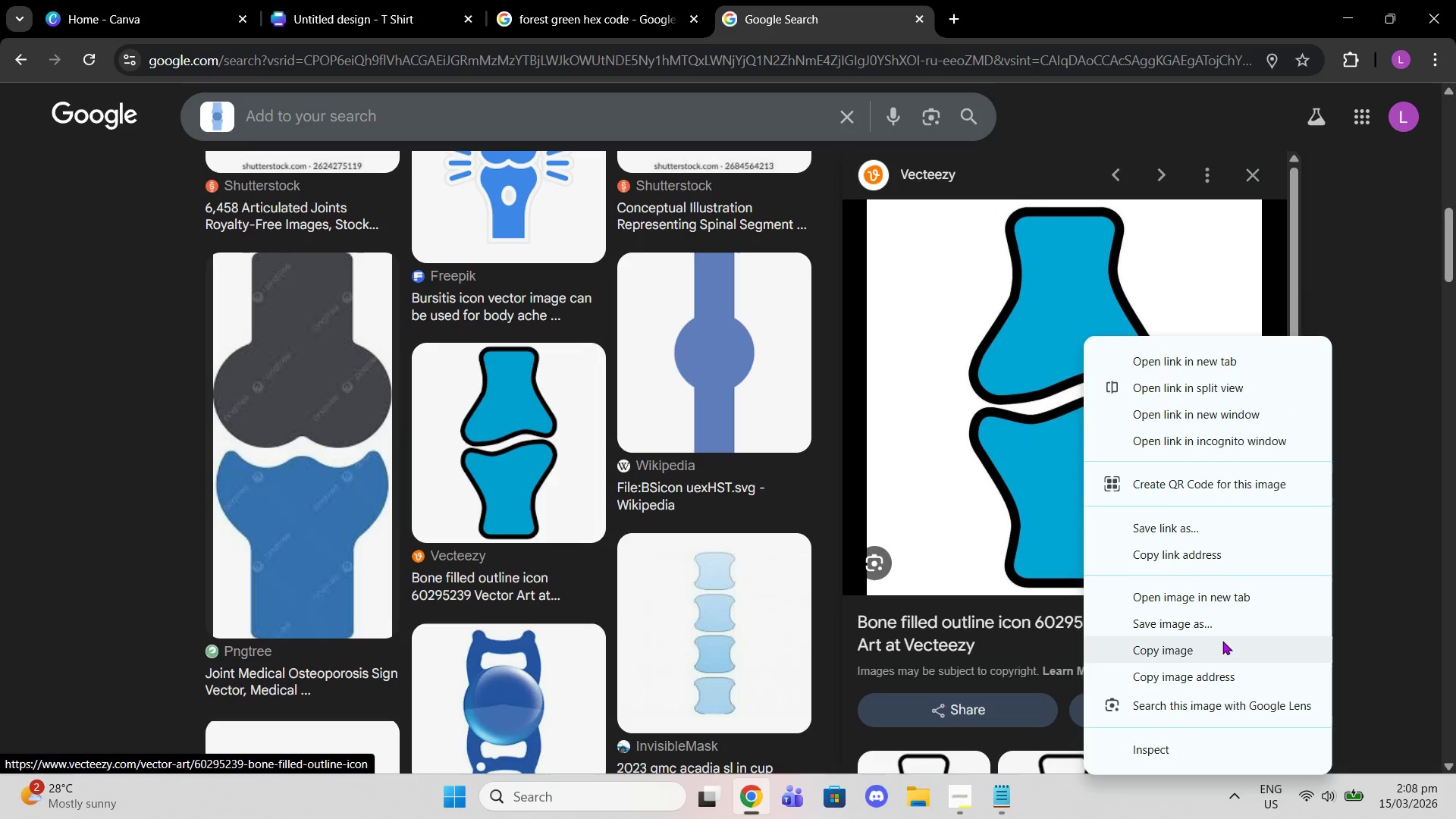 
left_click([1222, 641])
 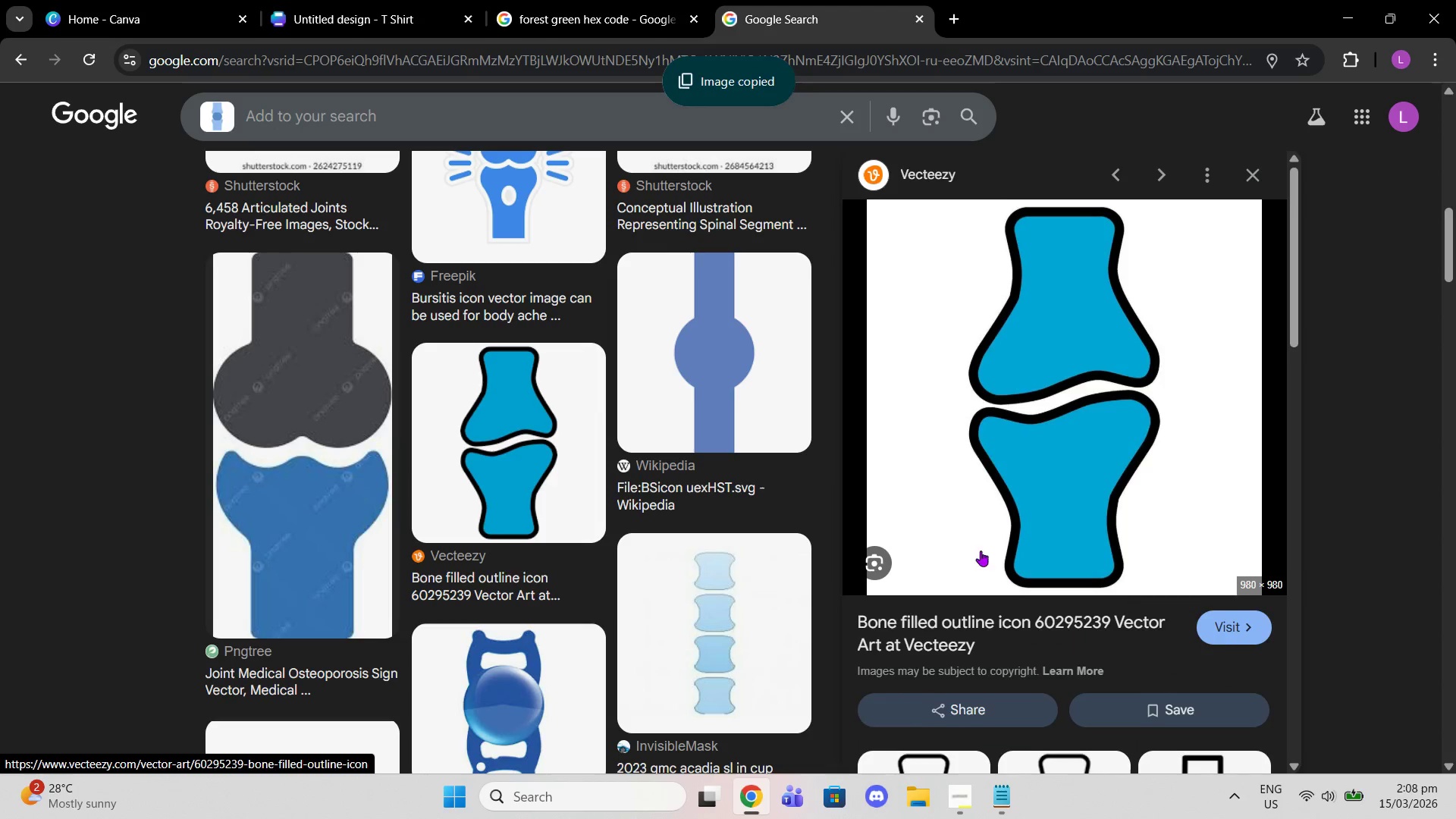 
scroll: coordinate [1021, 496], scroll_direction: down, amount: 5.0
 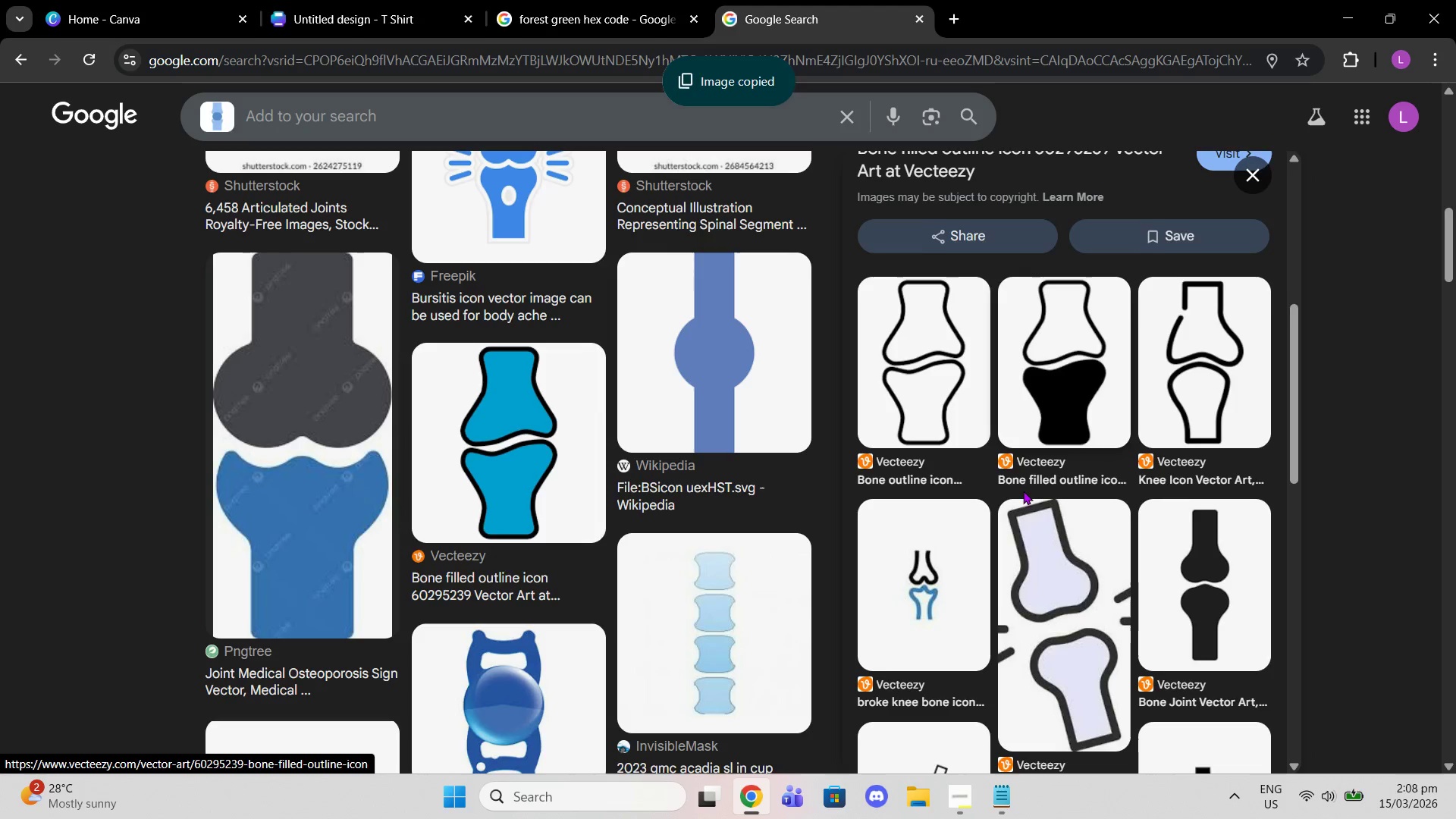 
scroll: coordinate [1023, 491], scroll_direction: up, amount: 3.0
 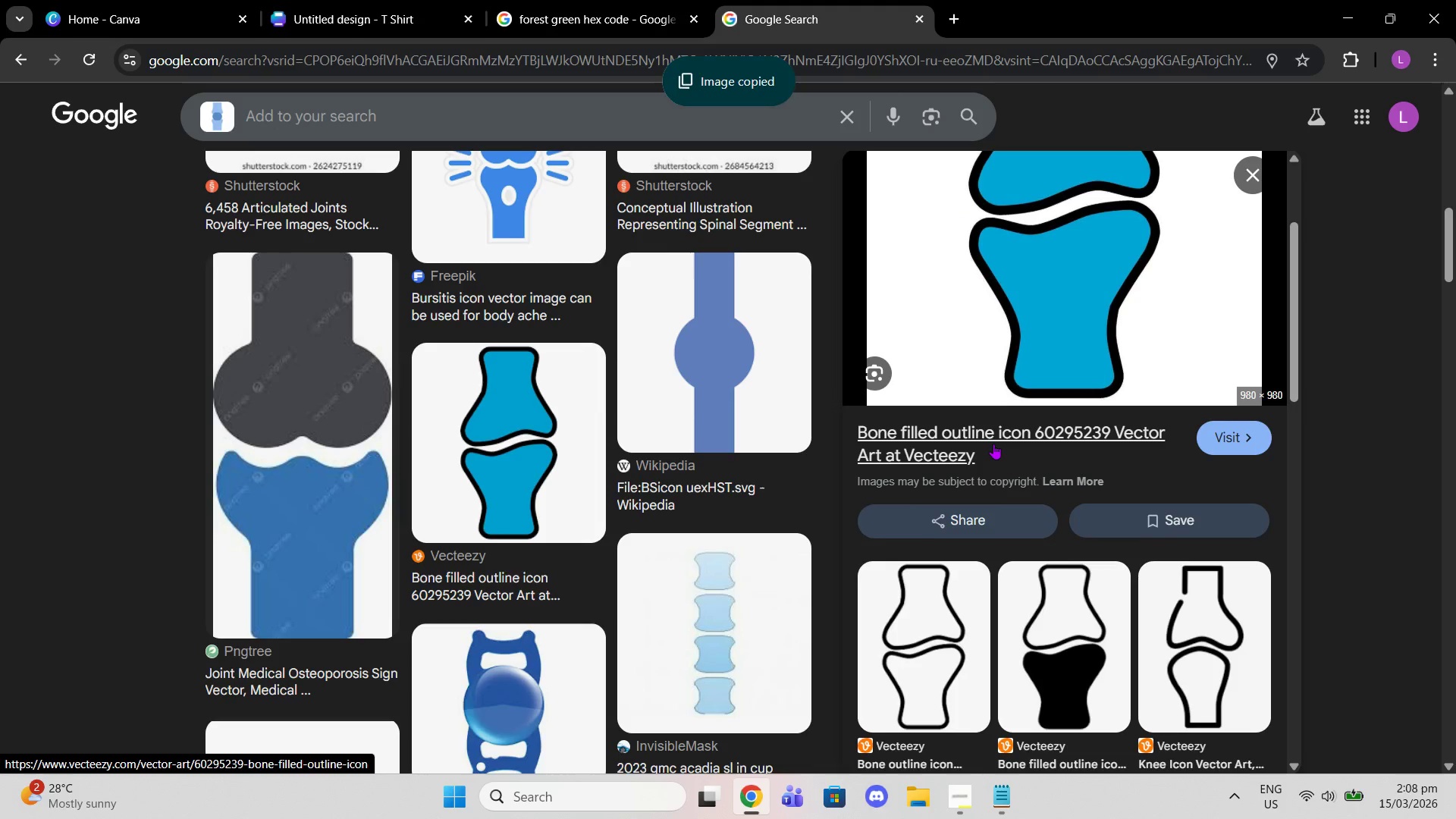 
left_click([921, 530])
 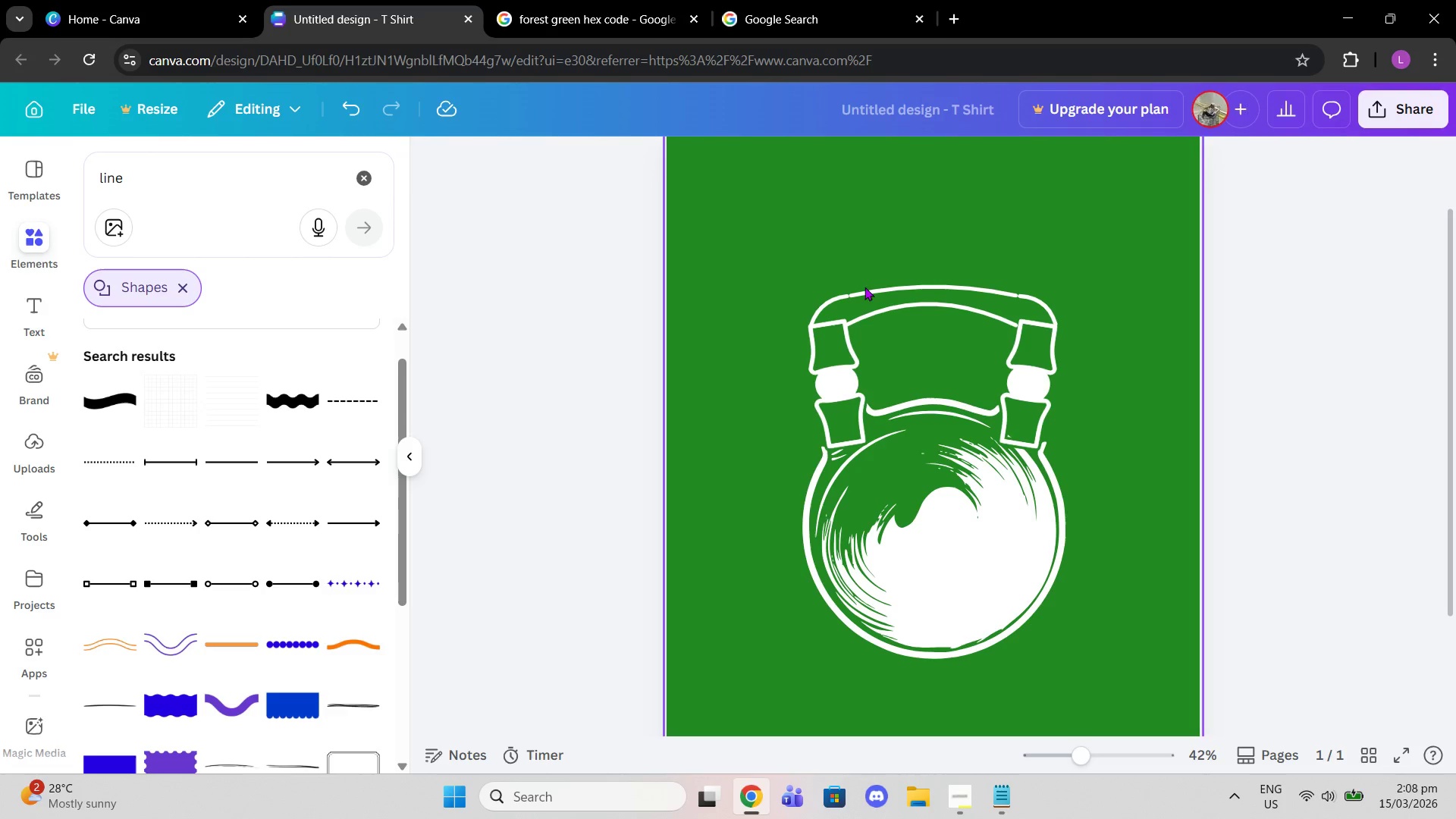 
scroll: coordinate [993, 444], scroll_direction: down, amount: 1.0
 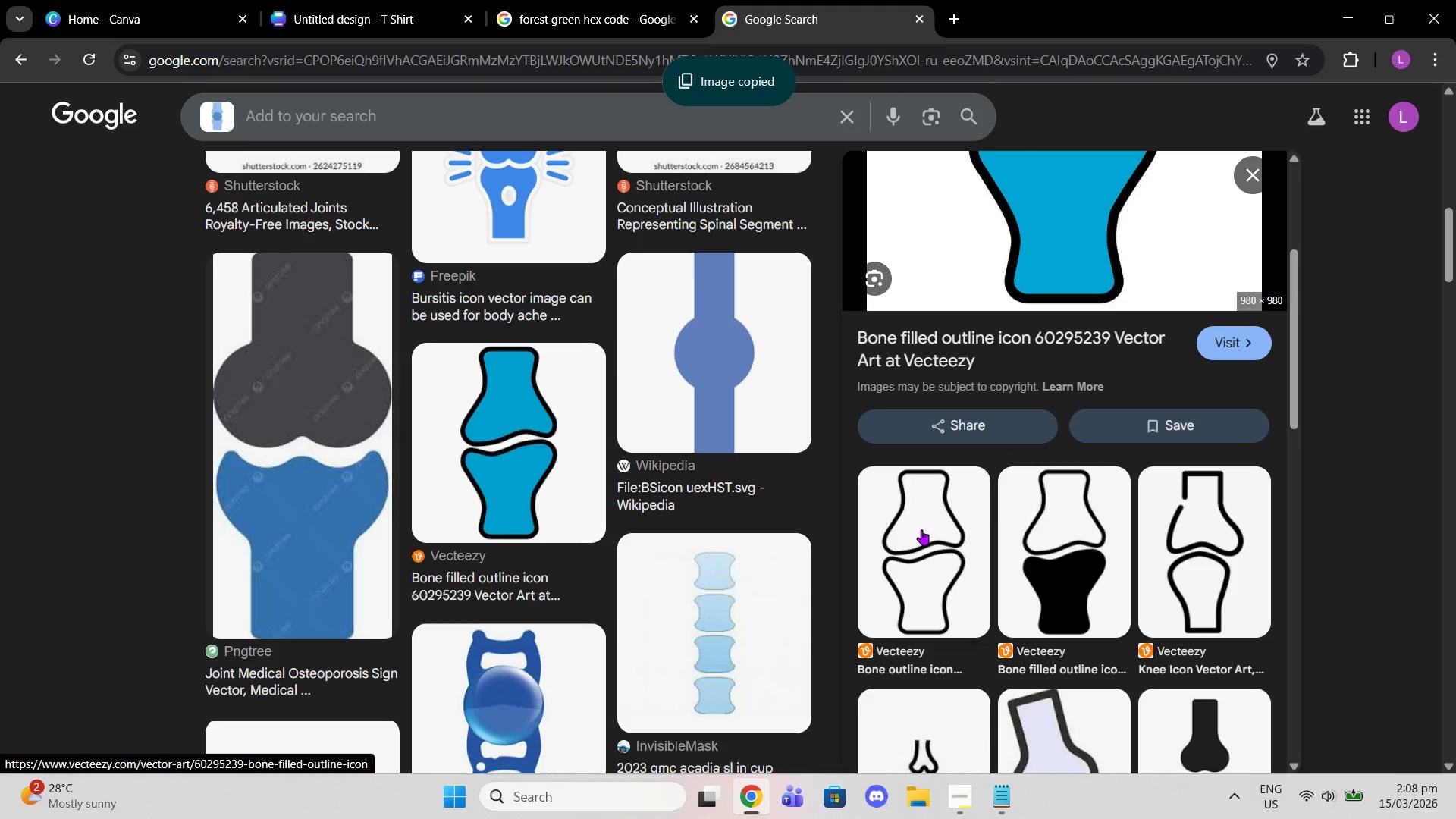 
wait(7.8)
 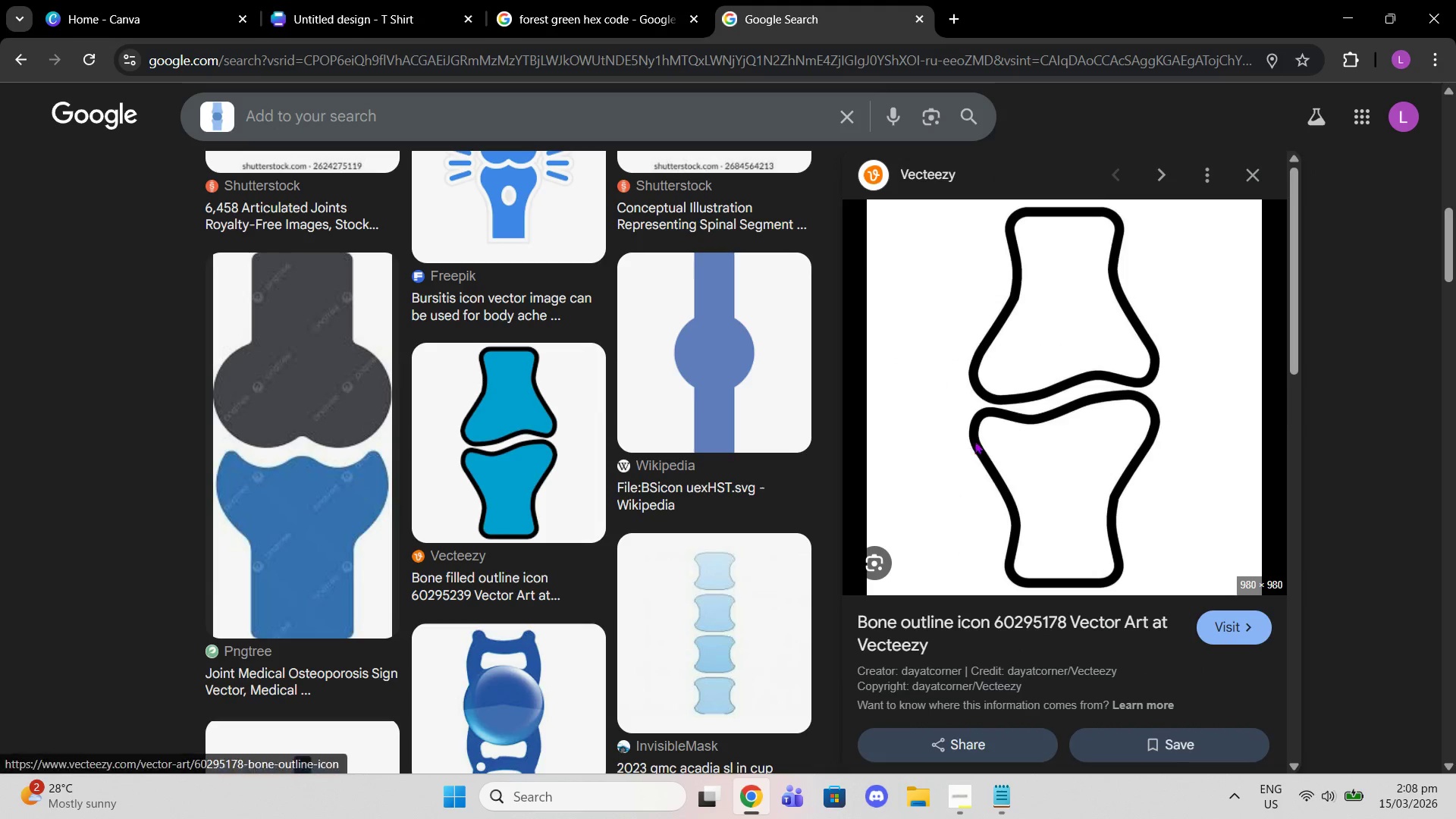 
key(Control+V)
 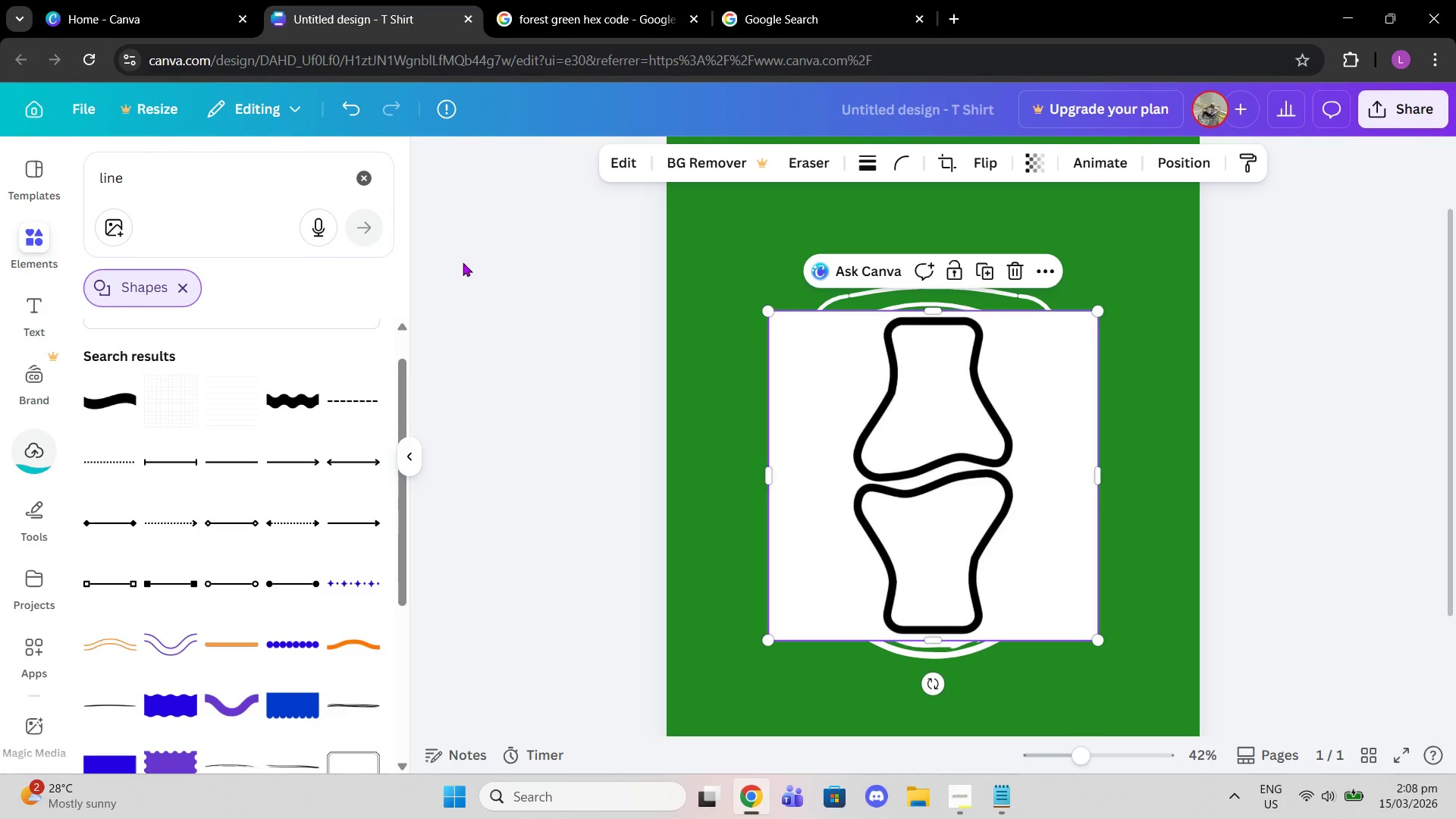 
left_click([372, 175])
 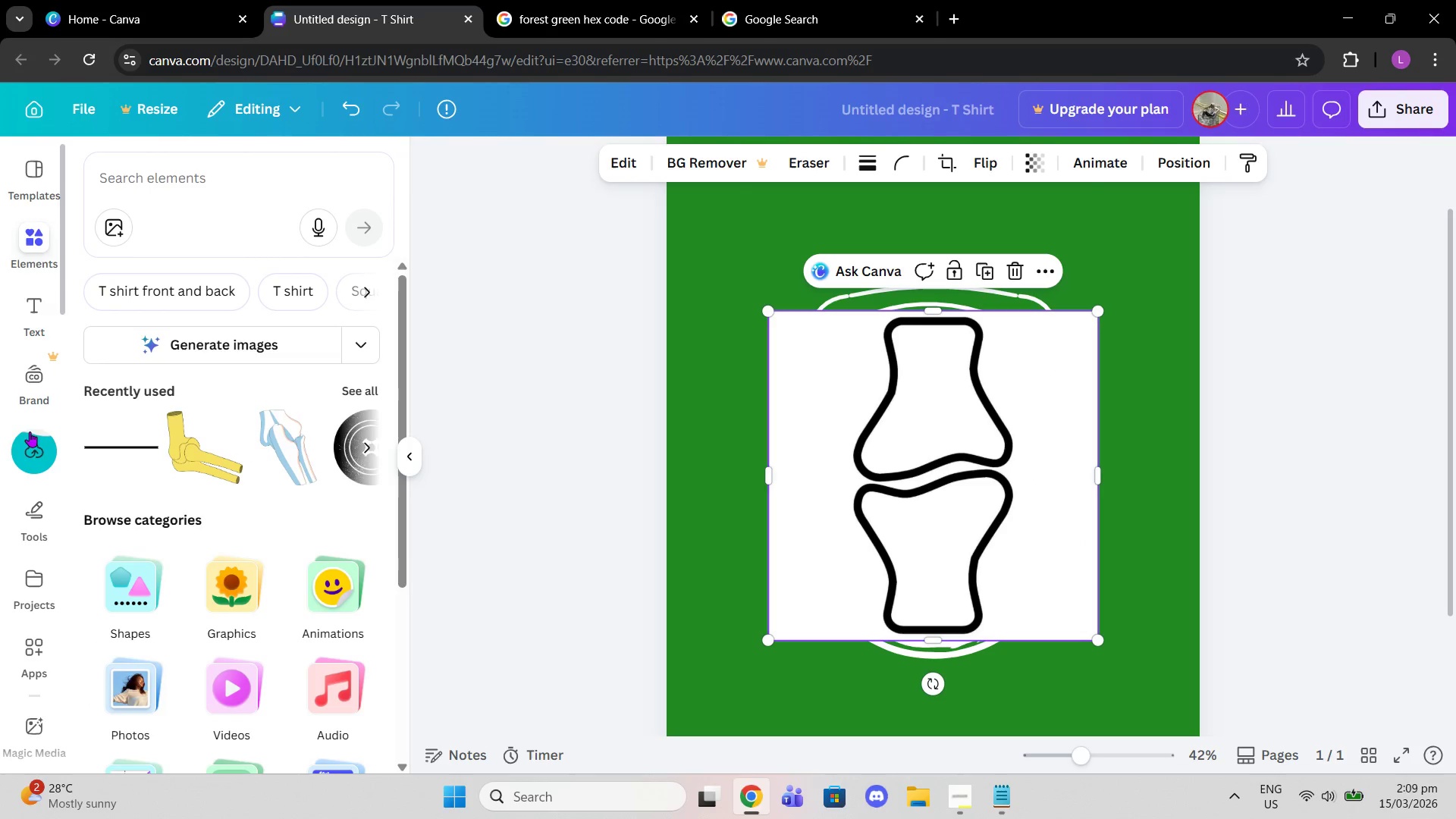 
scroll: coordinate [108, 452], scroll_direction: down, amount: 2.0
 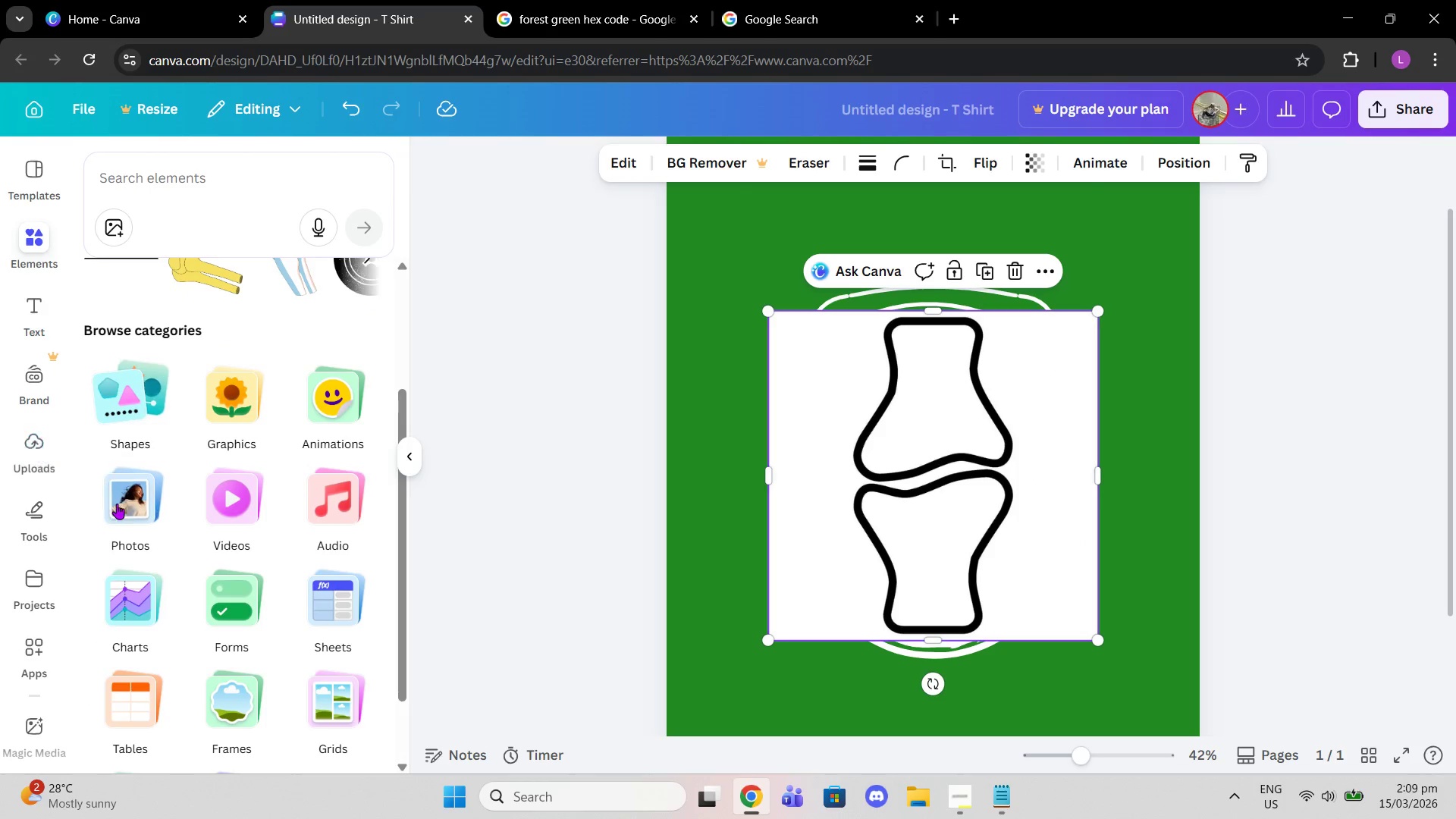 
scroll: coordinate [97, 474], scroll_direction: up, amount: 2.0
 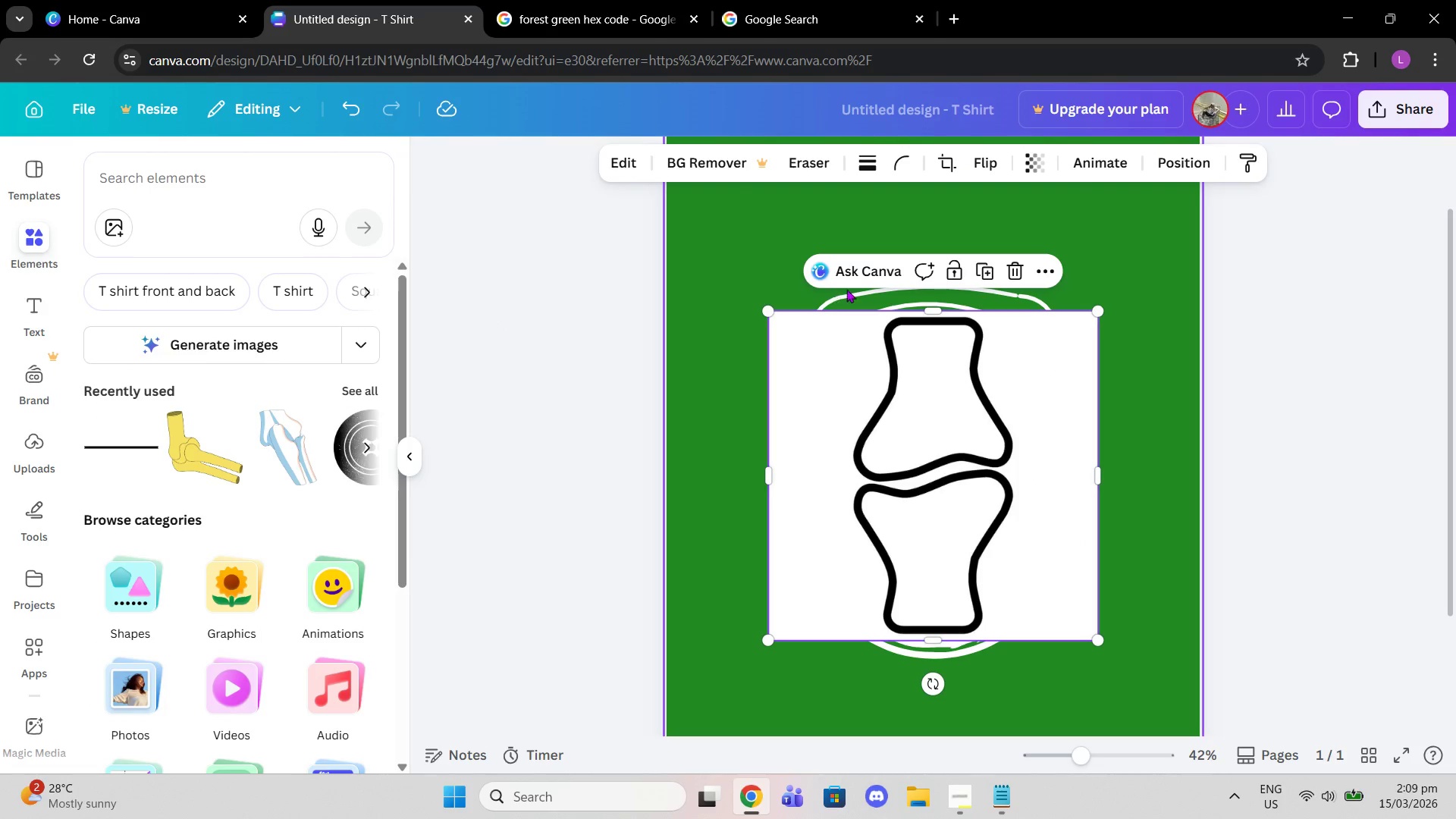 
left_click([868, 293])
 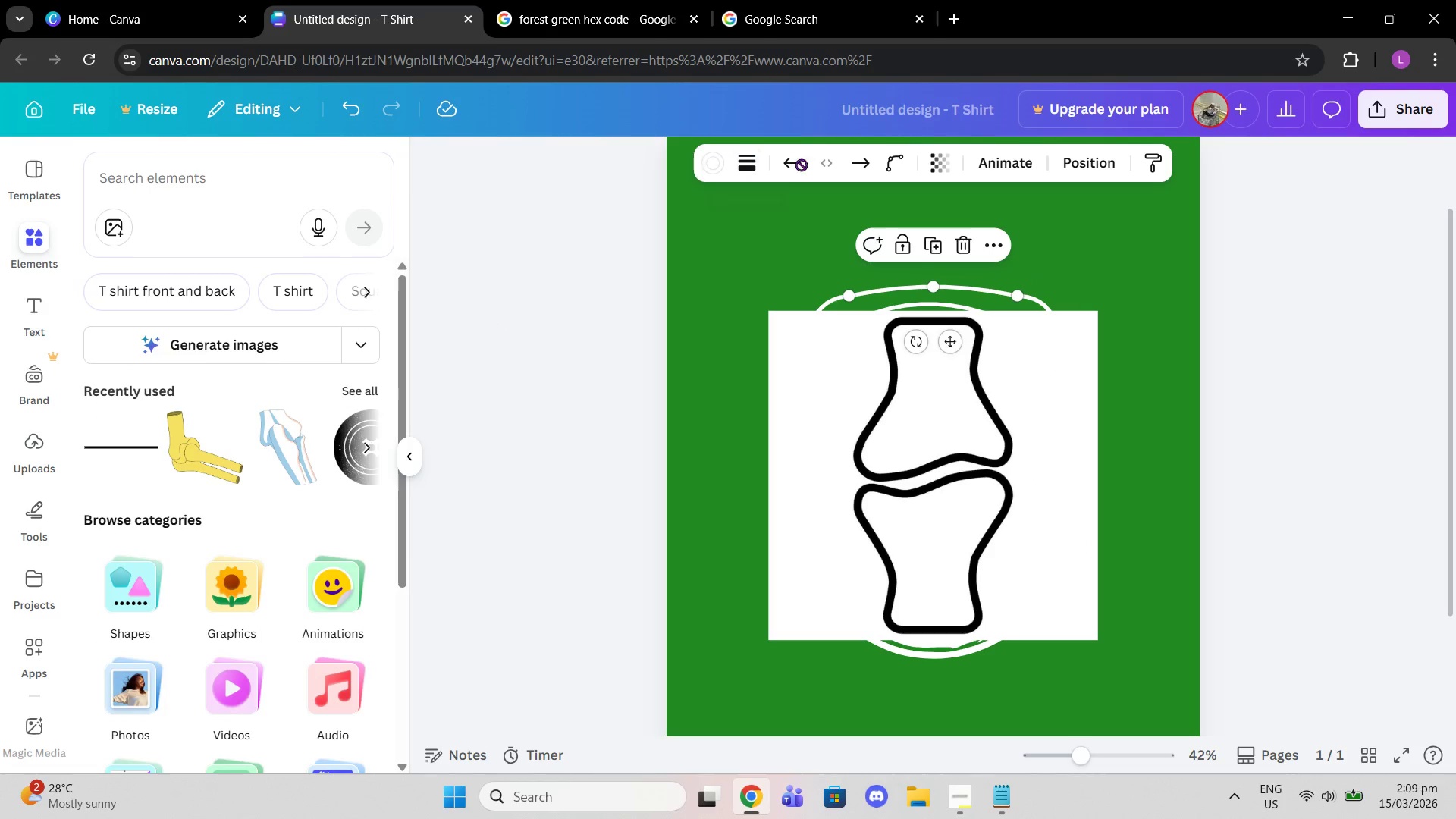 
left_click([755, 164])
 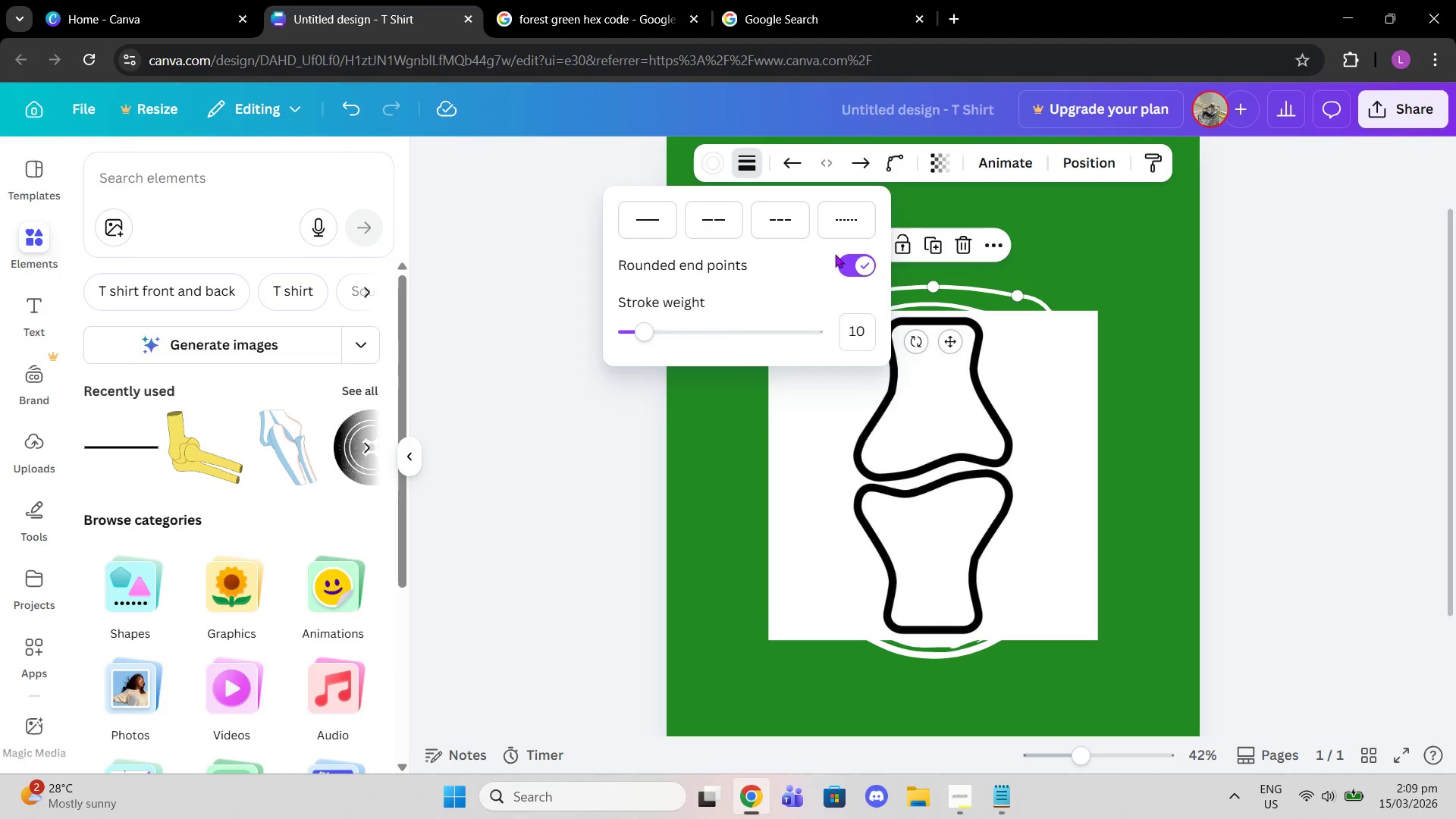 
left_click([851, 259])
 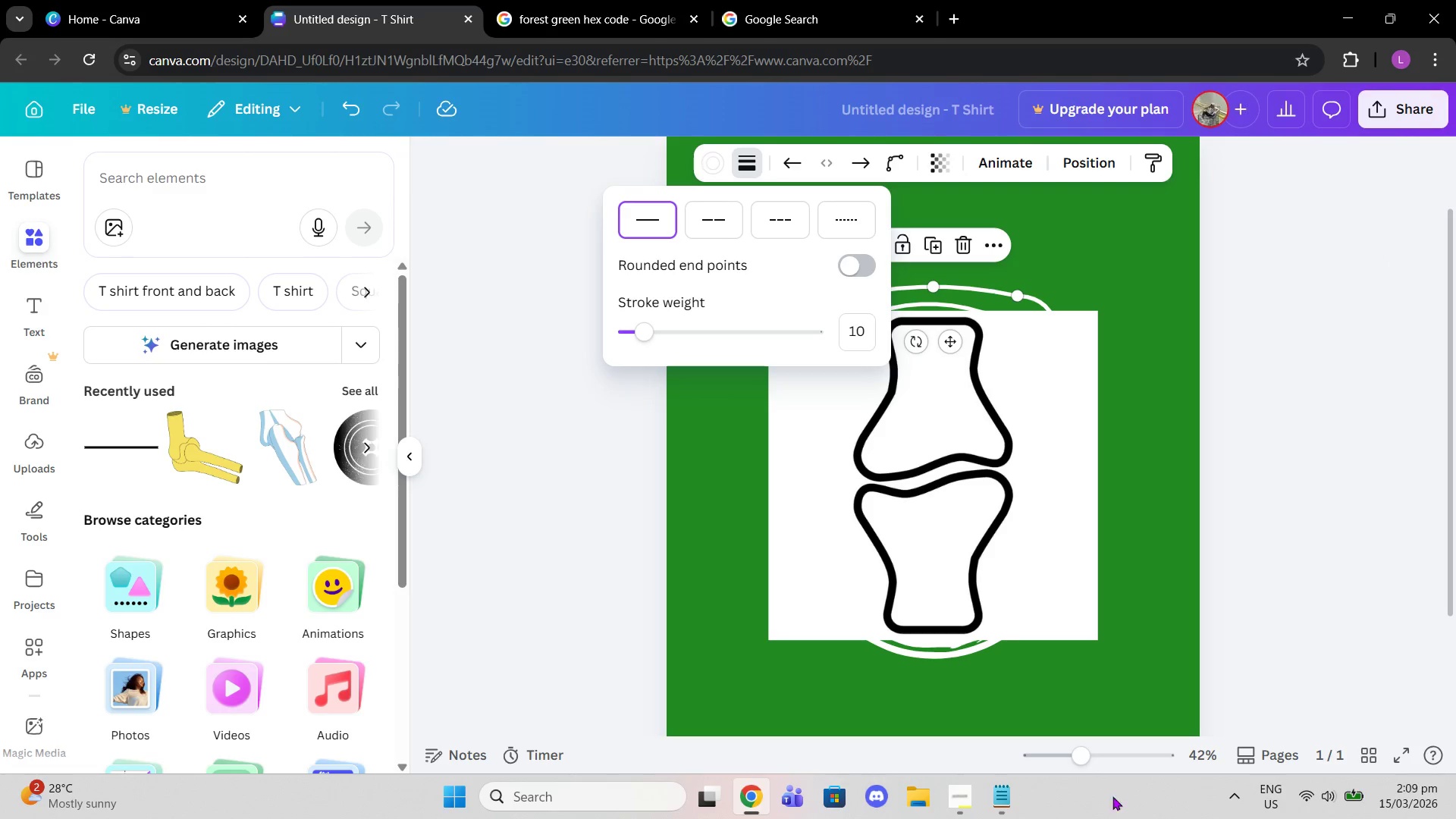 
left_click_drag(start_coordinate=[1080, 758], to_coordinate=[1106, 761])
 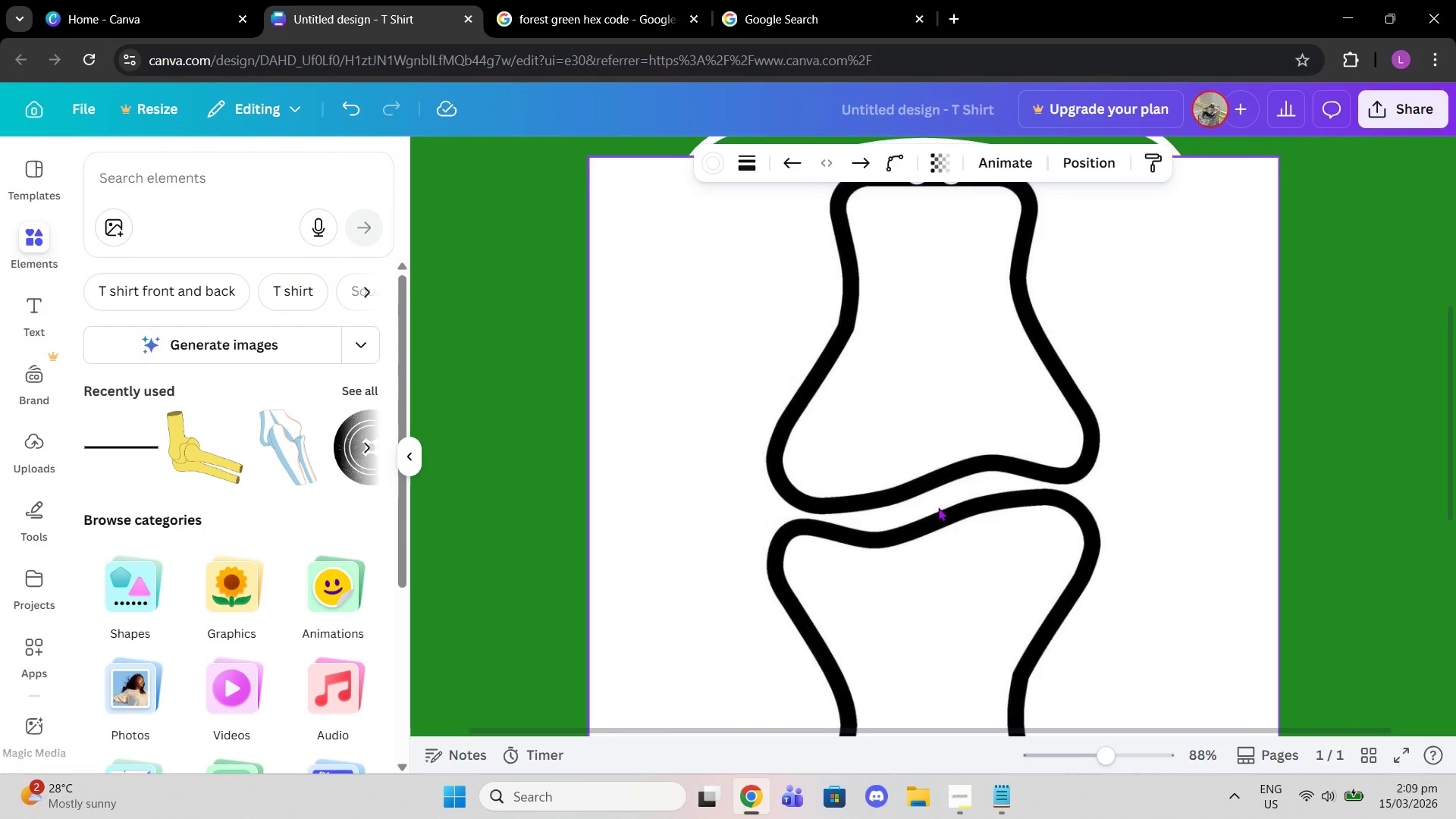 
scroll: coordinate [936, 503], scroll_direction: up, amount: 2.0
 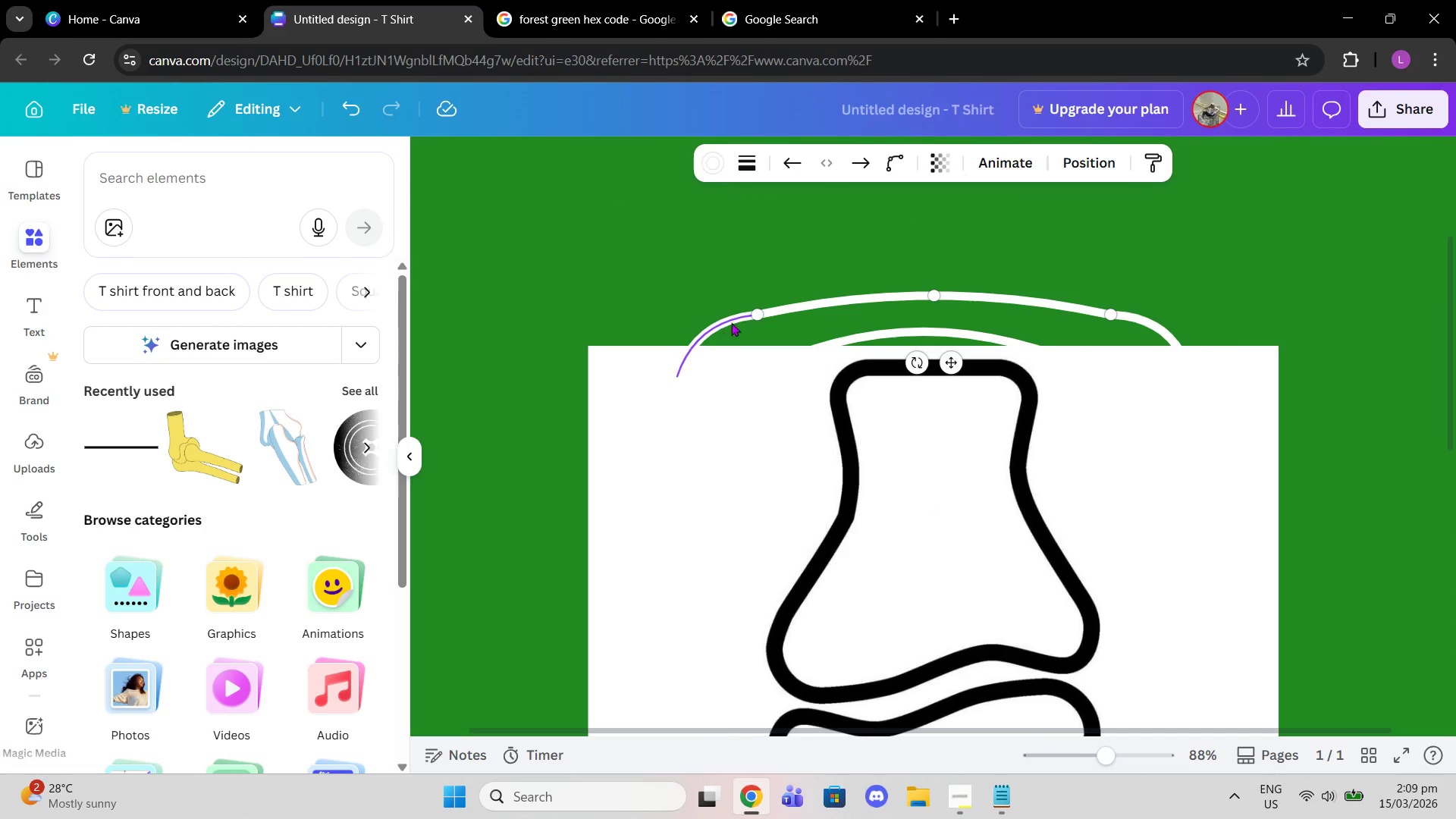 
left_click([708, 251])
 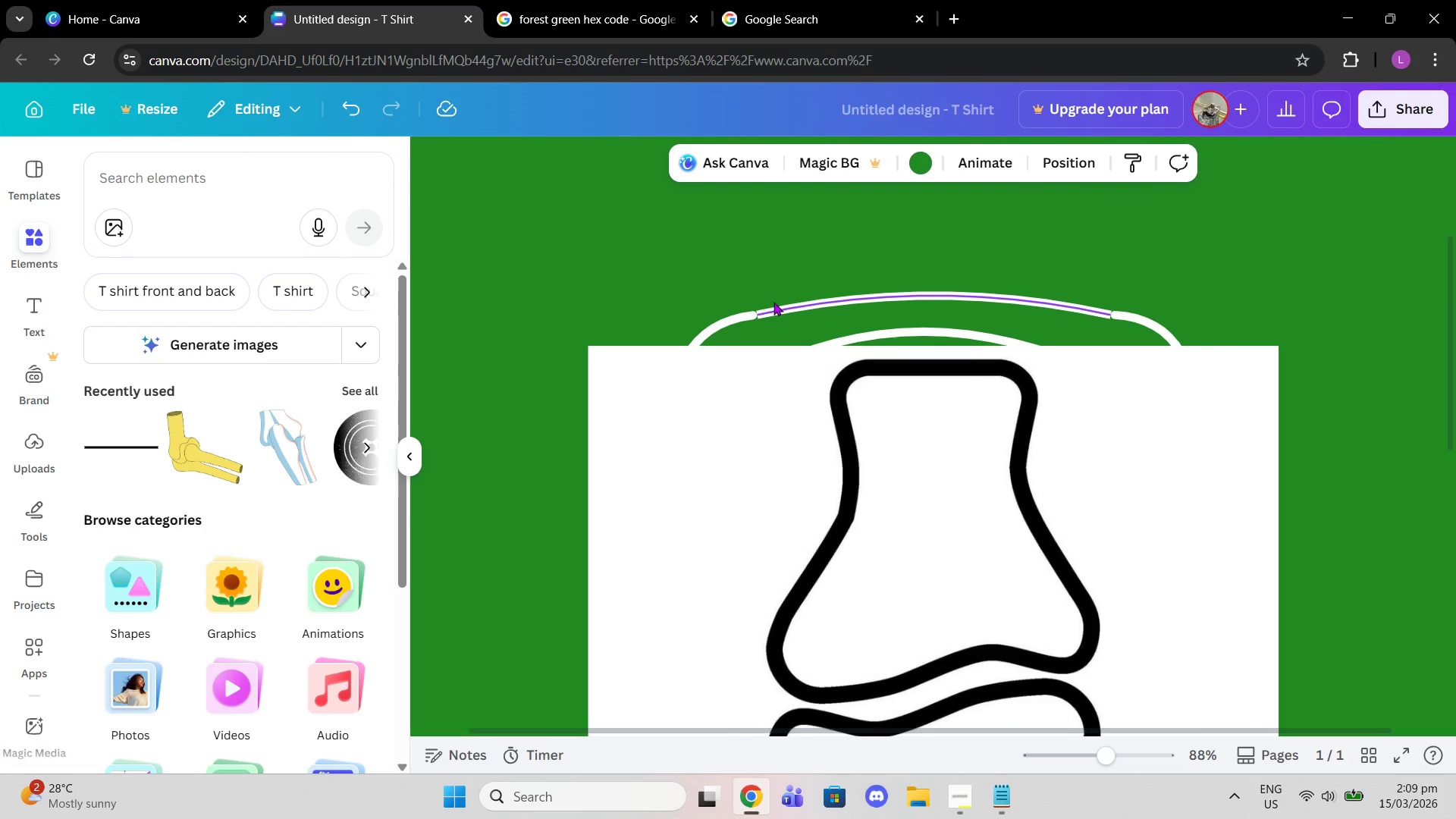 
left_click([774, 306])
 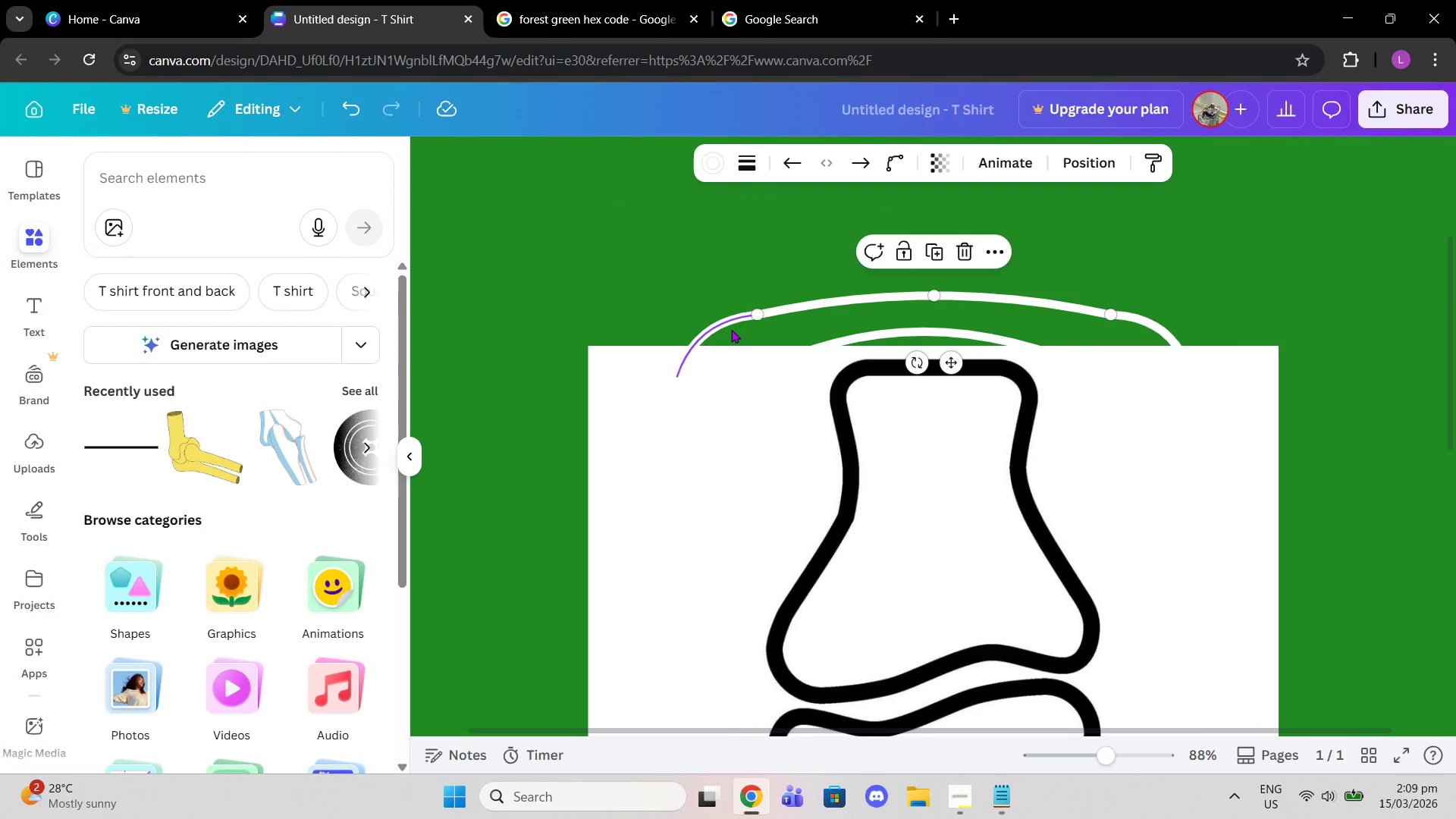 
left_click([731, 329])
 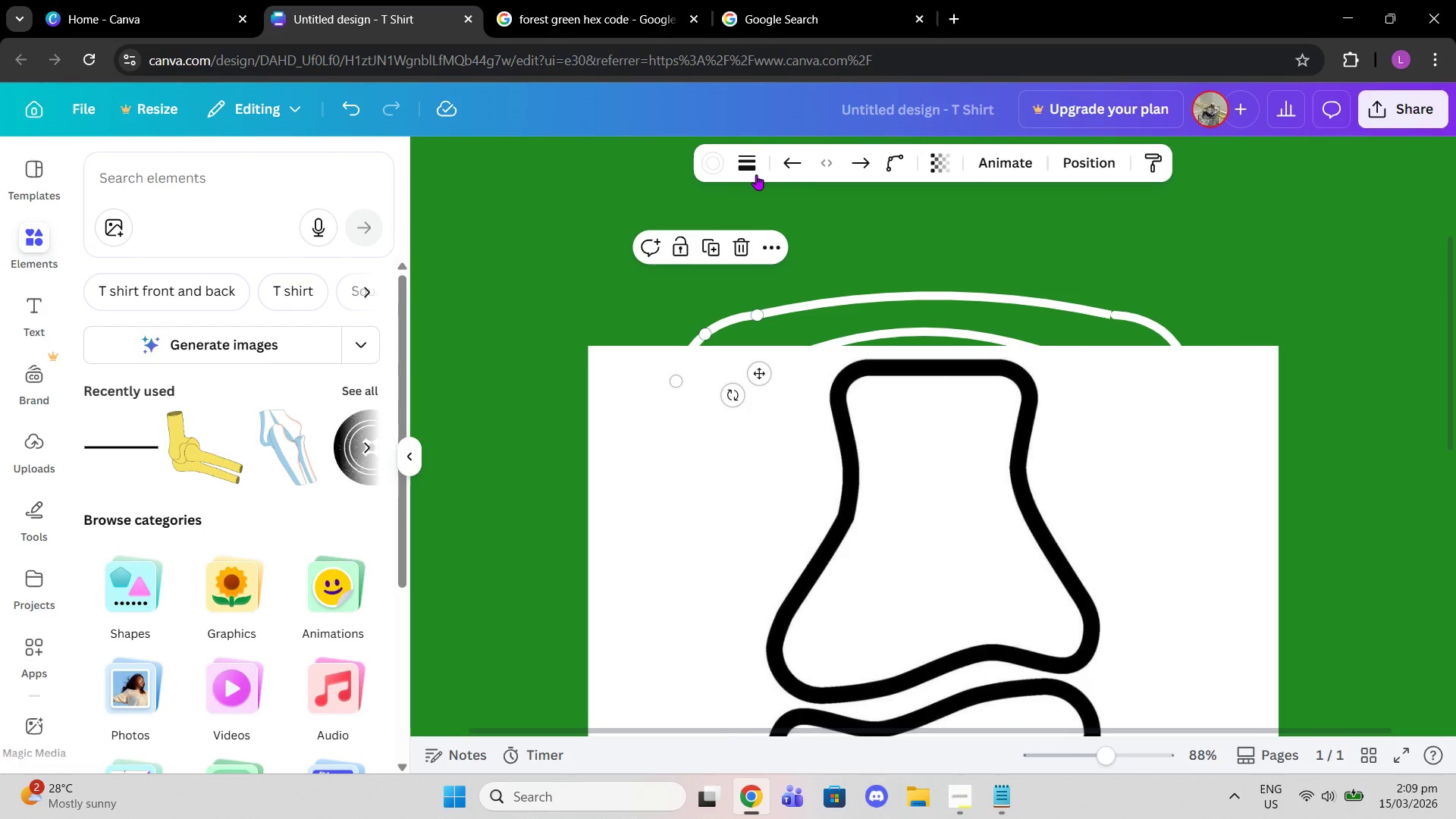 
left_click([760, 166])
 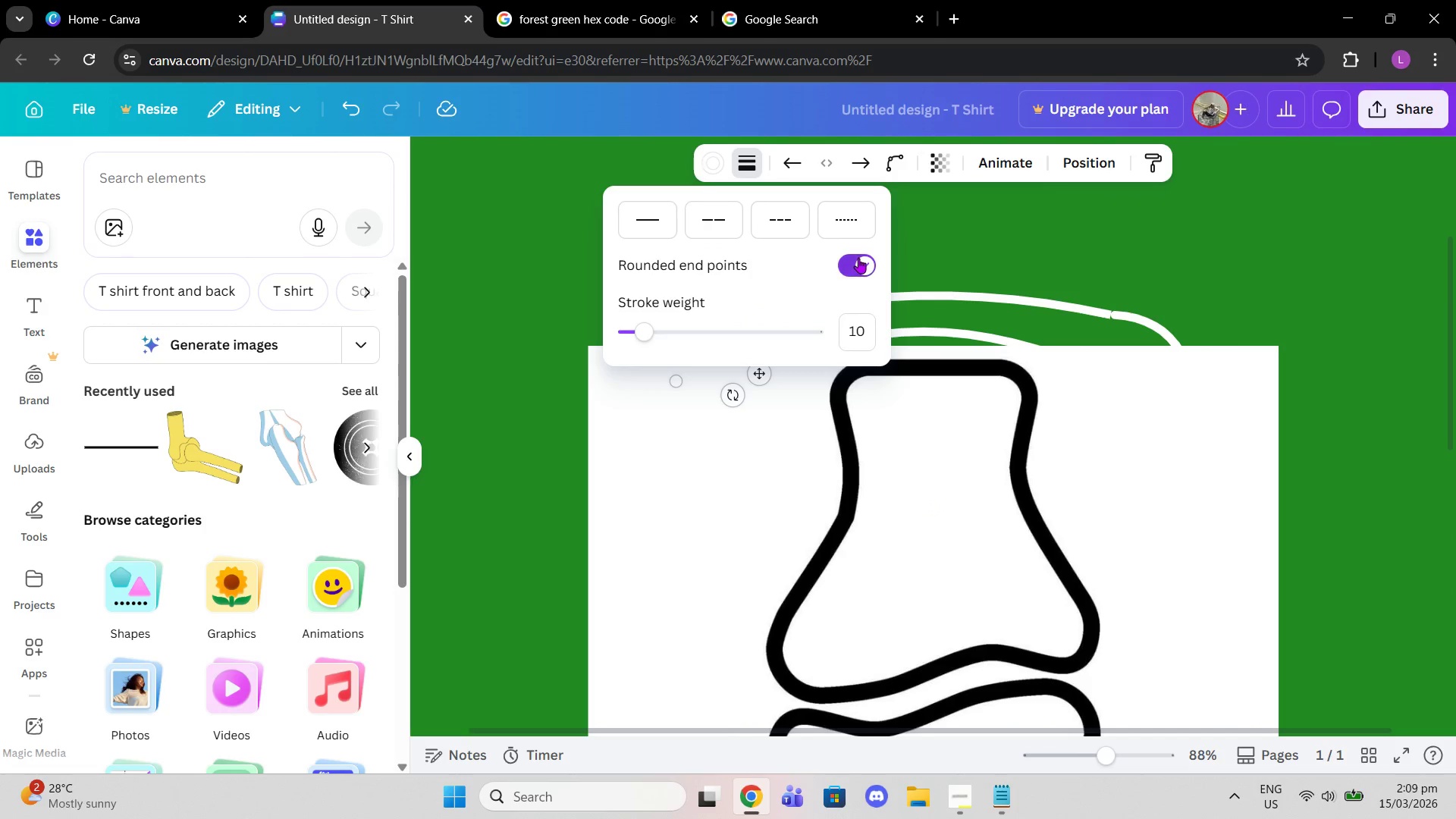 
double_click([1162, 259])
 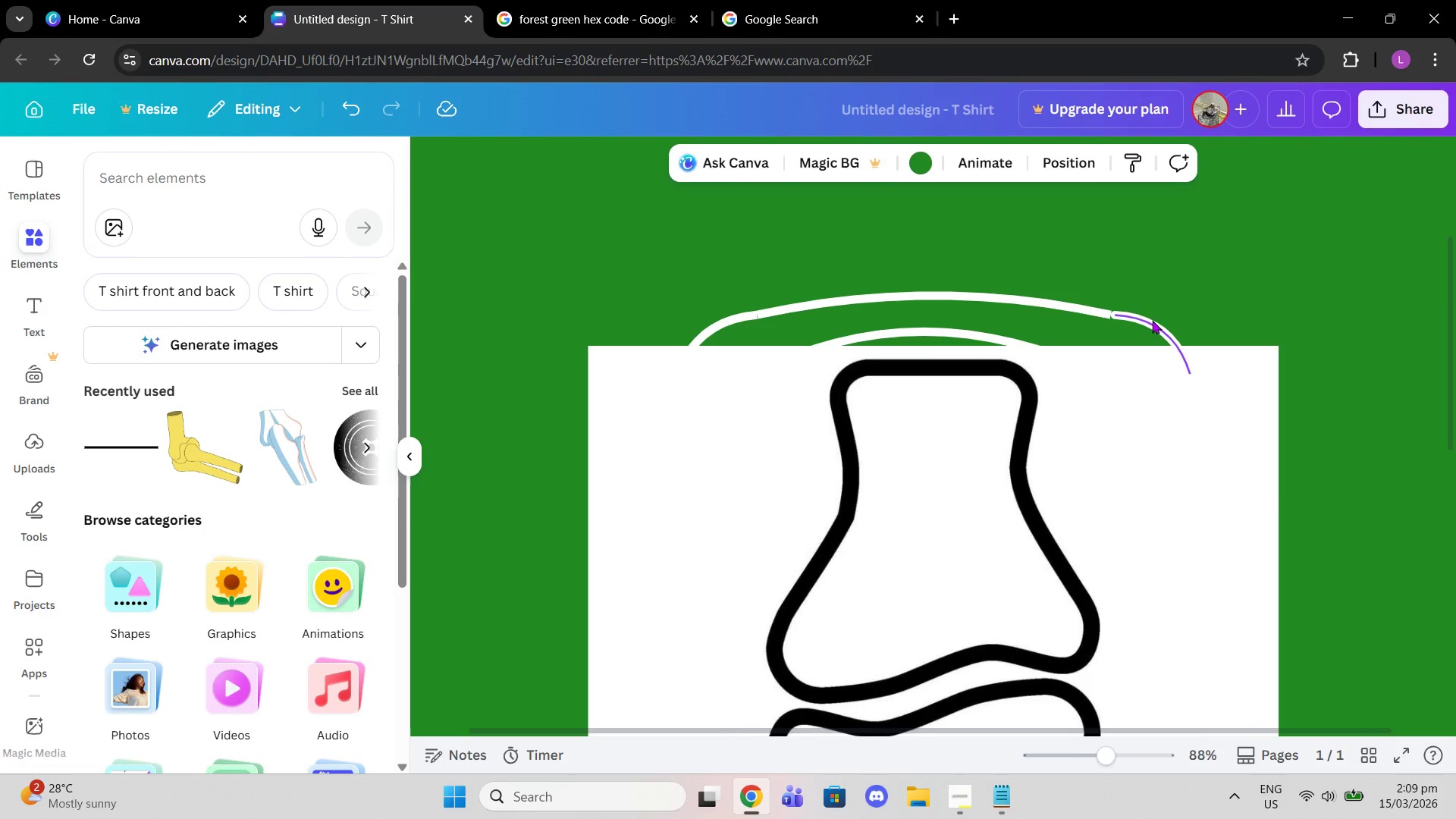 
left_click([1152, 320])
 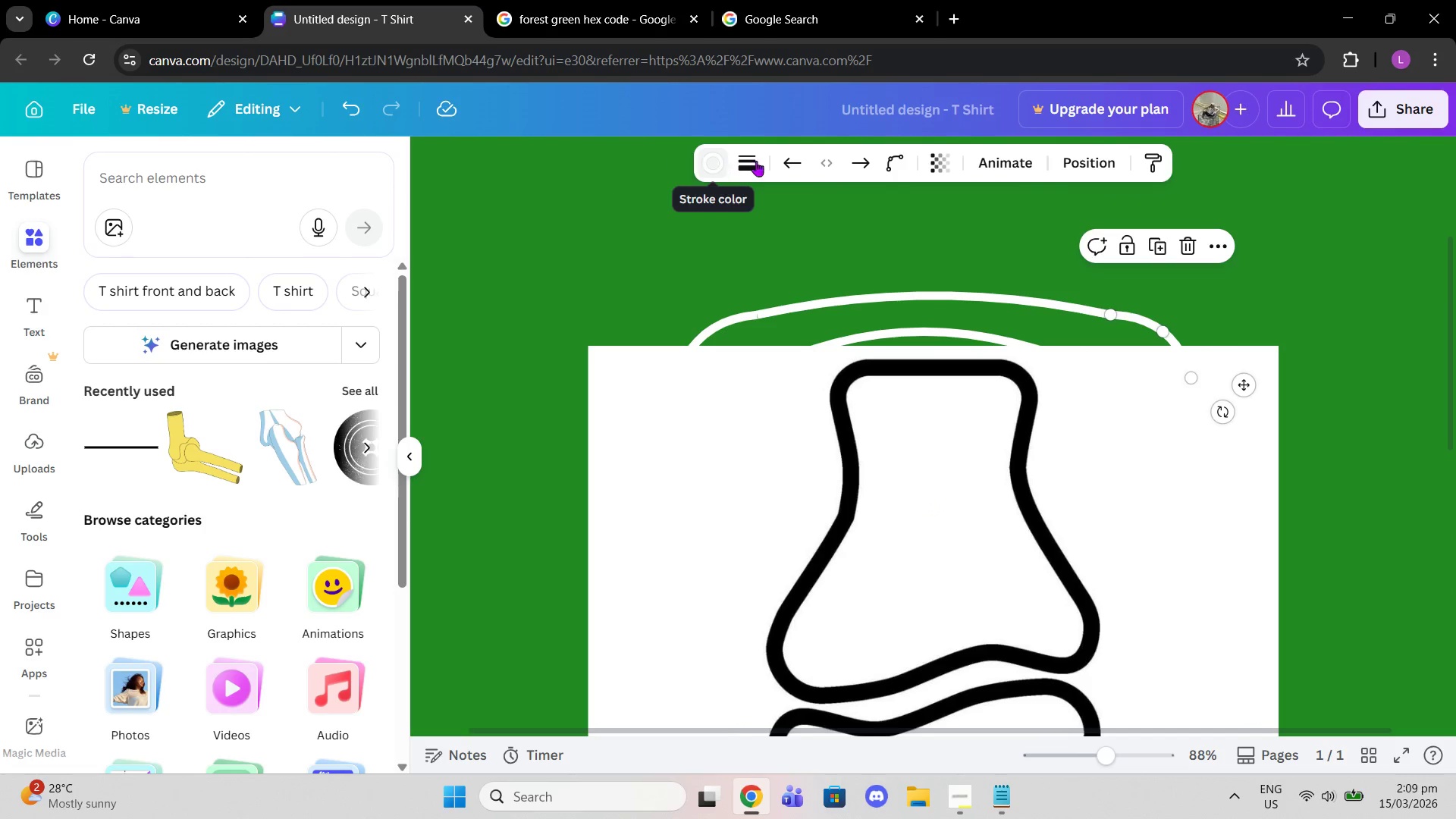 
left_click([751, 166])
 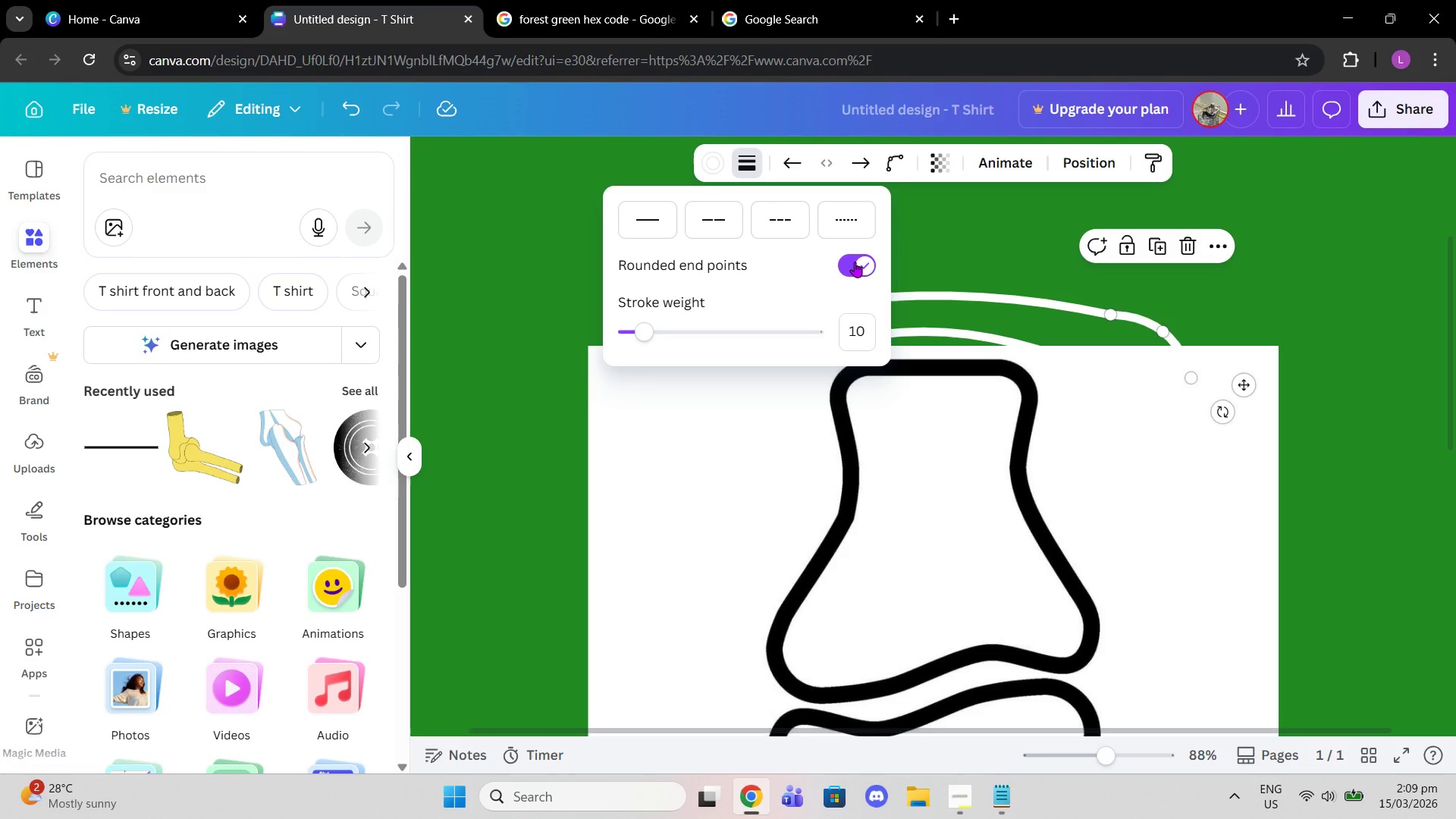 
left_click([861, 267])
 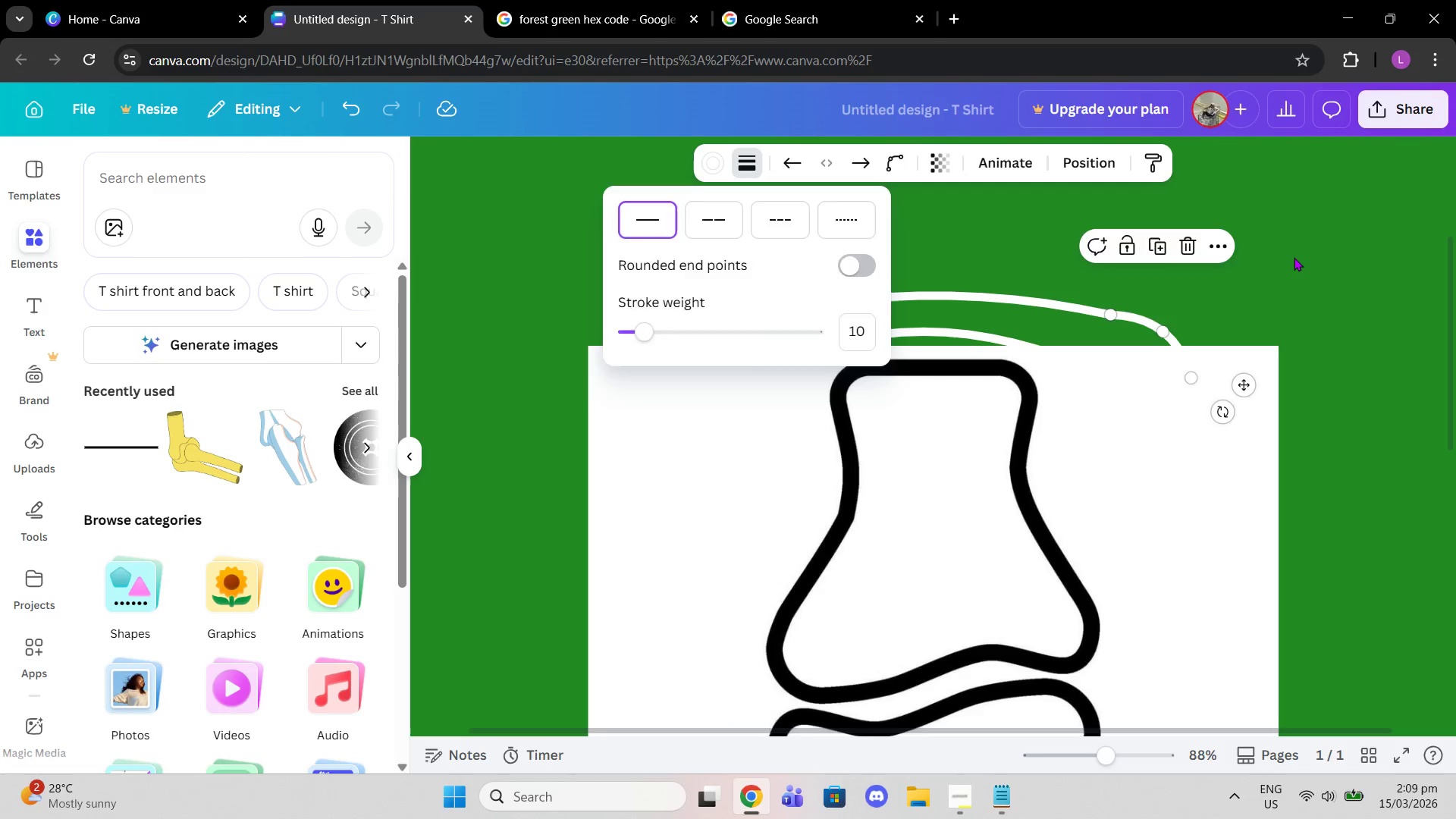 
double_click([1294, 257])
 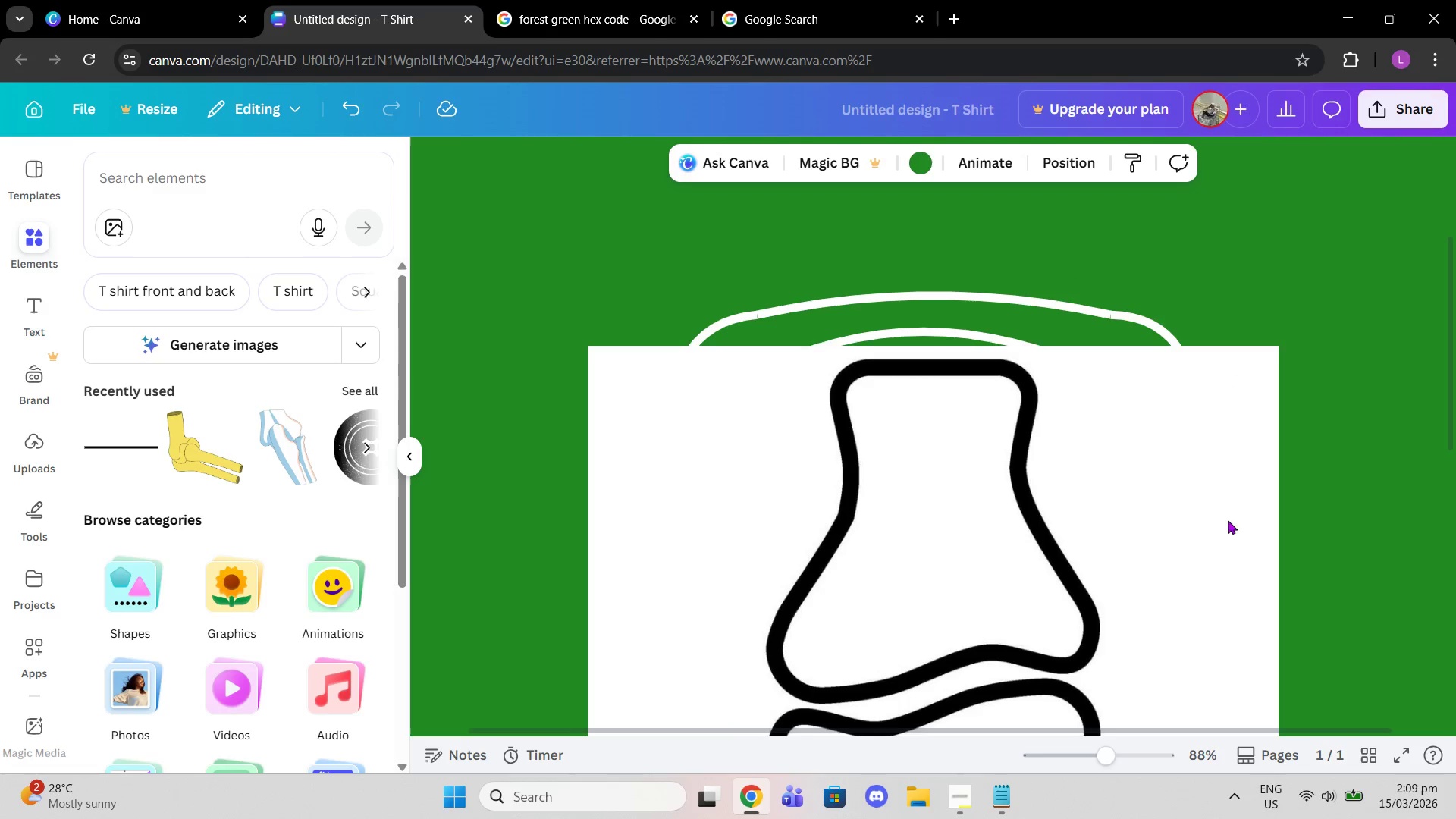 
left_click_drag(start_coordinate=[1182, 570], to_coordinate=[1189, 732])
 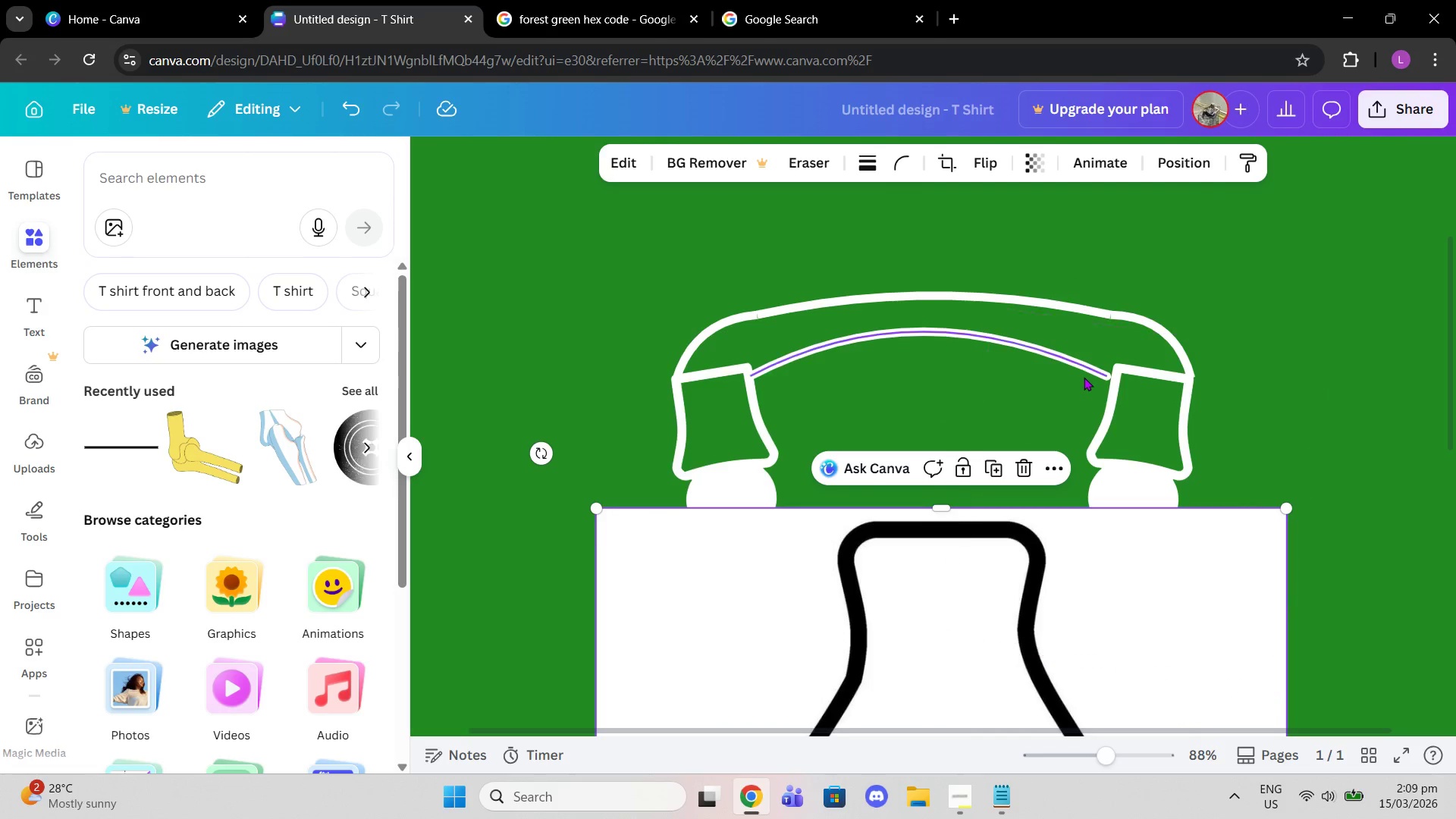 
left_click([1085, 370])
 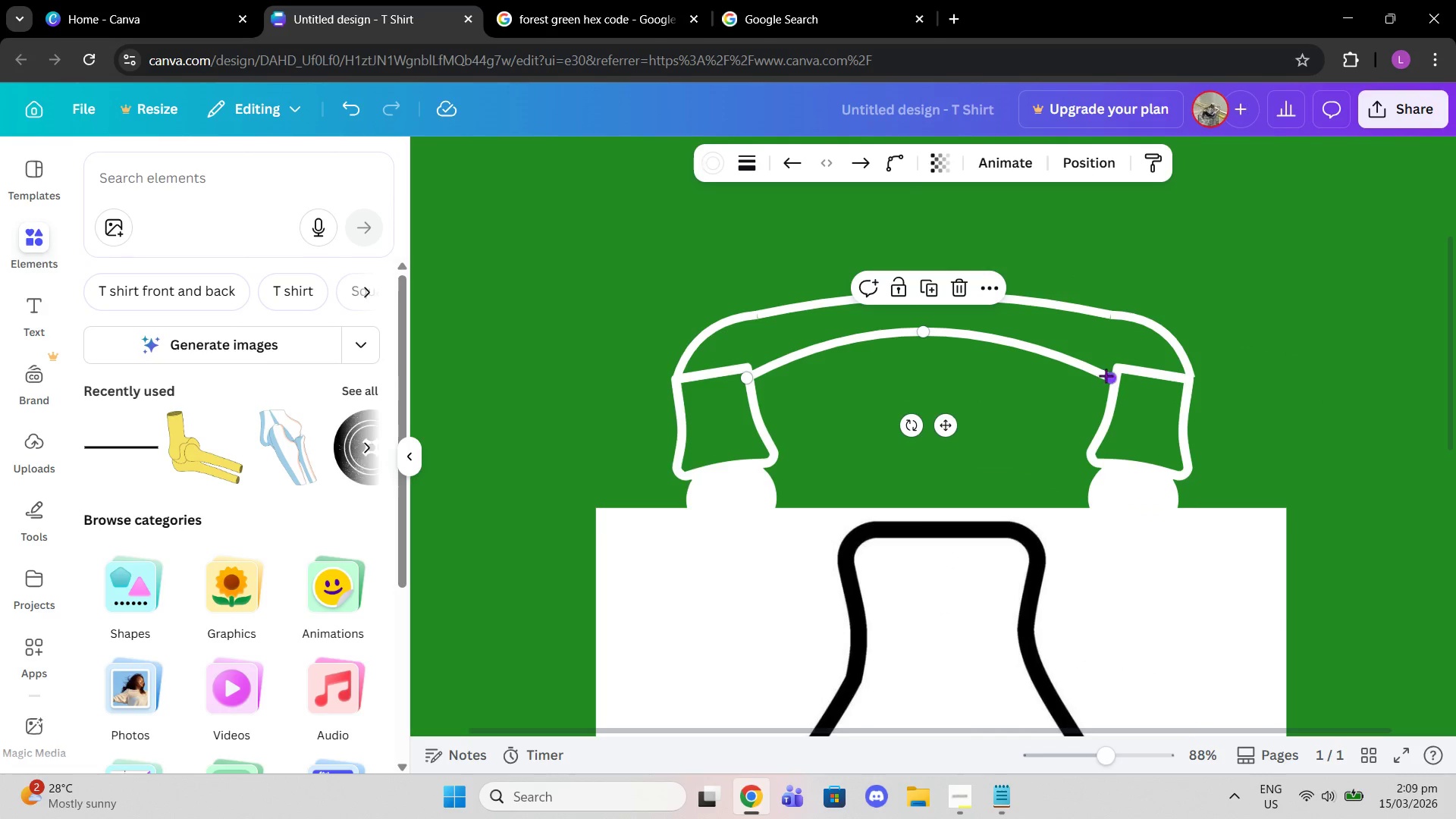 
left_click_drag(start_coordinate=[1106, 375], to_coordinate=[1115, 367])
 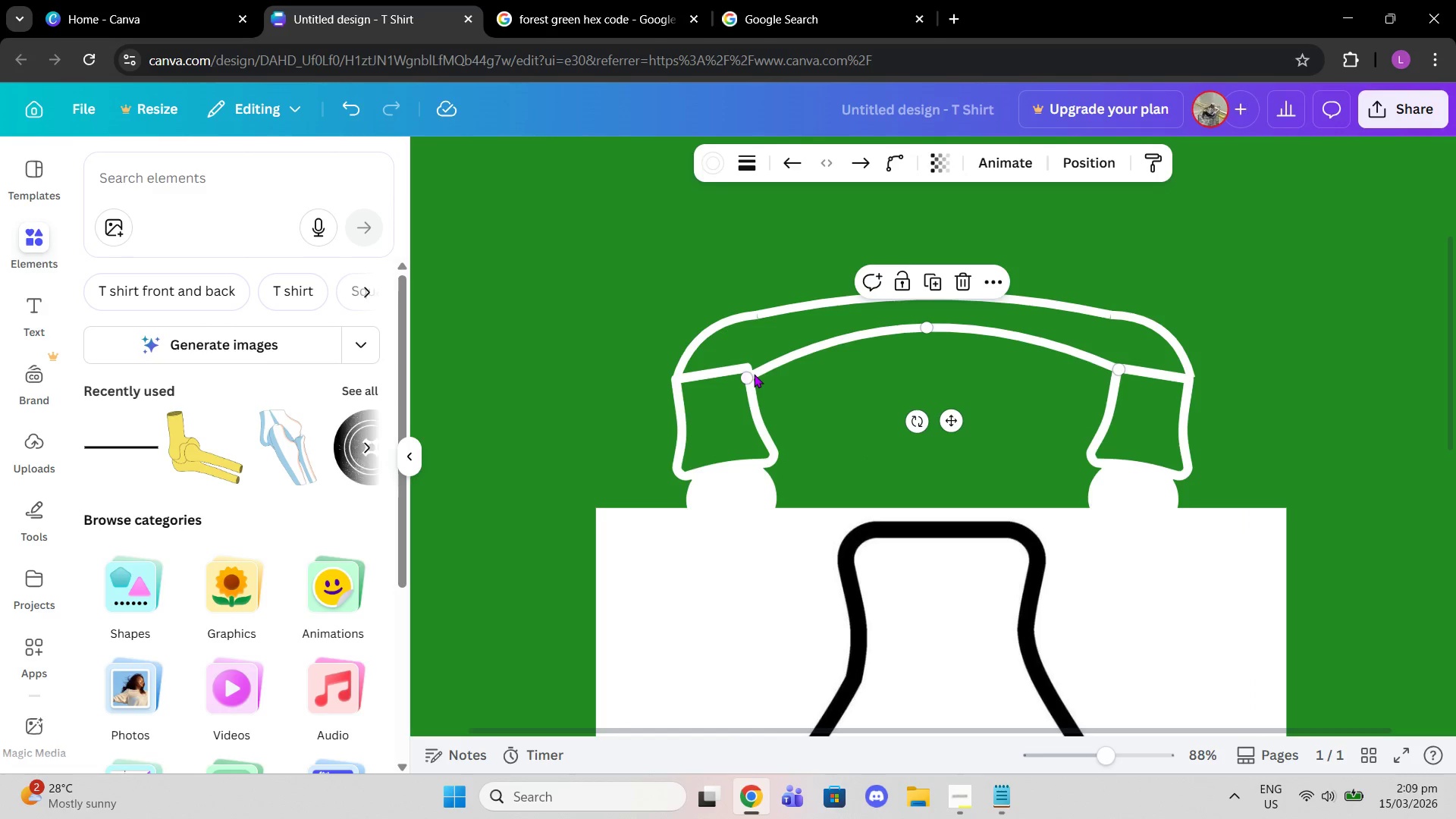 
left_click_drag(start_coordinate=[743, 374], to_coordinate=[743, 363])
 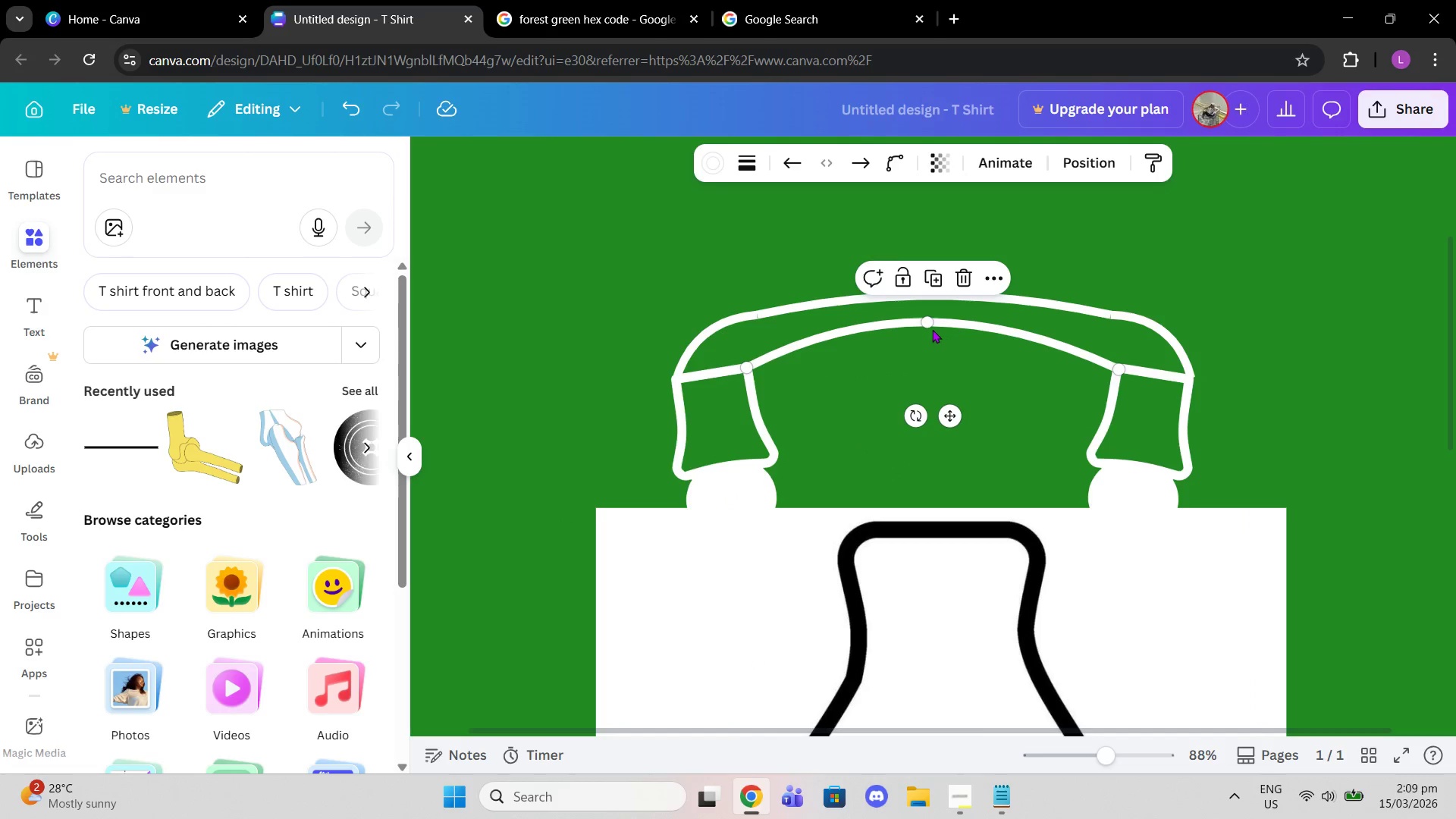 
left_click_drag(start_coordinate=[924, 322], to_coordinate=[930, 340])
 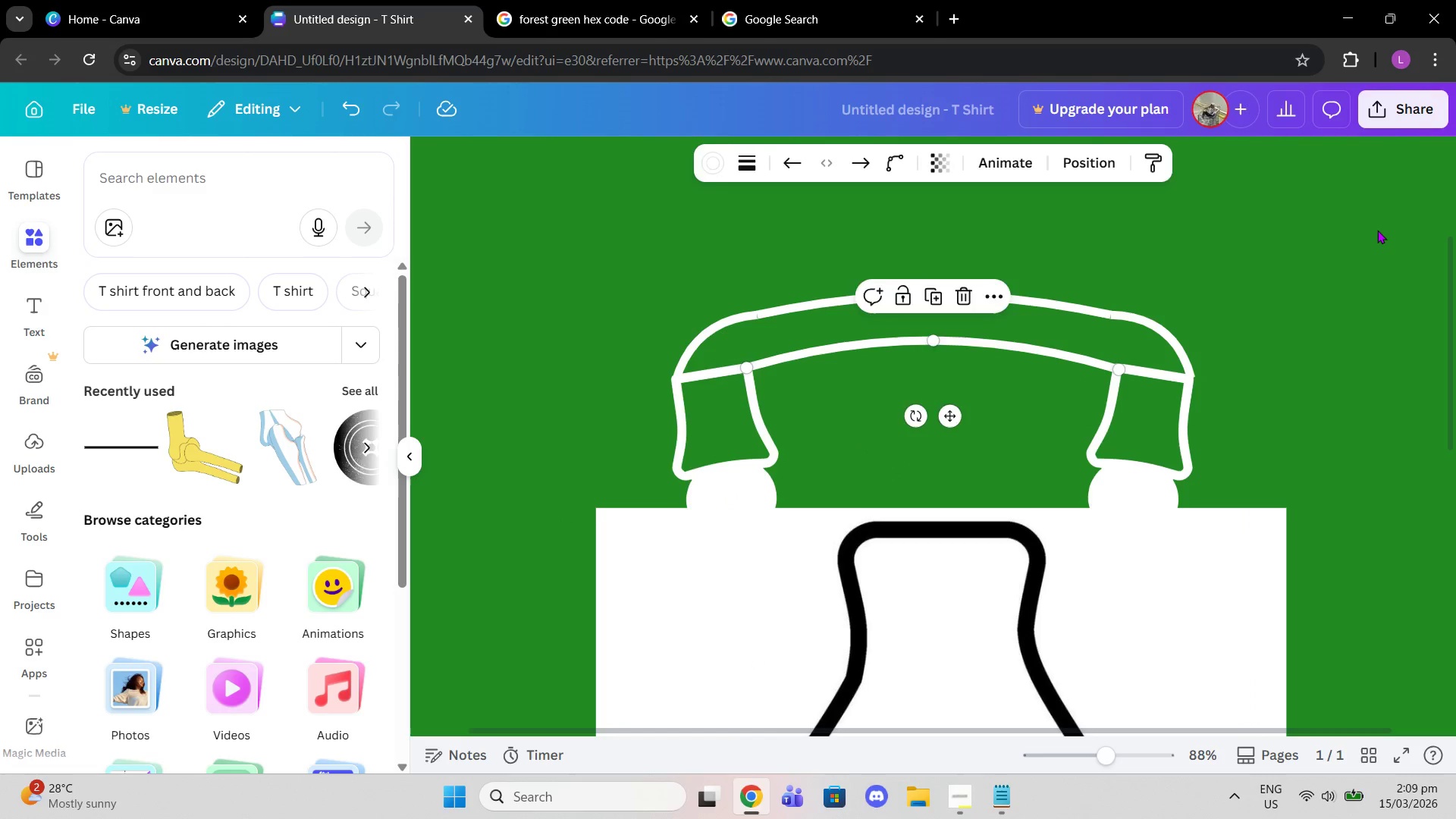 
double_click([1377, 230])
 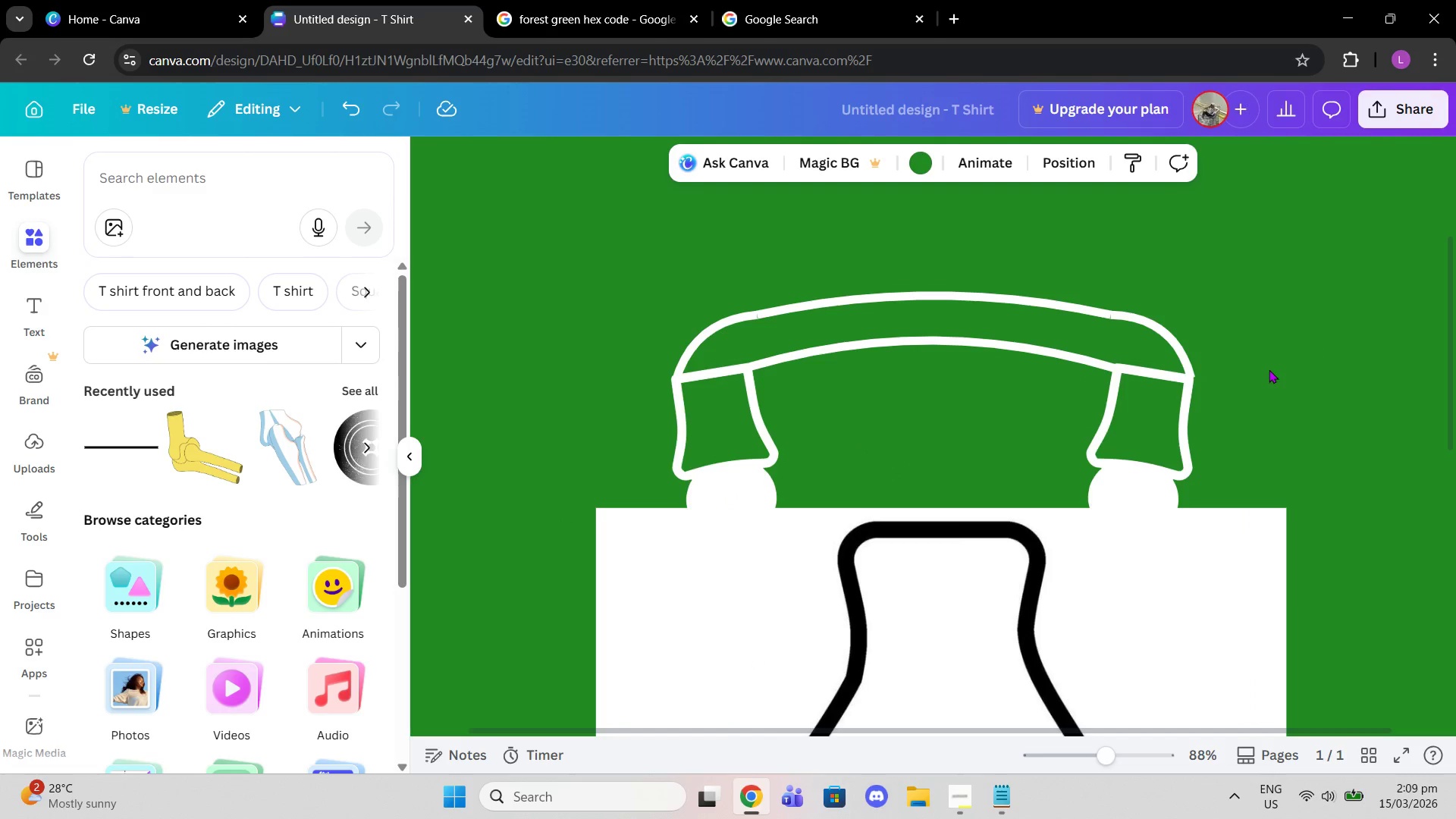 
scroll: coordinate [1260, 375], scroll_direction: down, amount: 4.0
 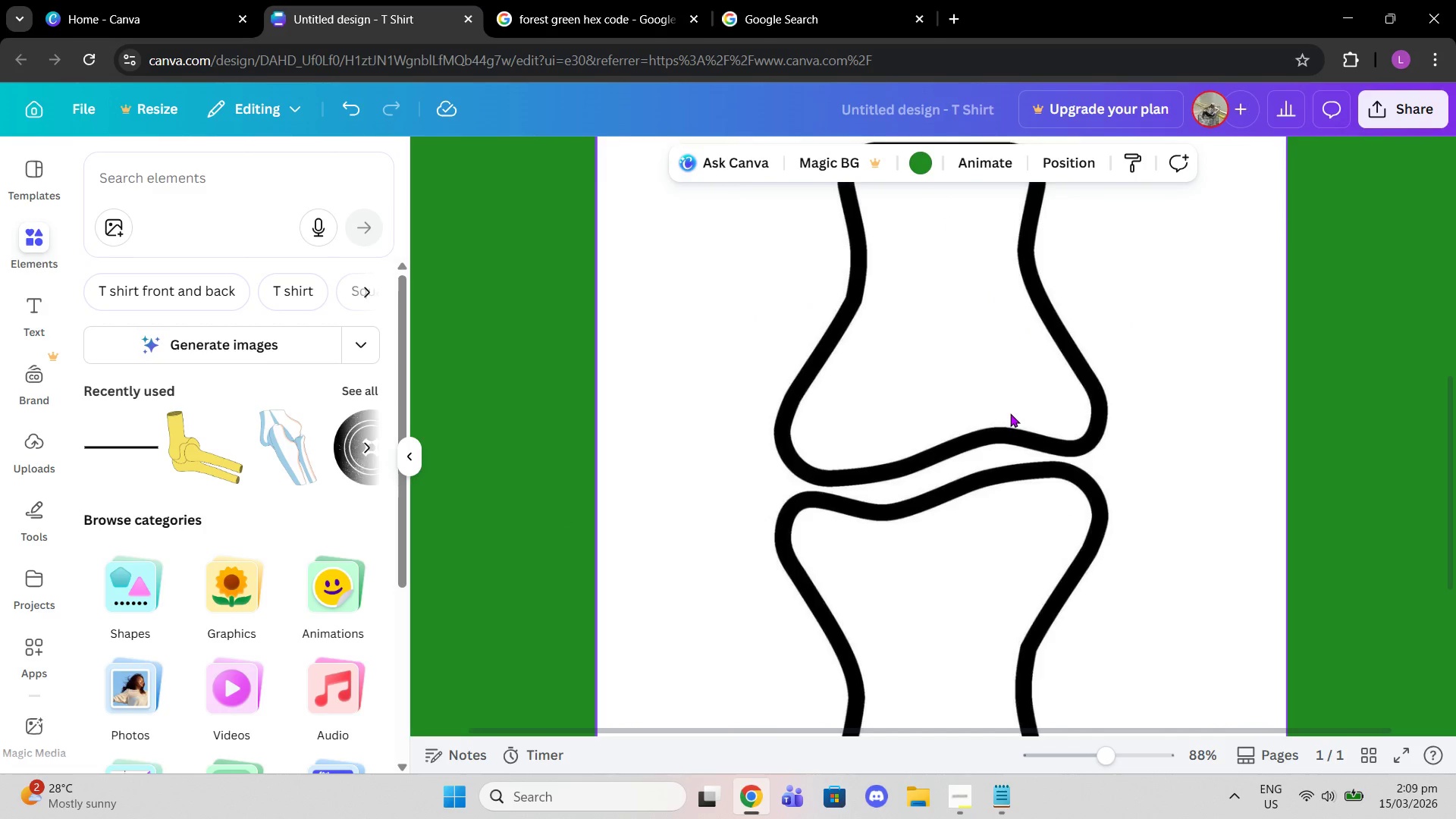 
left_click([1010, 413])
 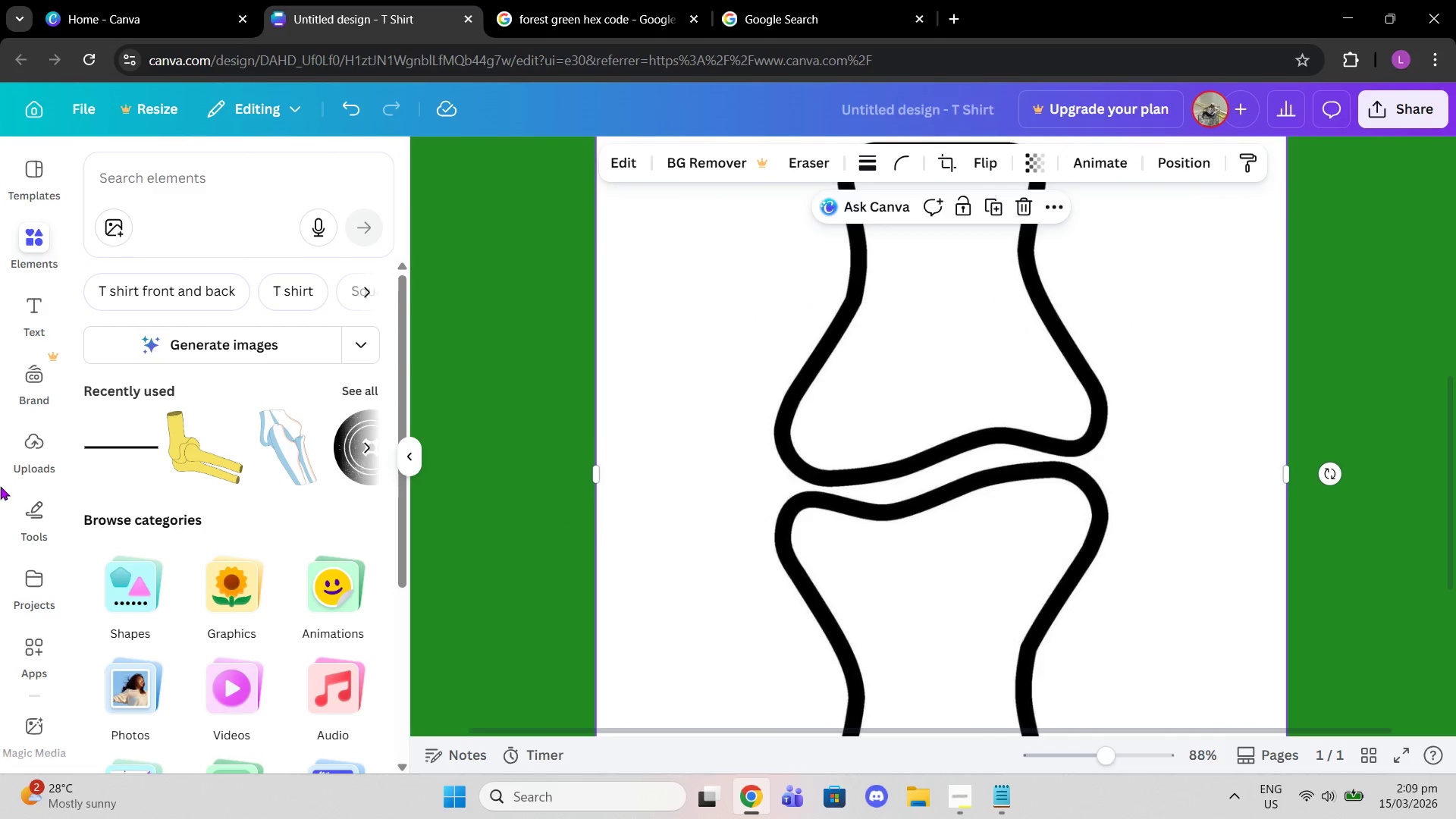 
scroll: coordinate [34, 588], scroll_direction: down, amount: 7.0
 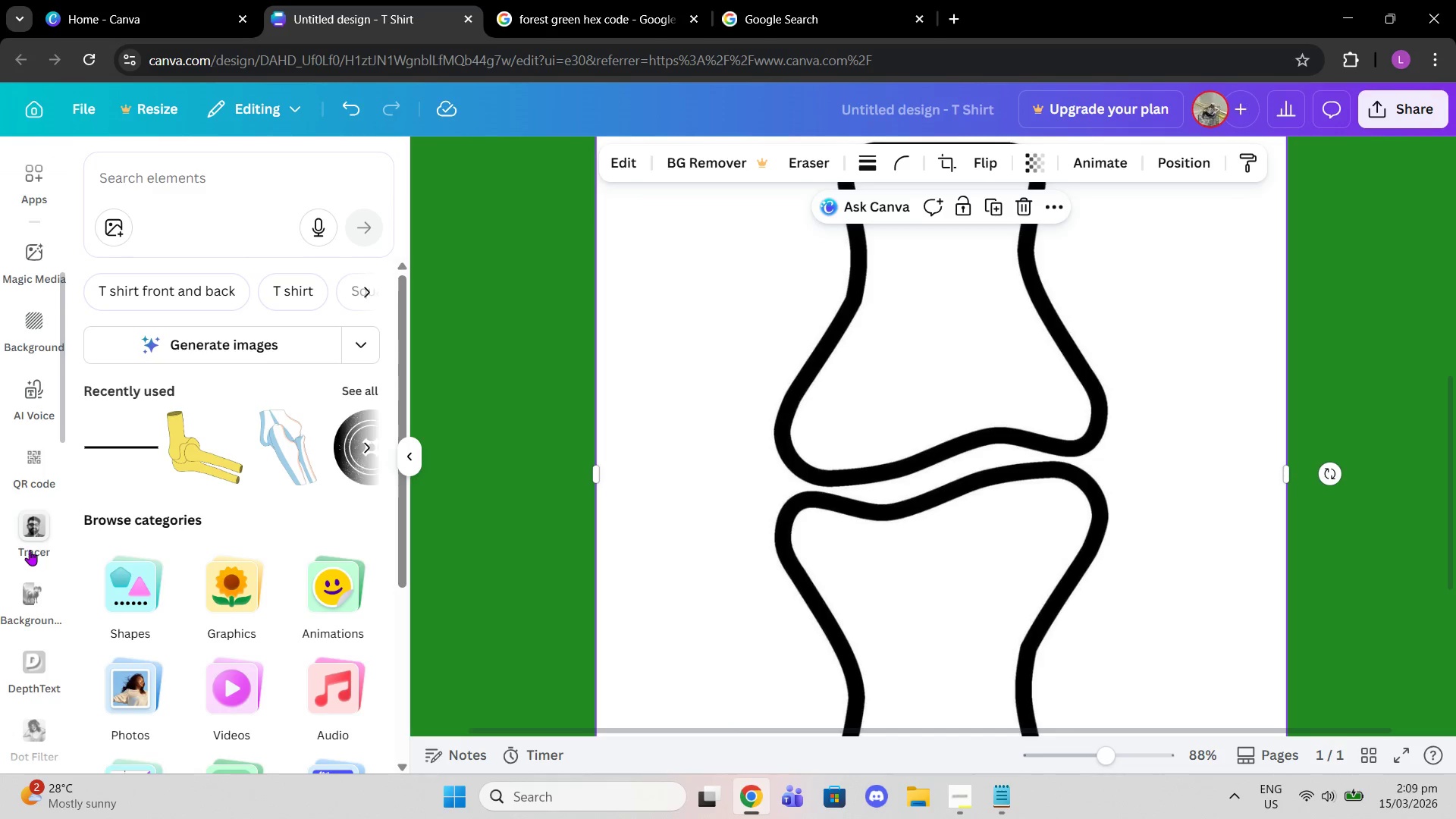 
left_click([30, 550])
 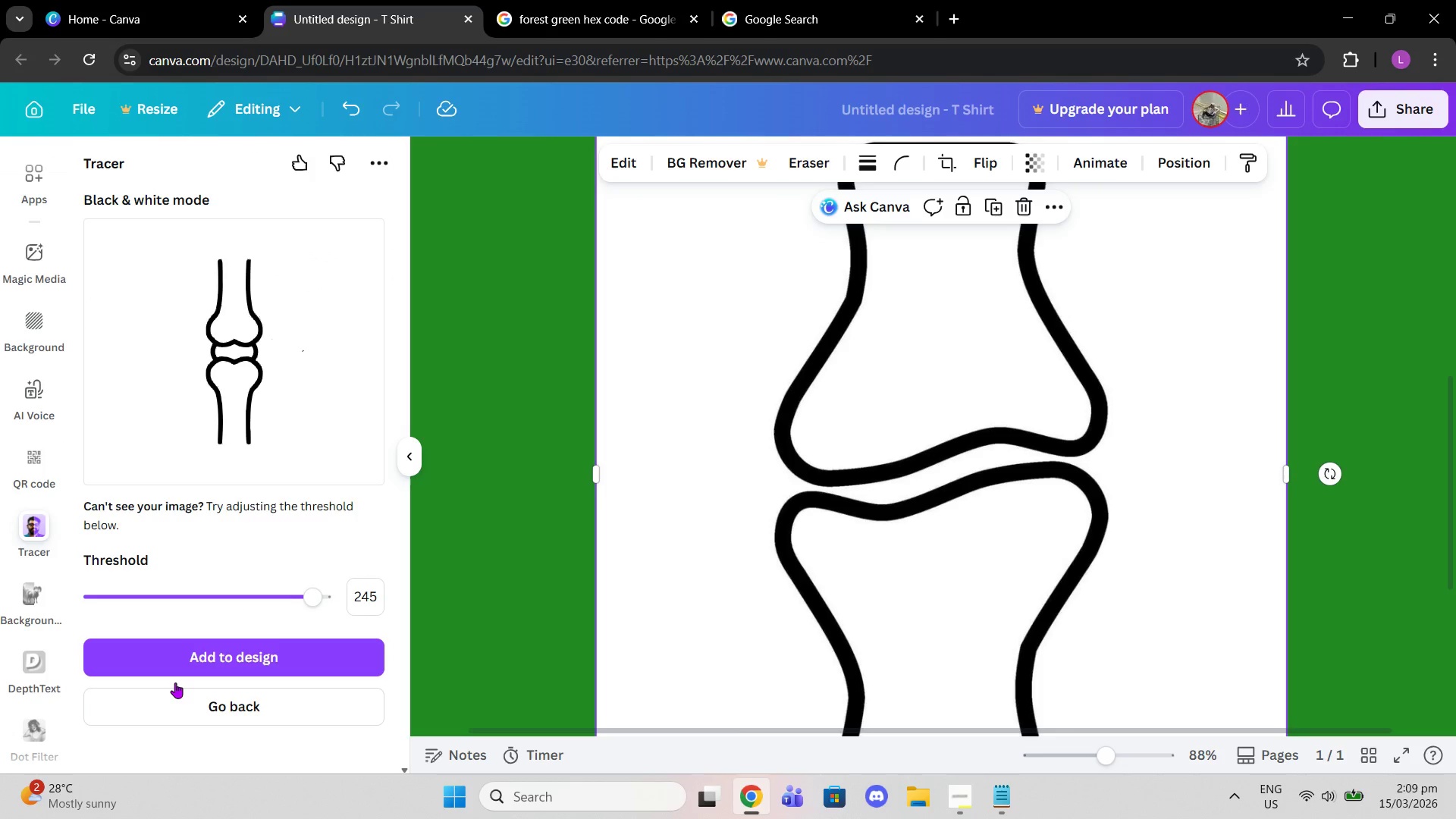 
left_click([268, 710])
 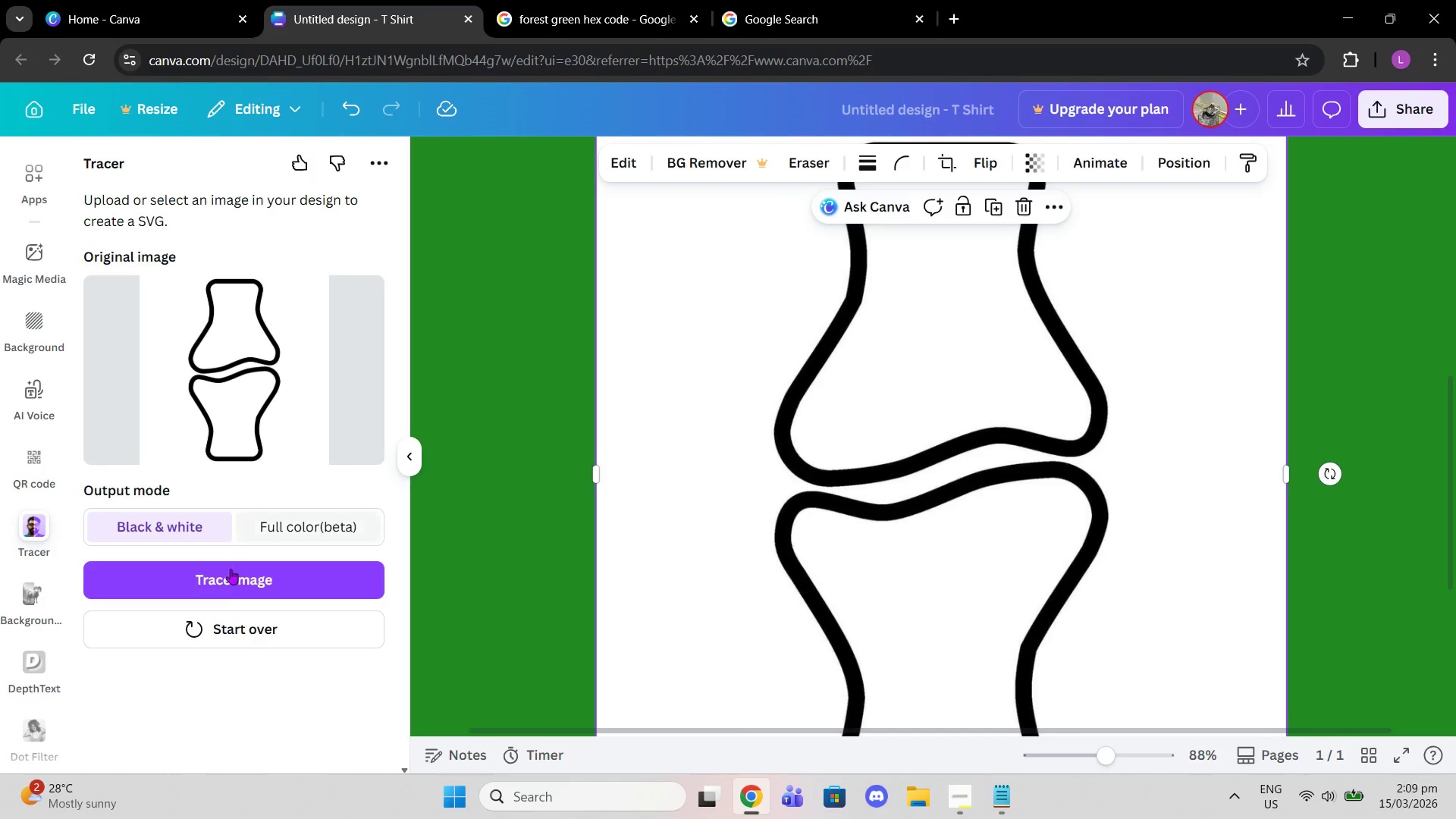 
left_click([223, 595])
 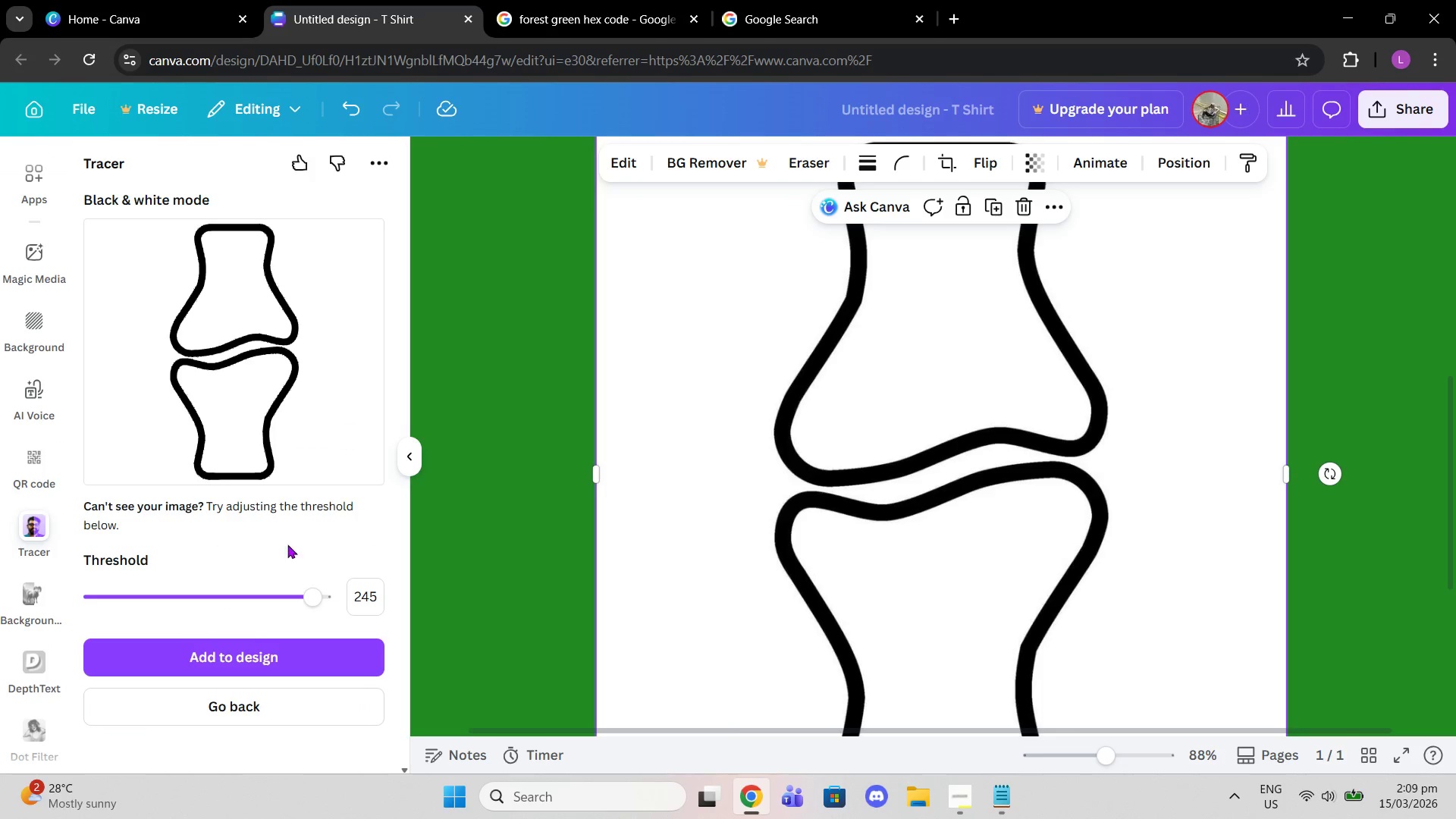 
left_click([270, 662])
 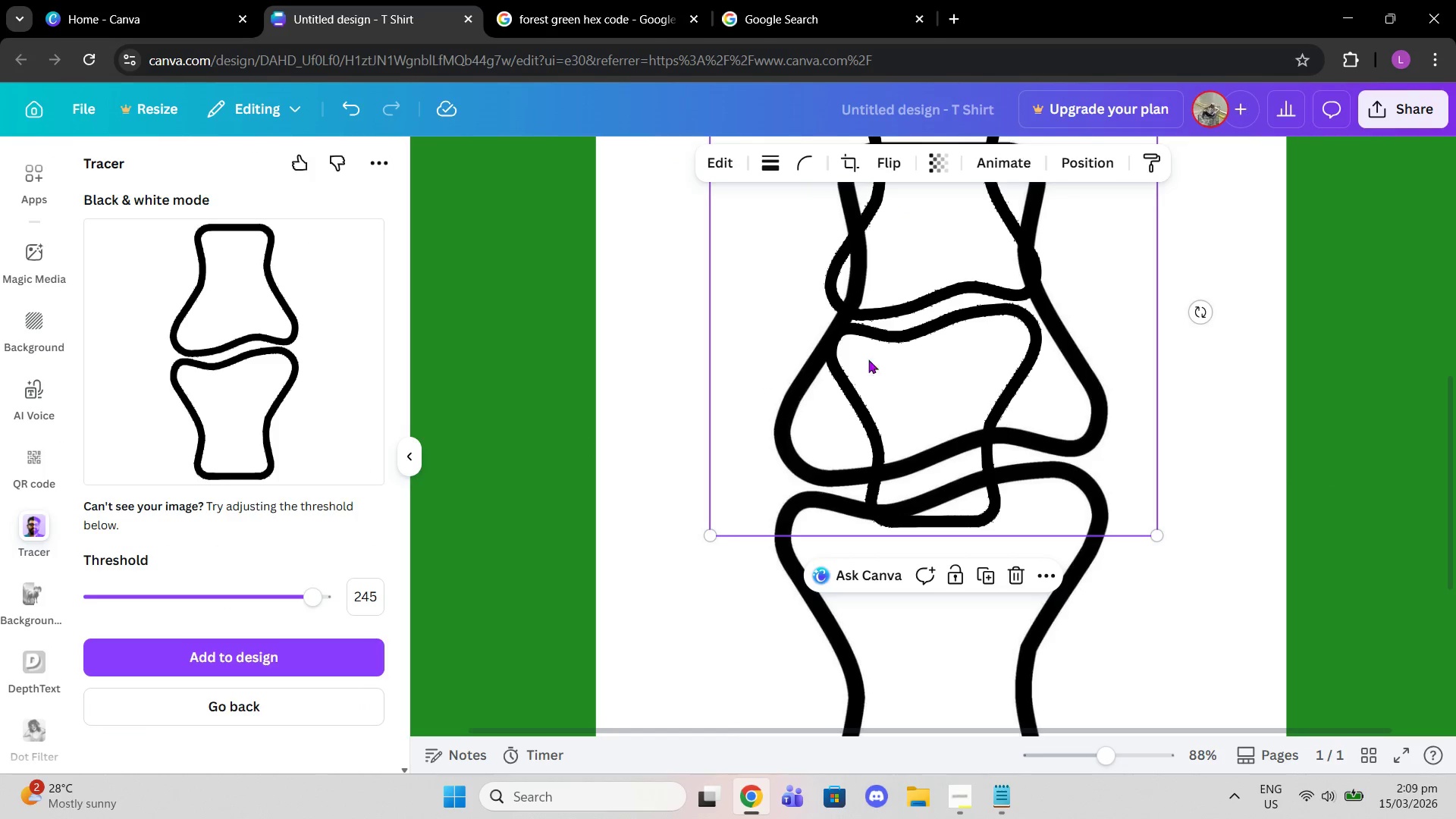 
left_click_drag(start_coordinate=[934, 362], to_coordinate=[816, 429])
 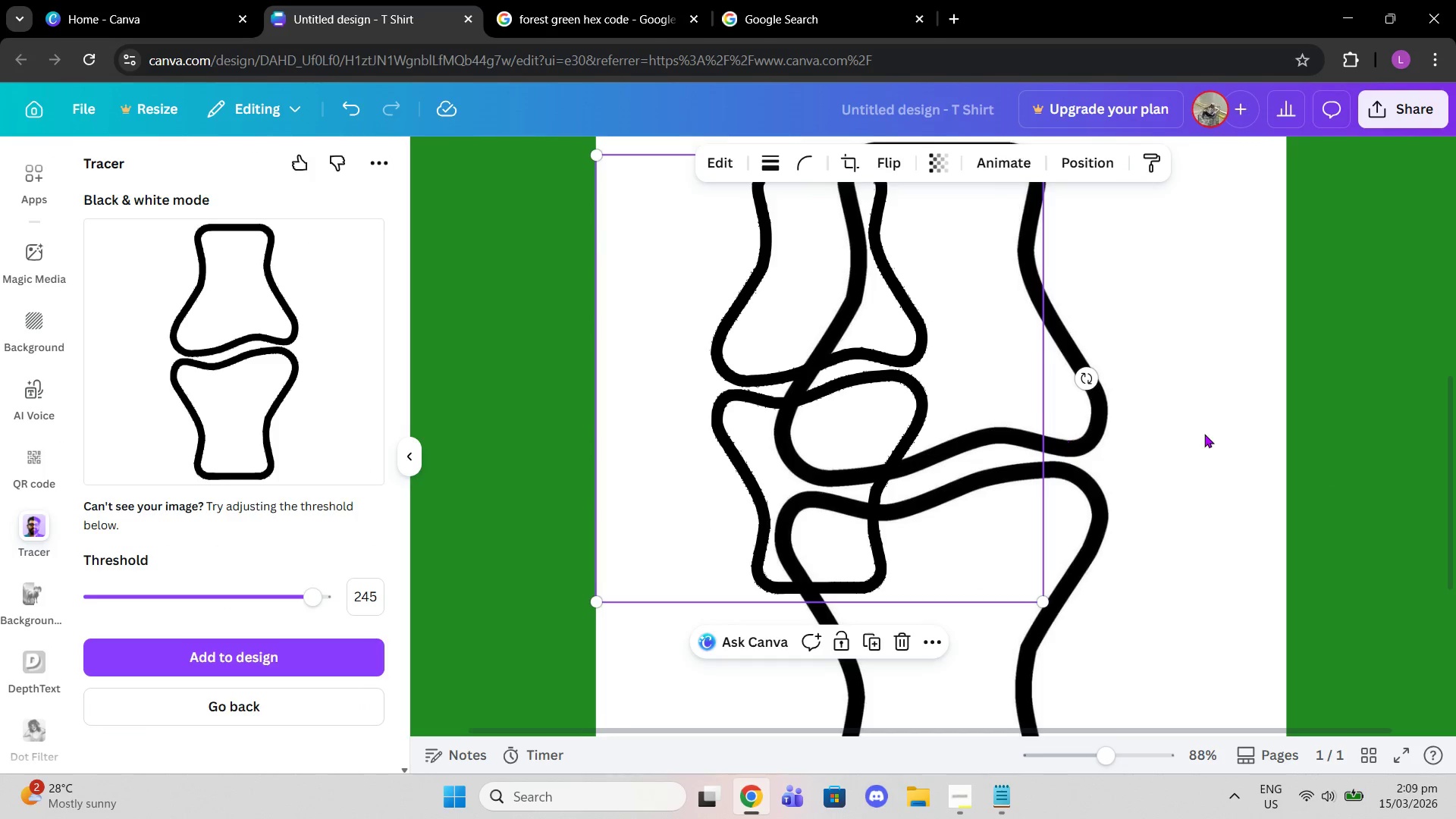 
double_click([1204, 434])
 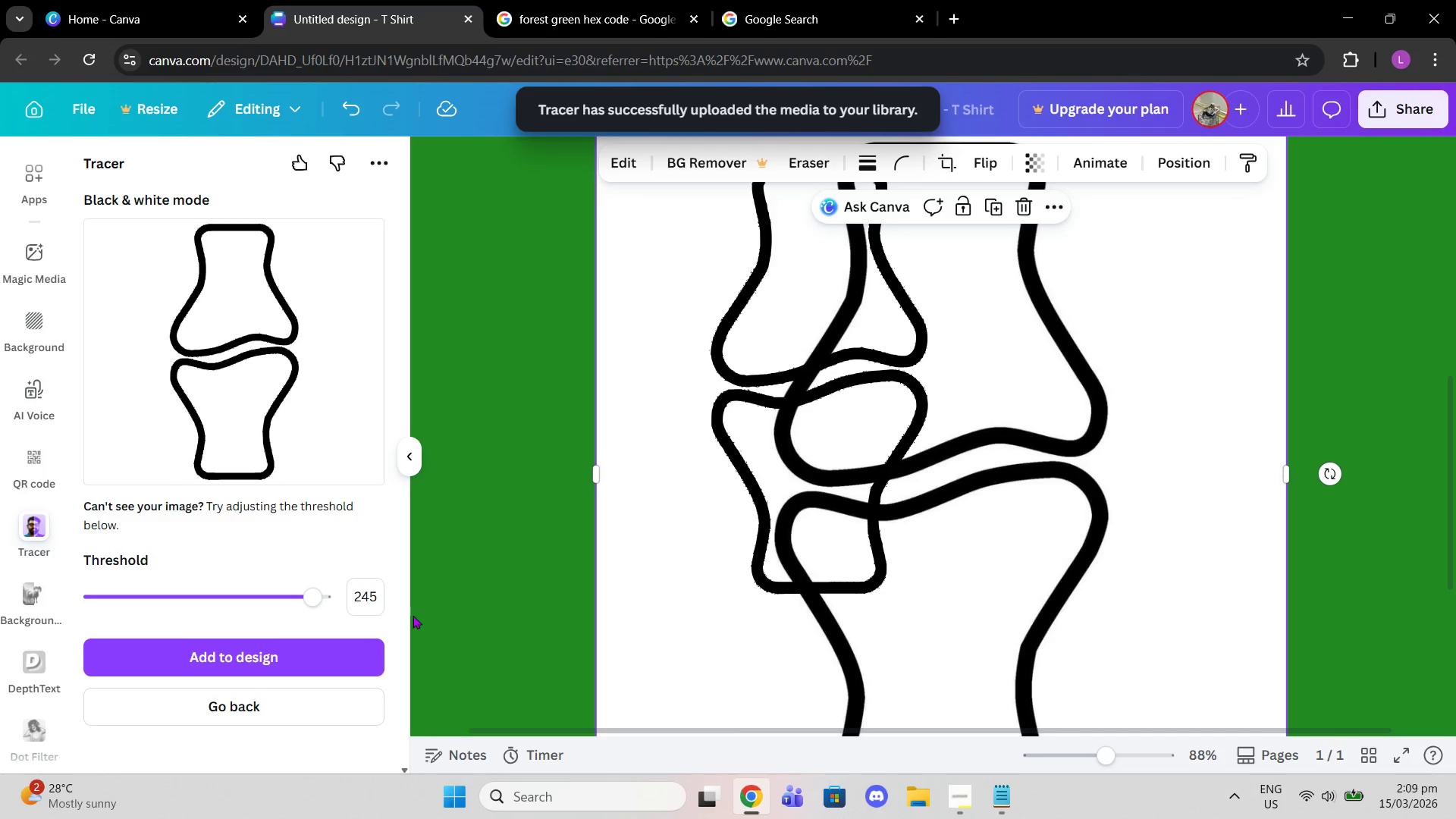 
left_click([692, 327])
 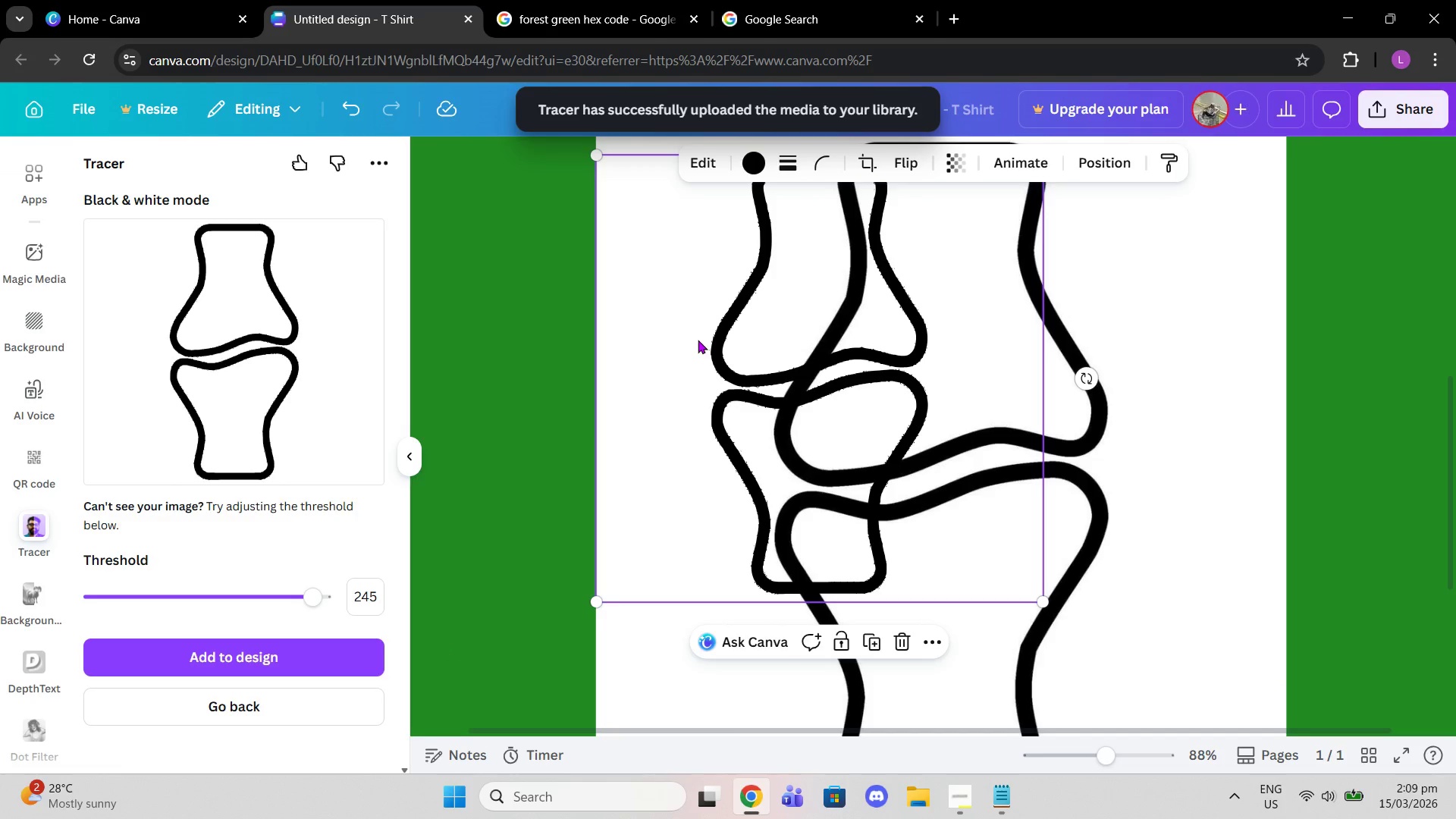 
key(Backspace)
 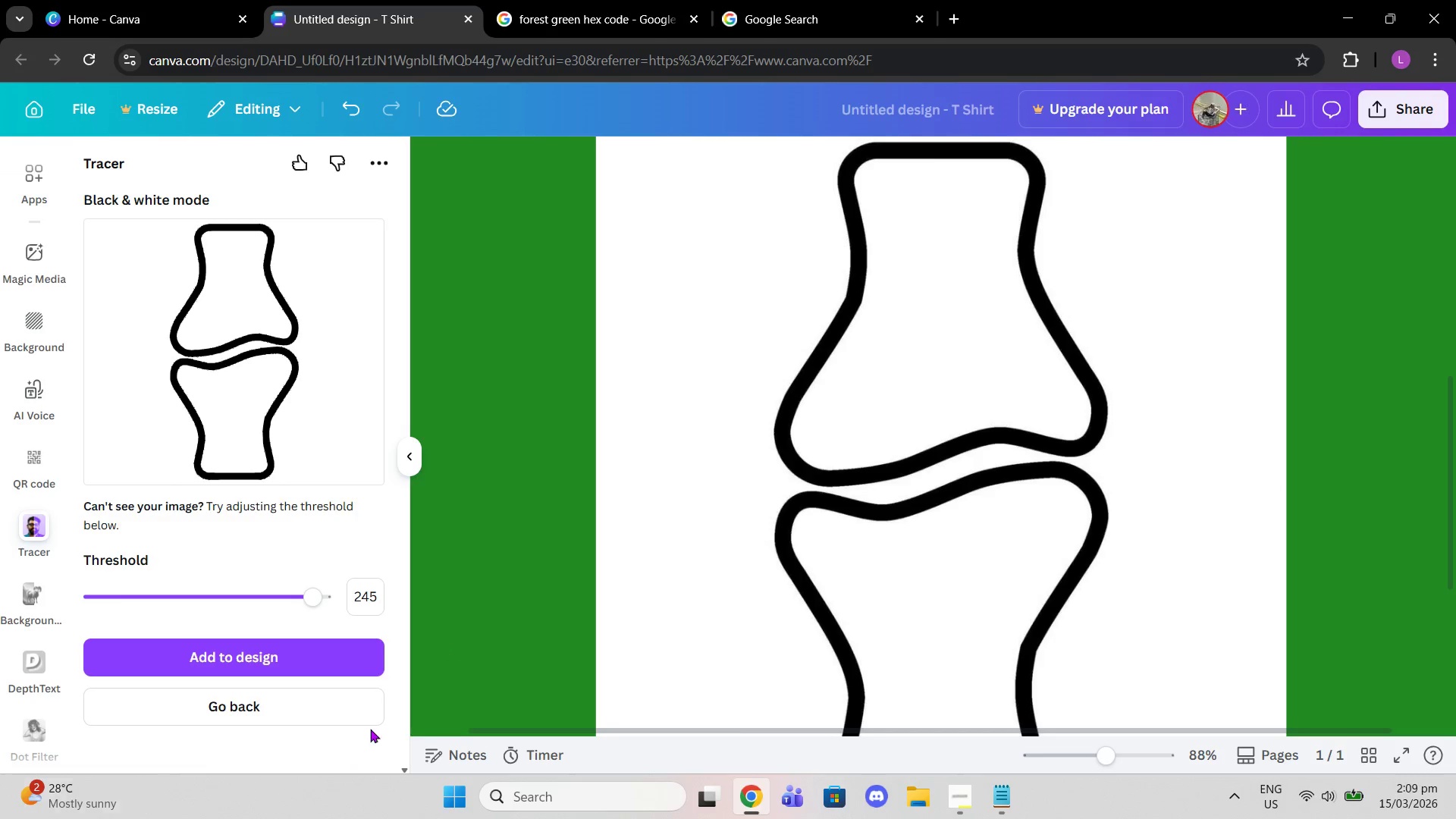 
left_click_drag(start_coordinate=[306, 606], to_coordinate=[255, 609])
 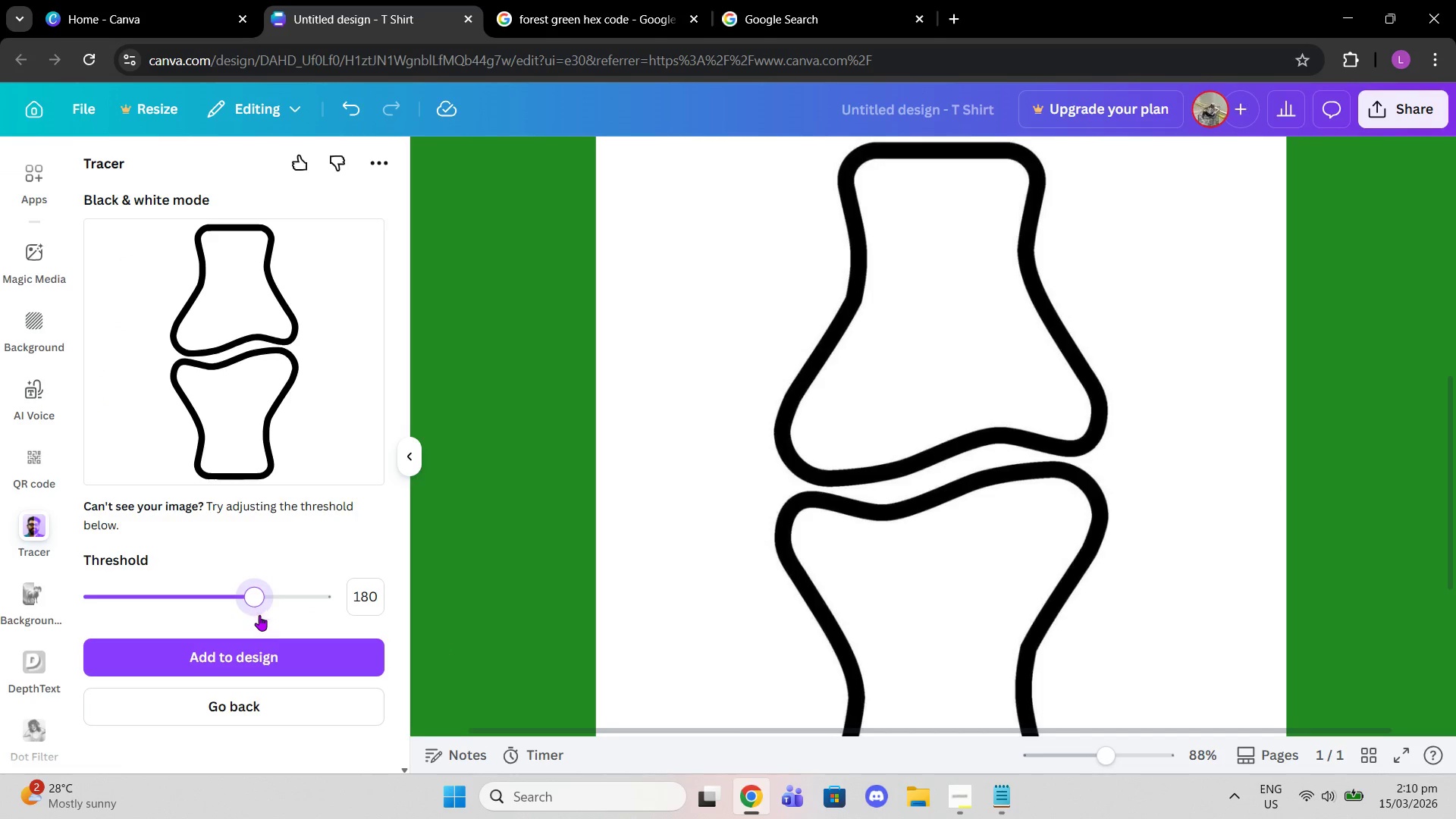 
left_click([287, 652])
 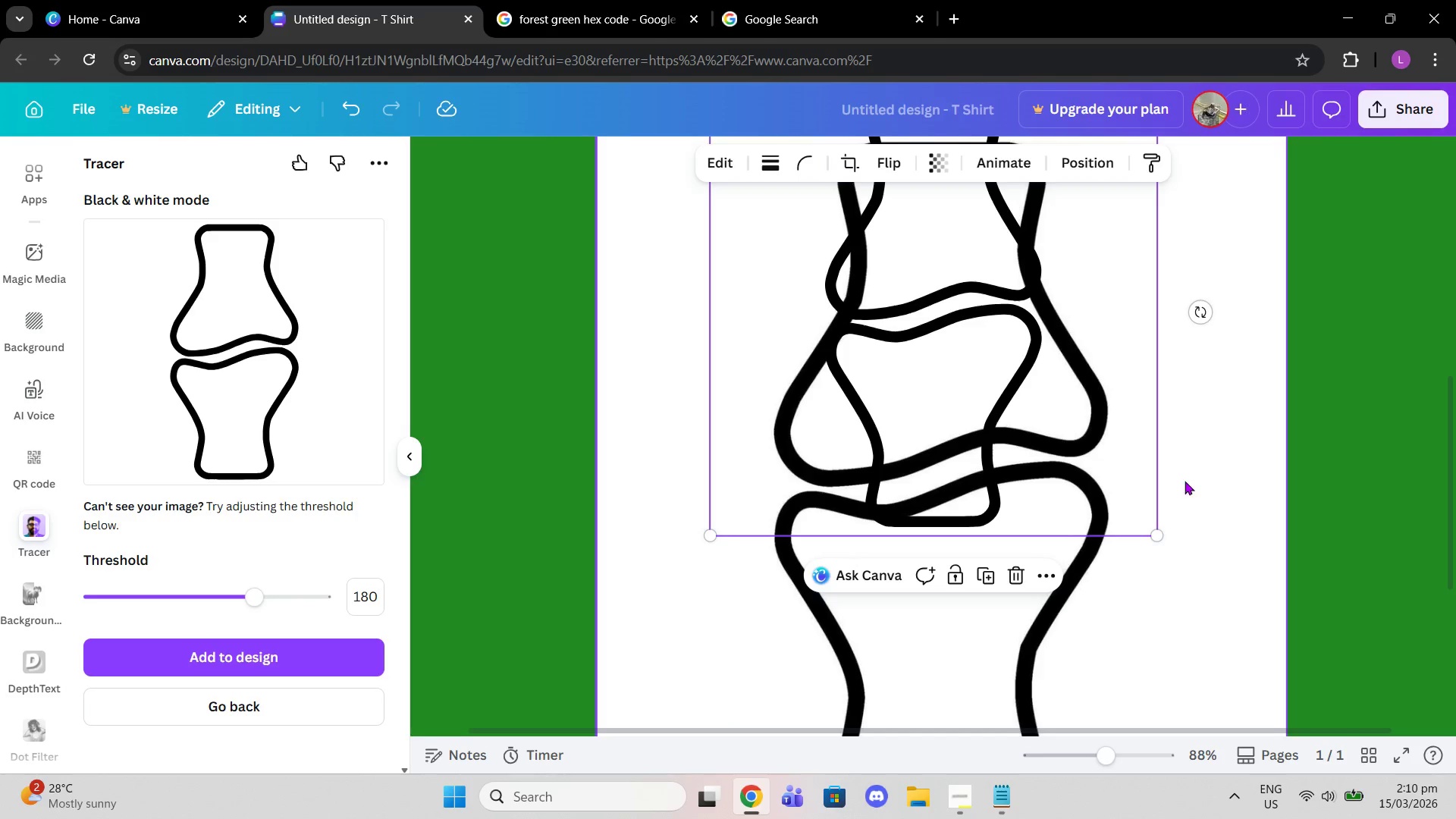 
left_click_drag(start_coordinate=[981, 397], to_coordinate=[795, 451])
 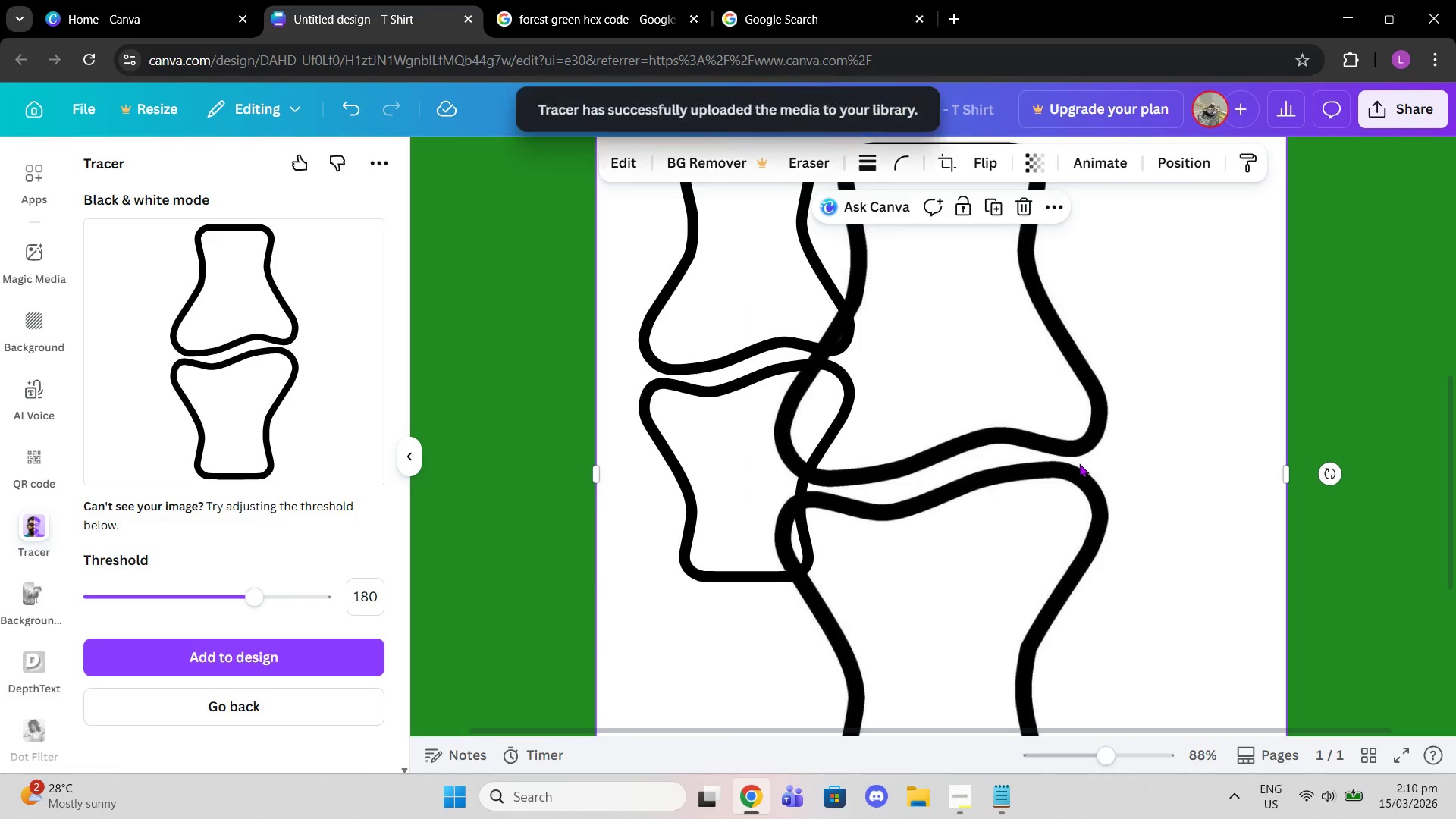 
key(Delete)
 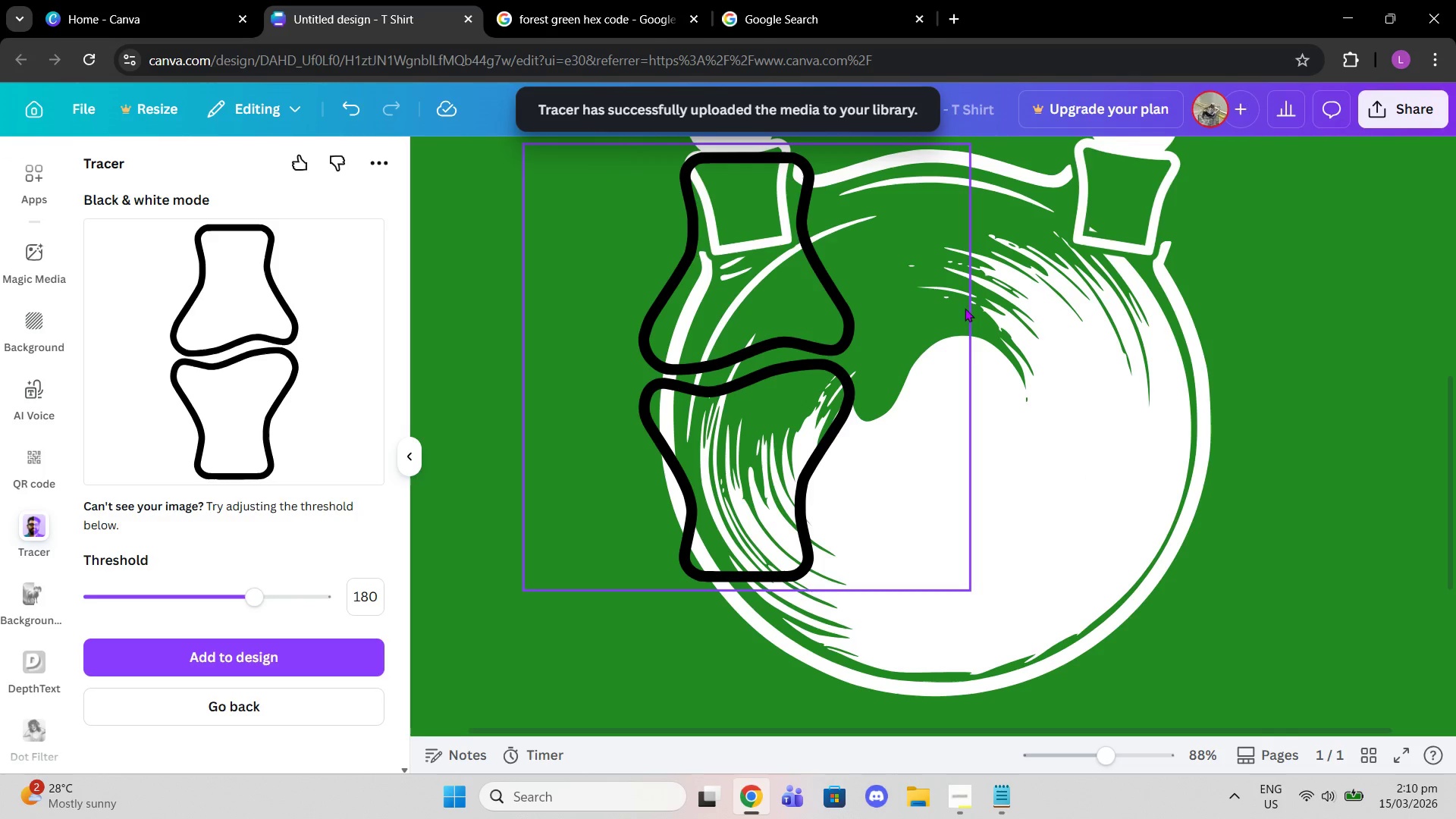 
left_click([670, 317])
 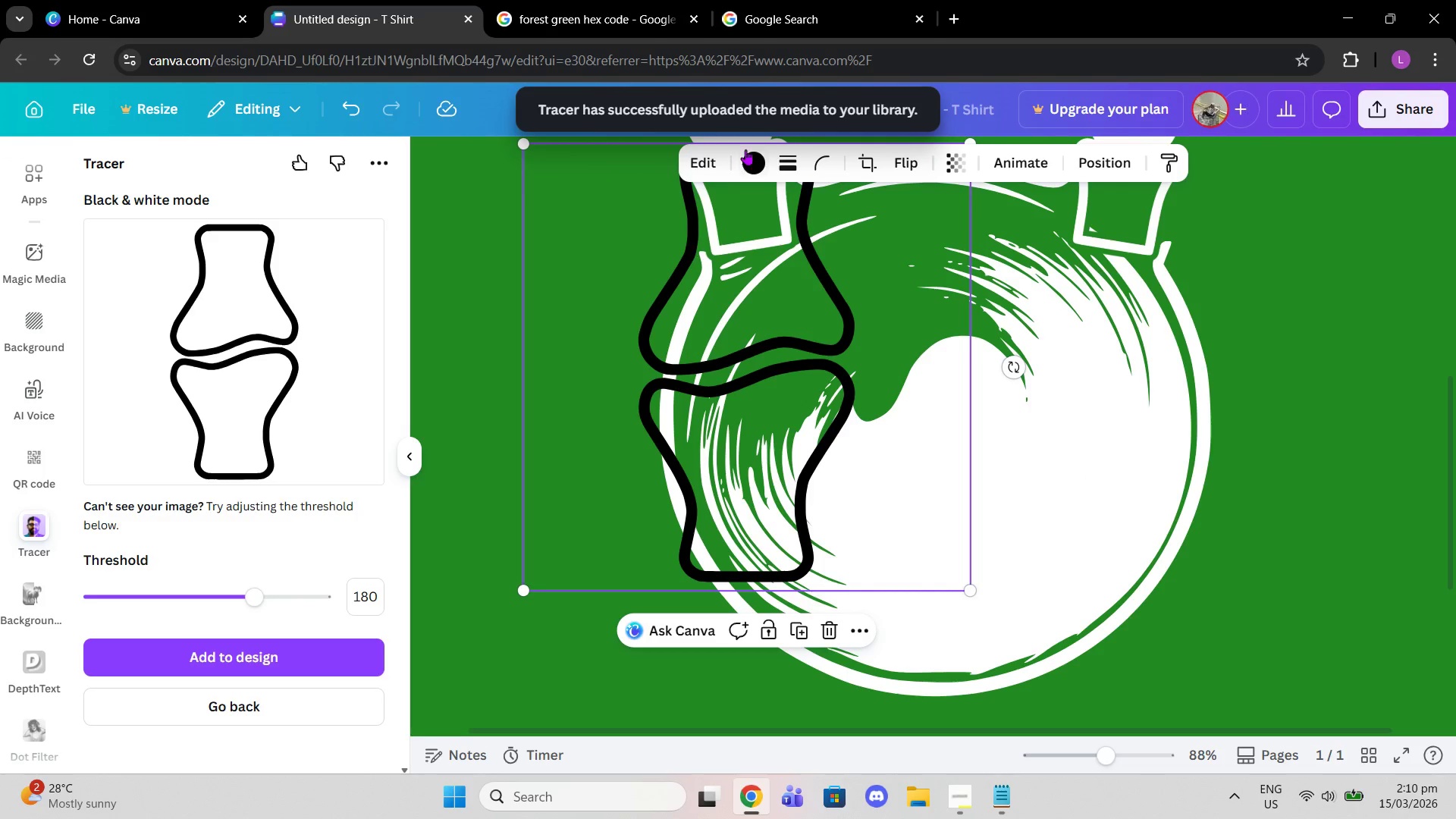 
left_click([748, 158])
 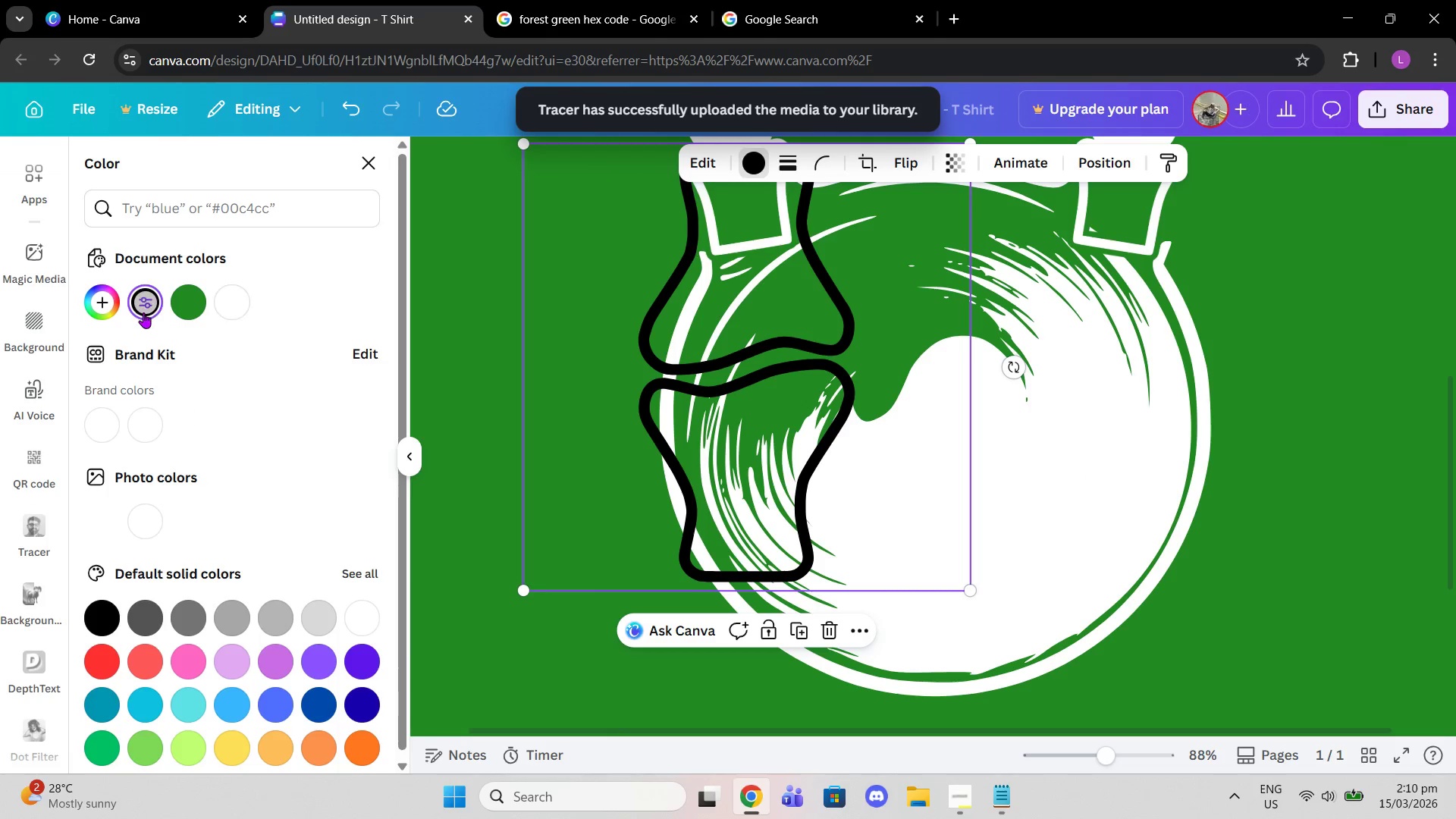 
double_click([173, 303])
 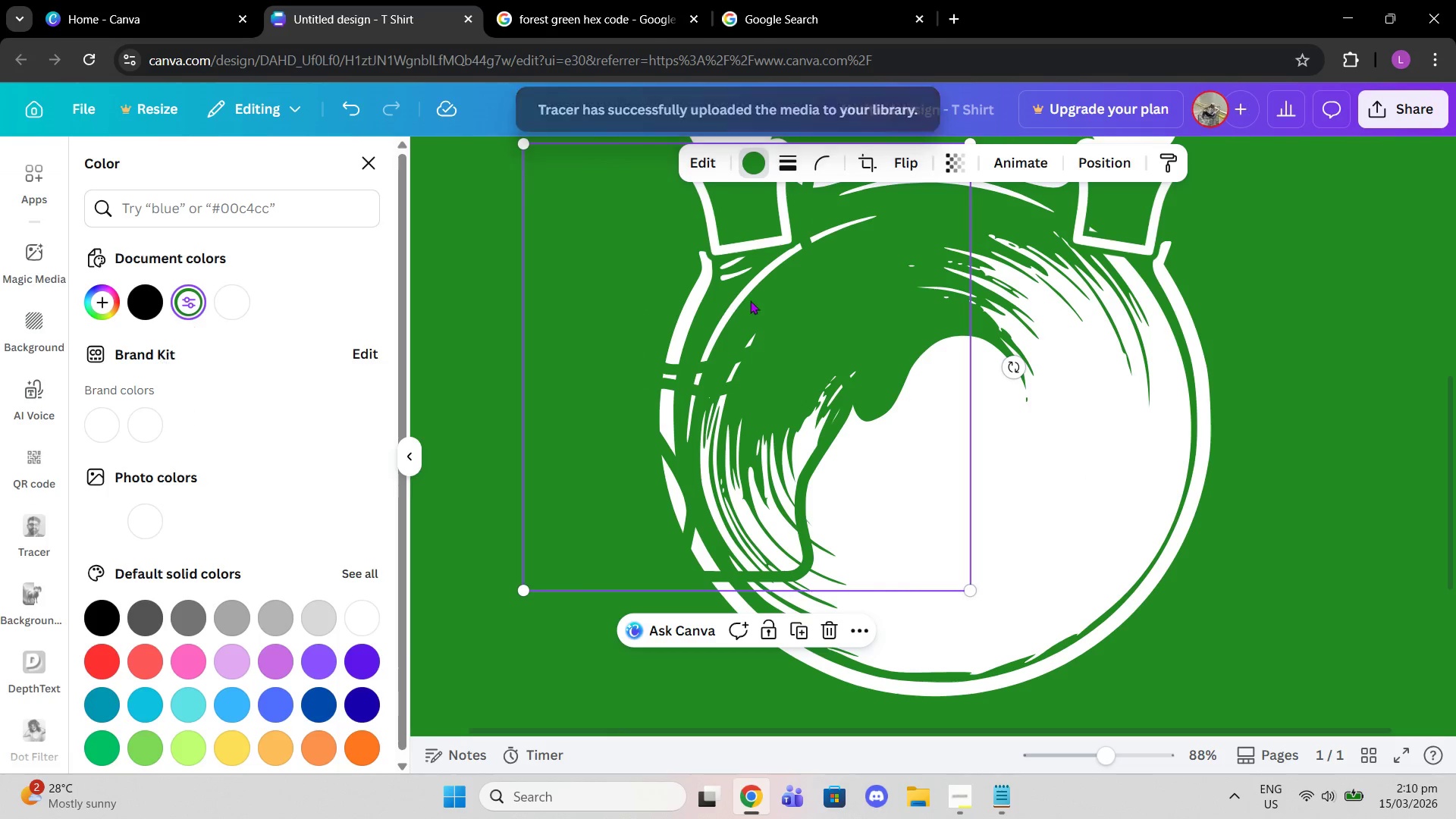 
left_click_drag(start_coordinate=[787, 315], to_coordinate=[956, 401])
 